 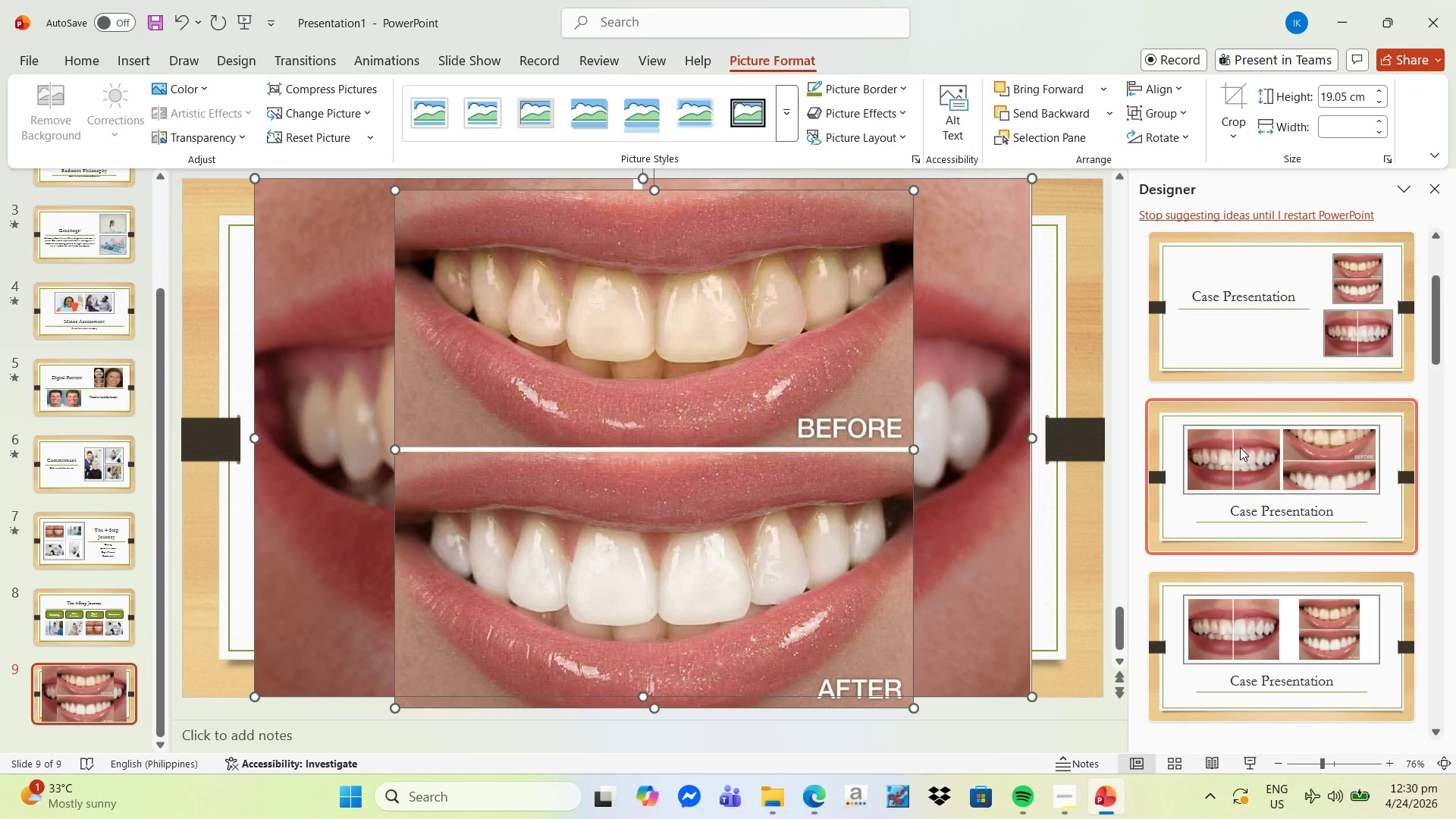 
scroll: coordinate [1238, 450], scroll_direction: up, amount: 4.0
 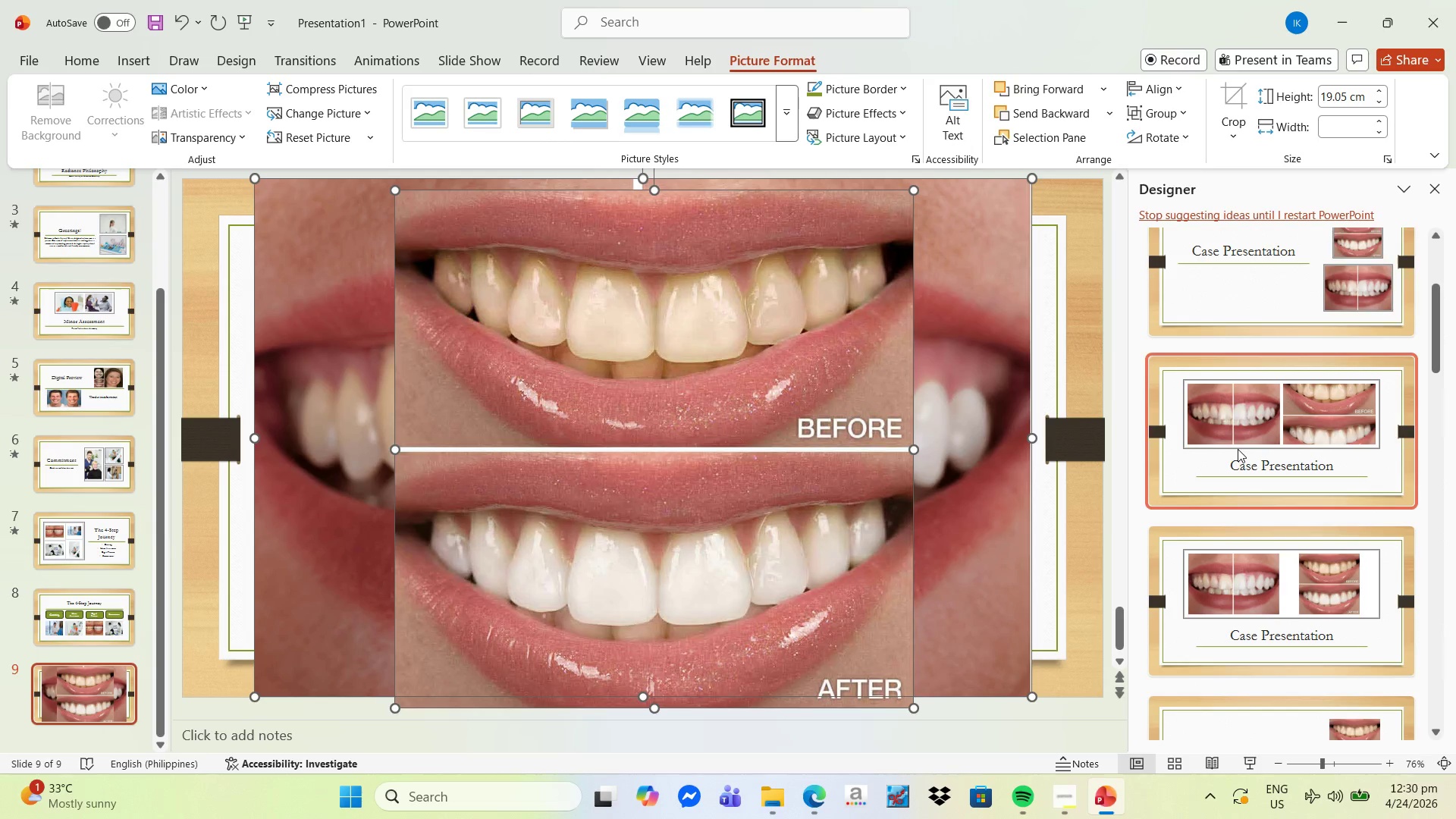 
scroll: coordinate [1239, 449], scroll_direction: down, amount: 2.0
 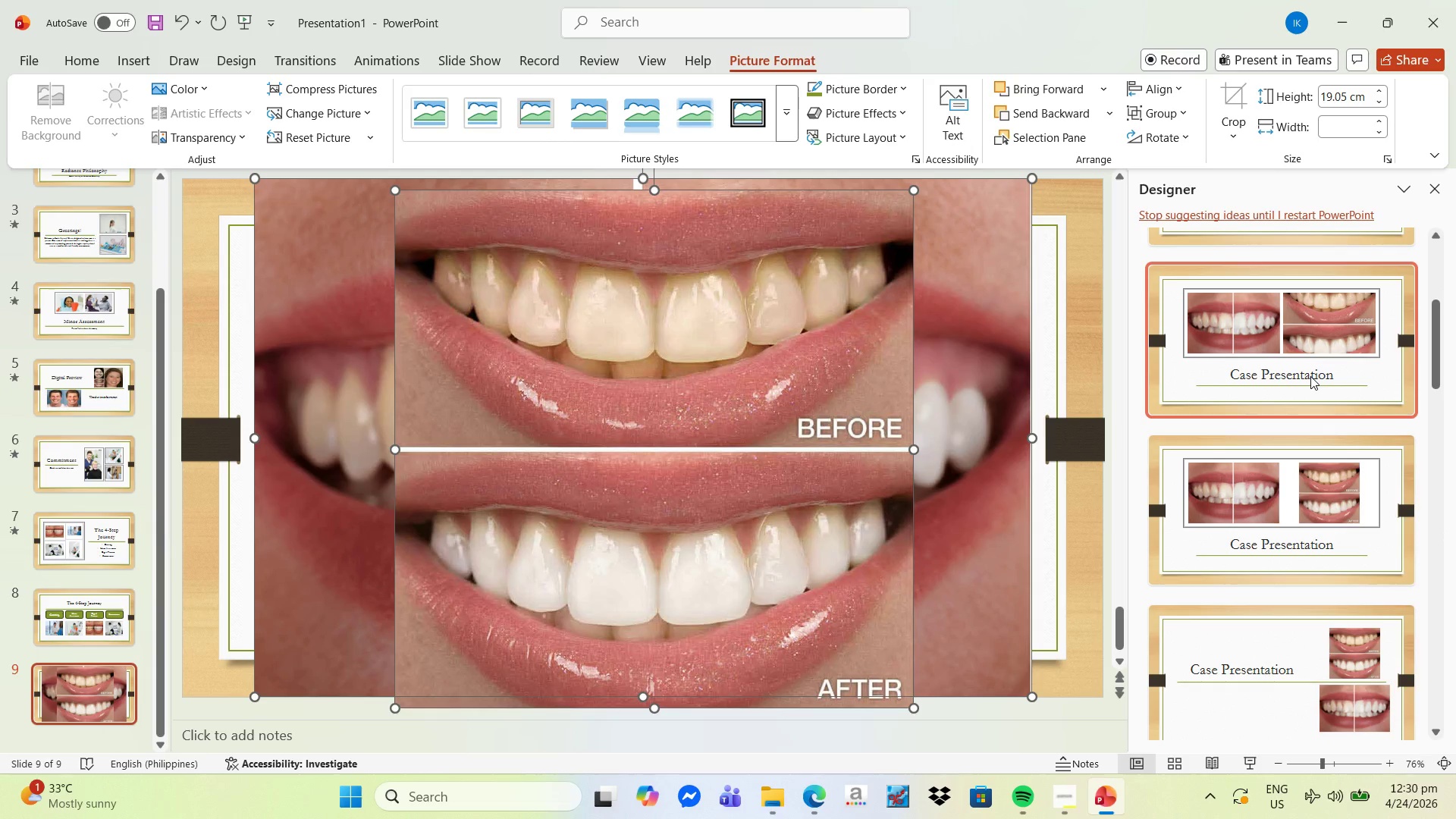 
wait(7.15)
 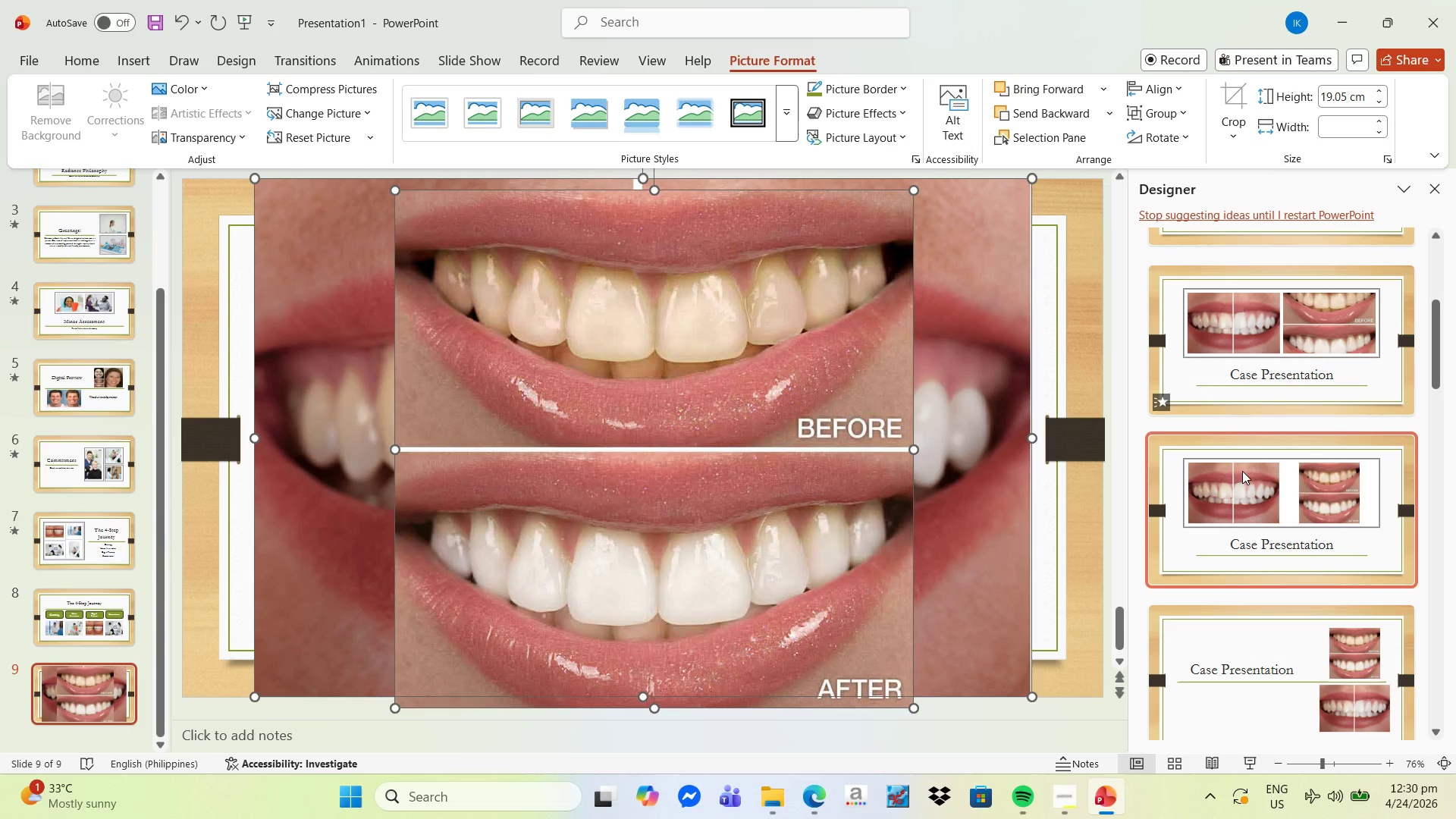 
left_click([1282, 488])
 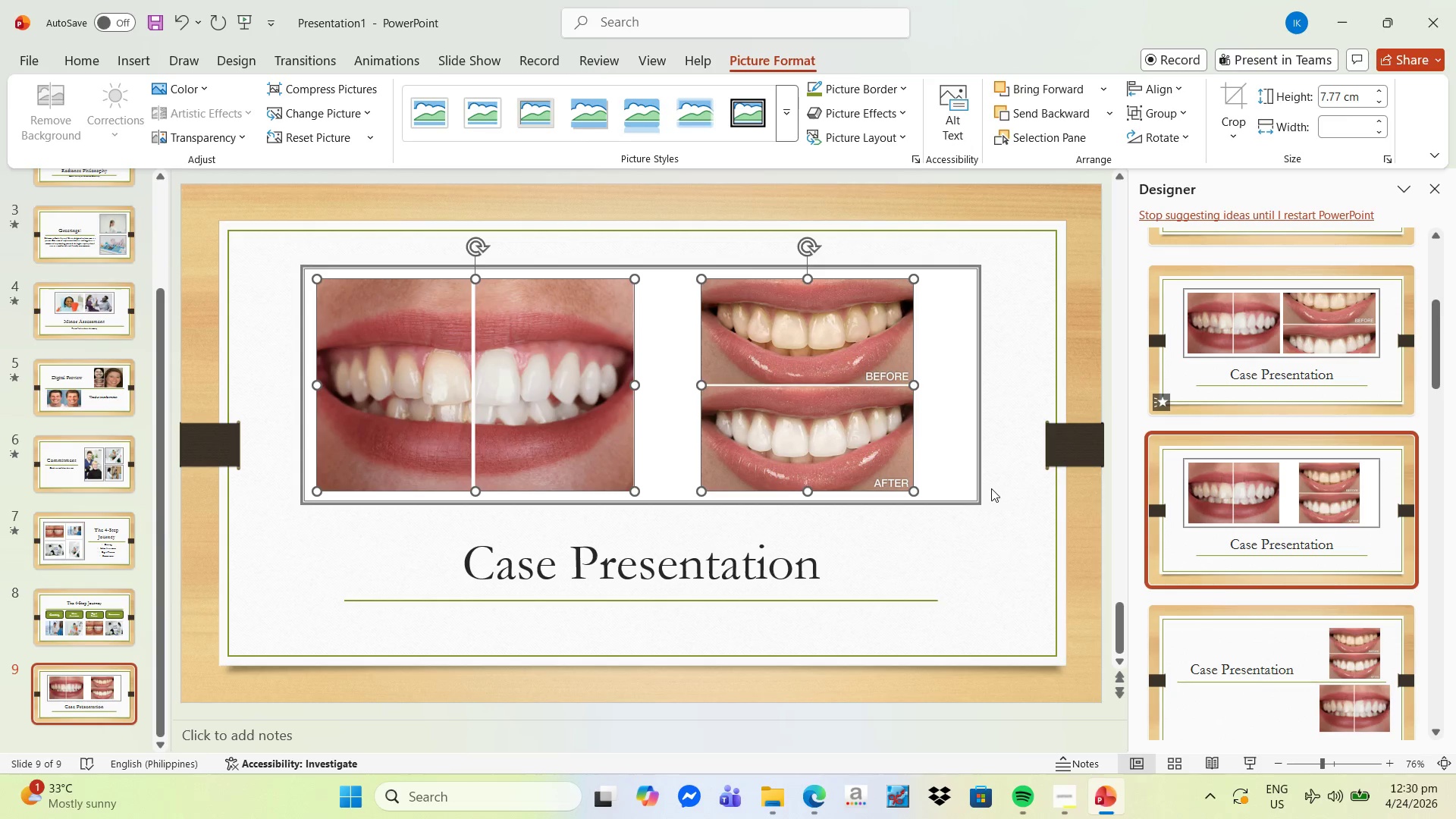 
scroll: coordinate [1297, 608], scroll_direction: down, amount: 22.0
 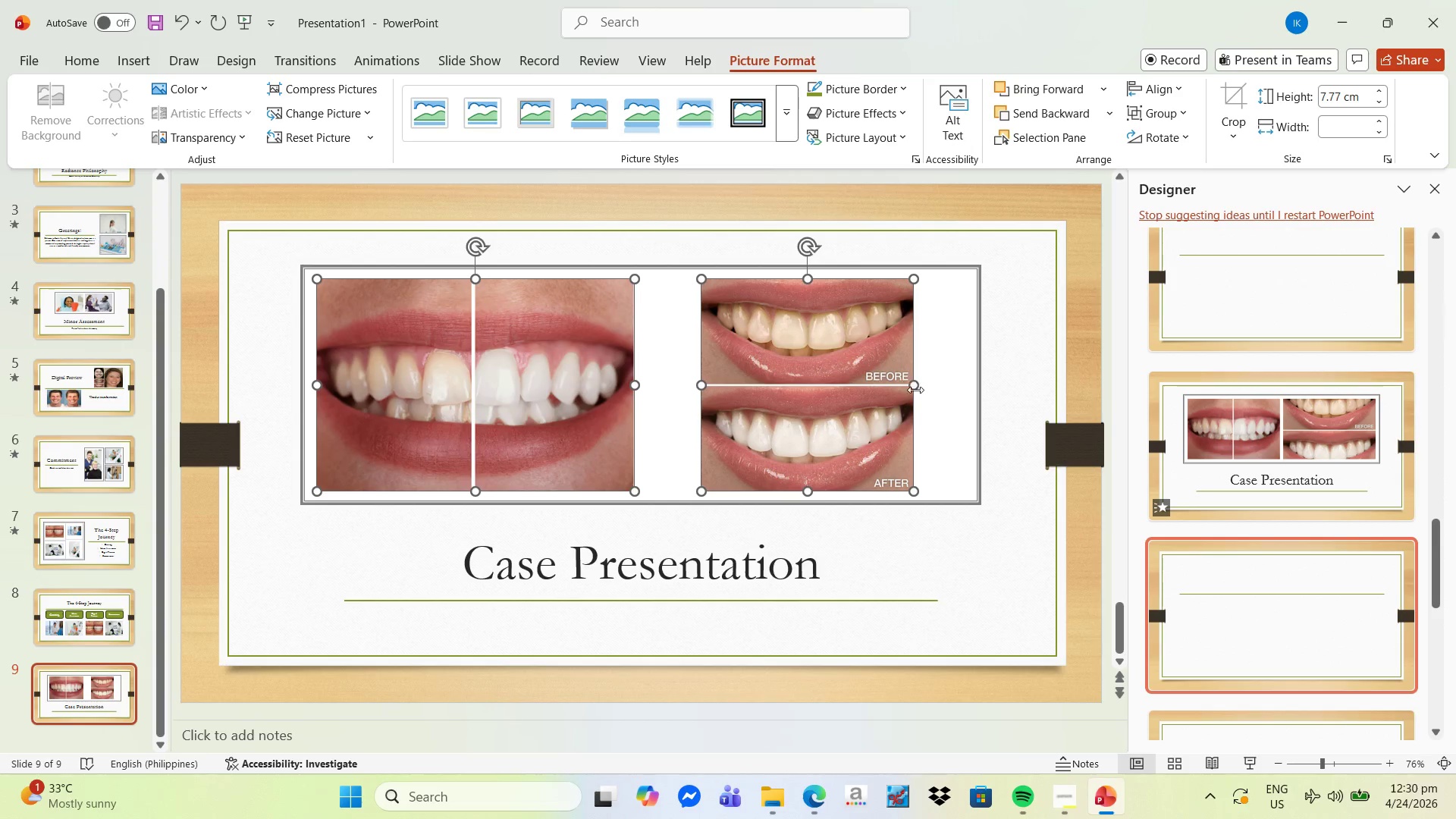 
left_click([965, 440])
 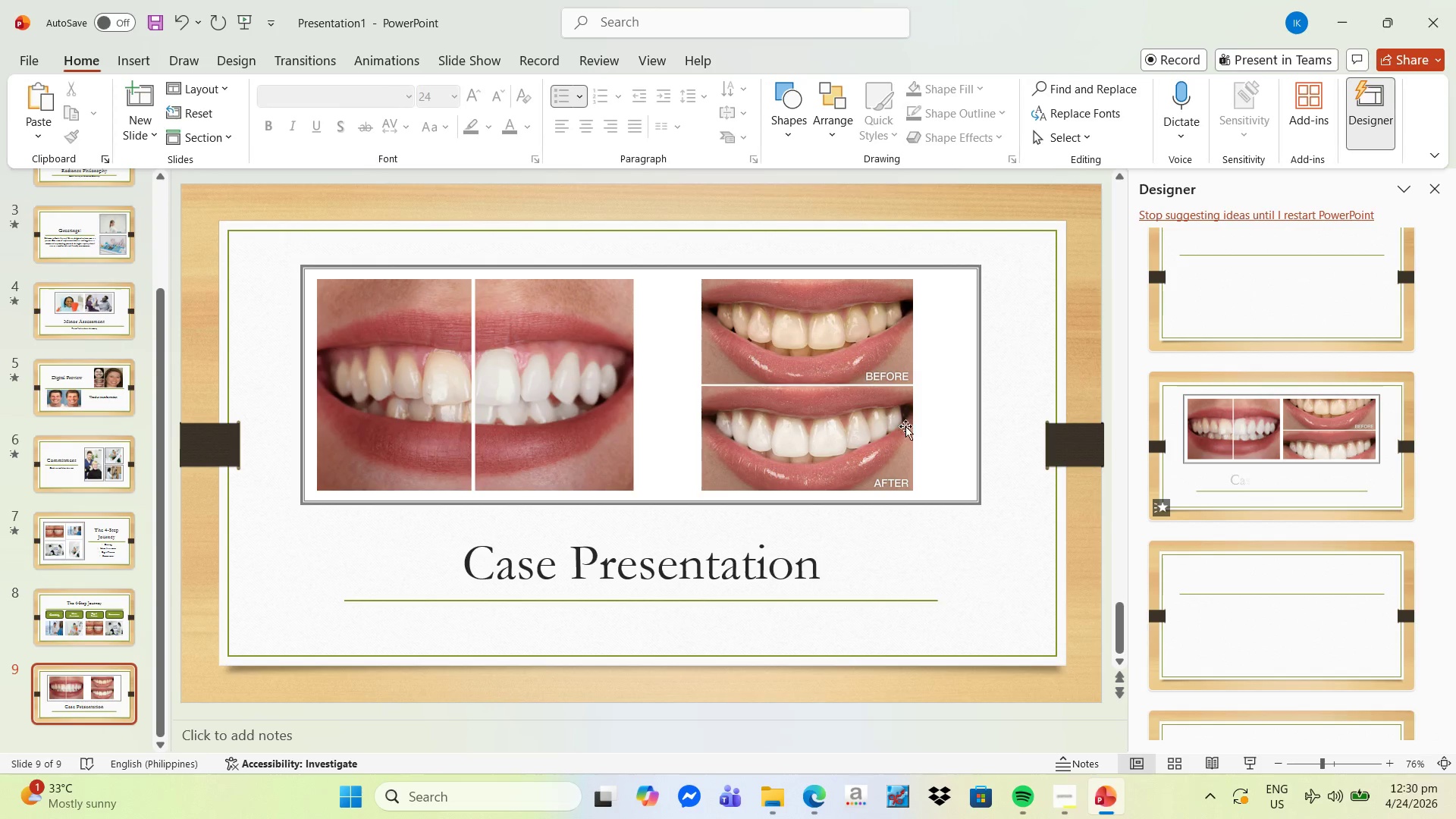 
left_click([833, 413])
 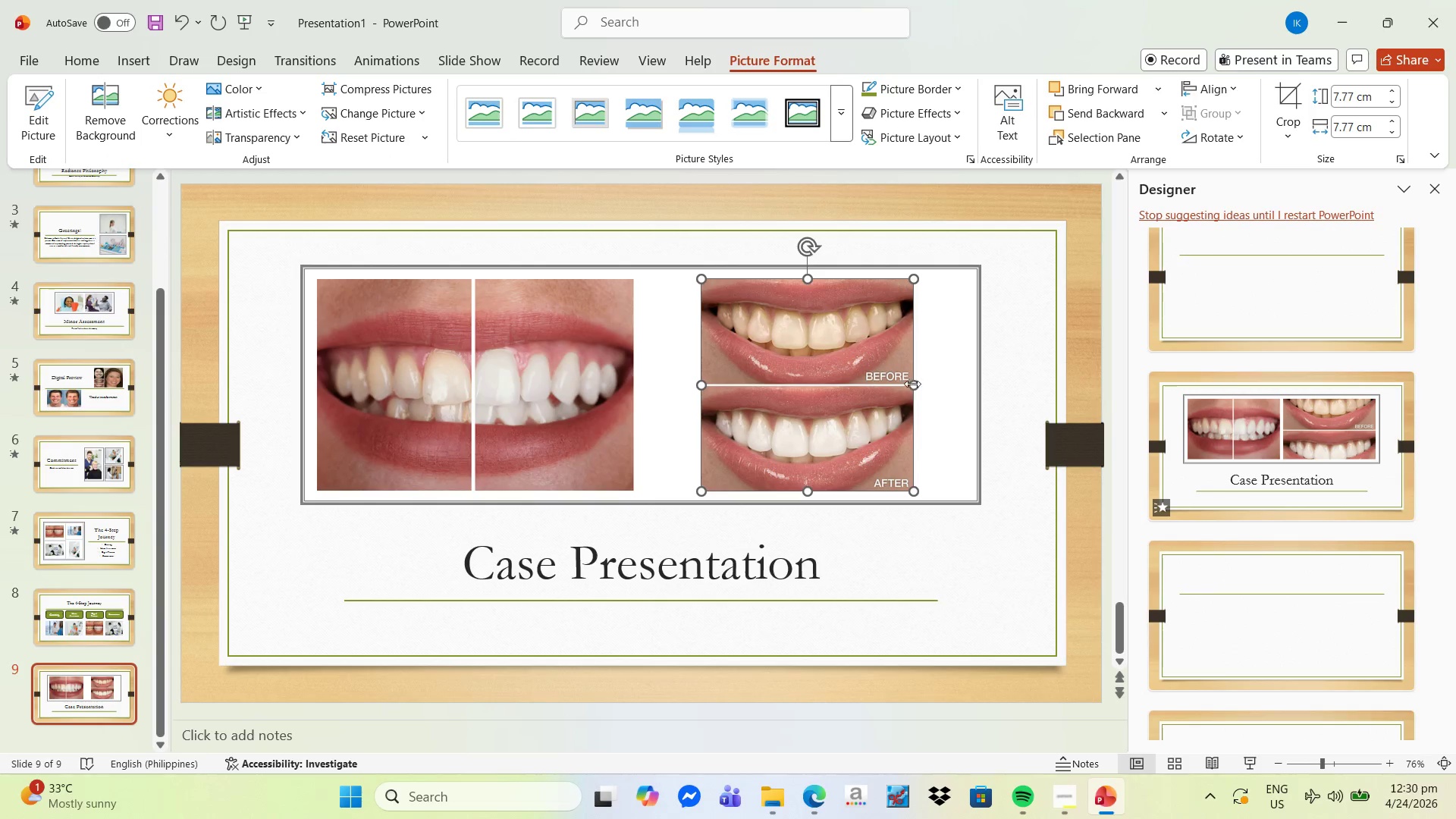 
left_click_drag(start_coordinate=[916, 384], to_coordinate=[958, 391])
 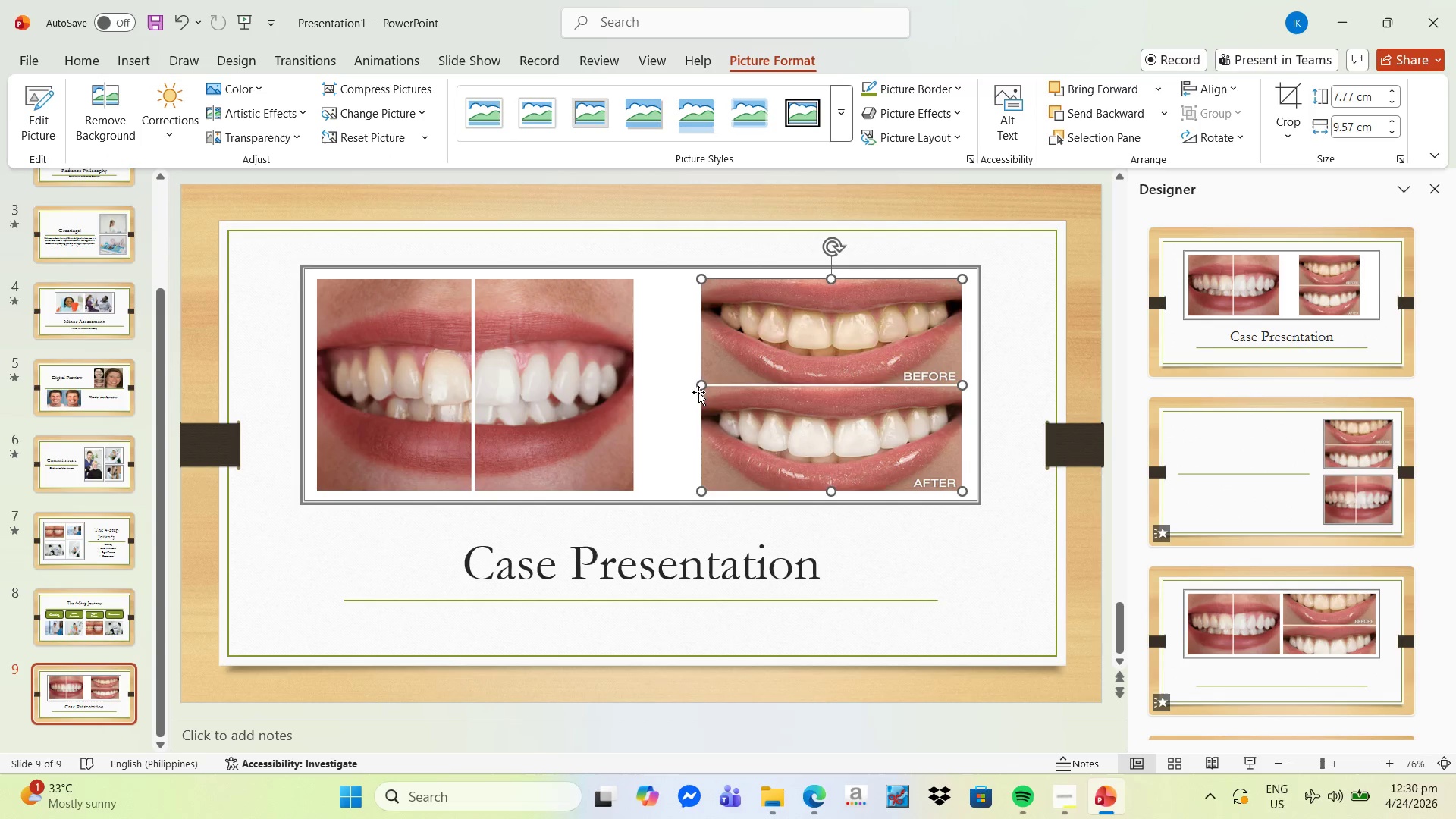 
left_click_drag(start_coordinate=[703, 386], to_coordinate=[672, 386])
 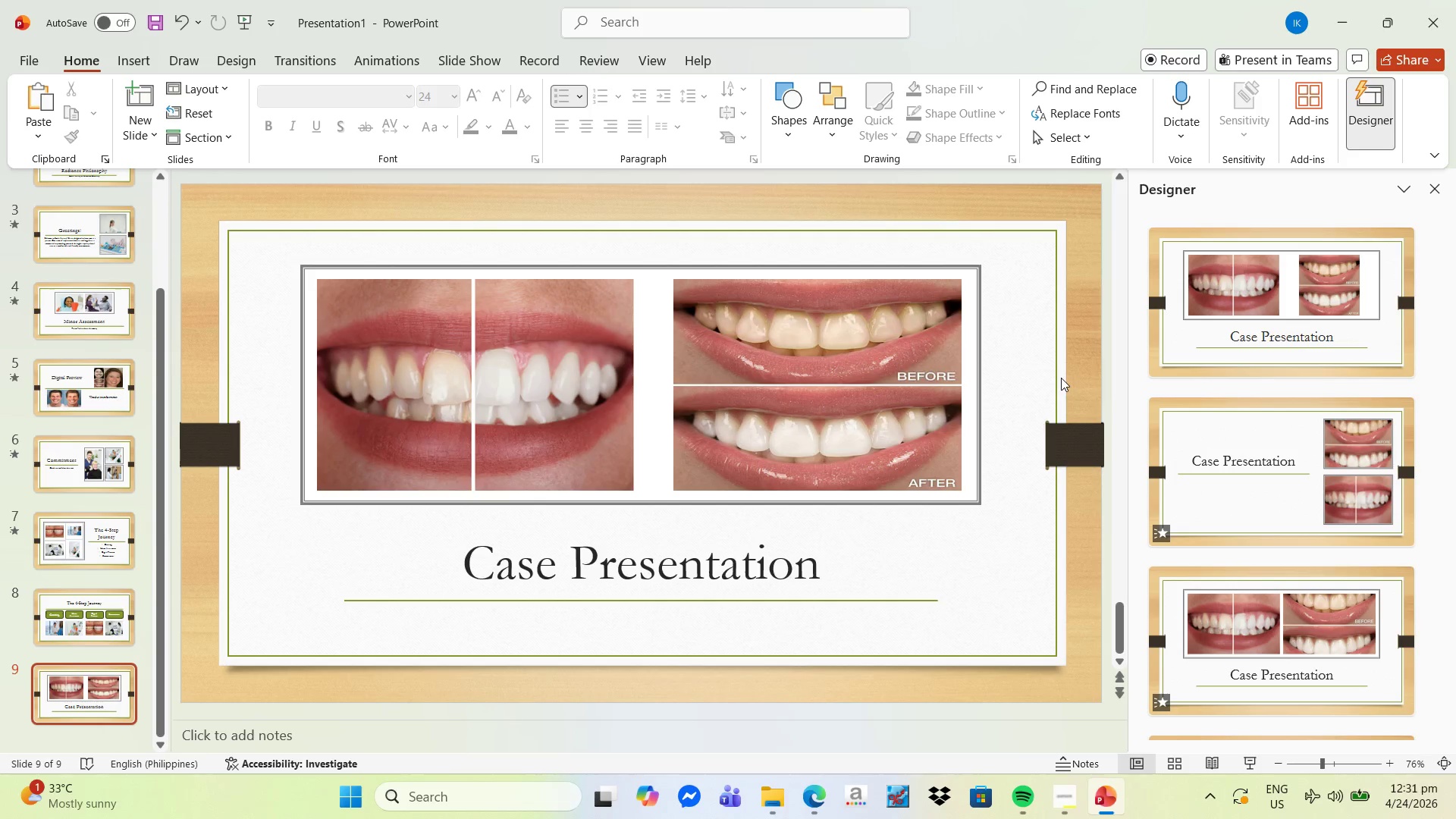 
wait(31.39)
 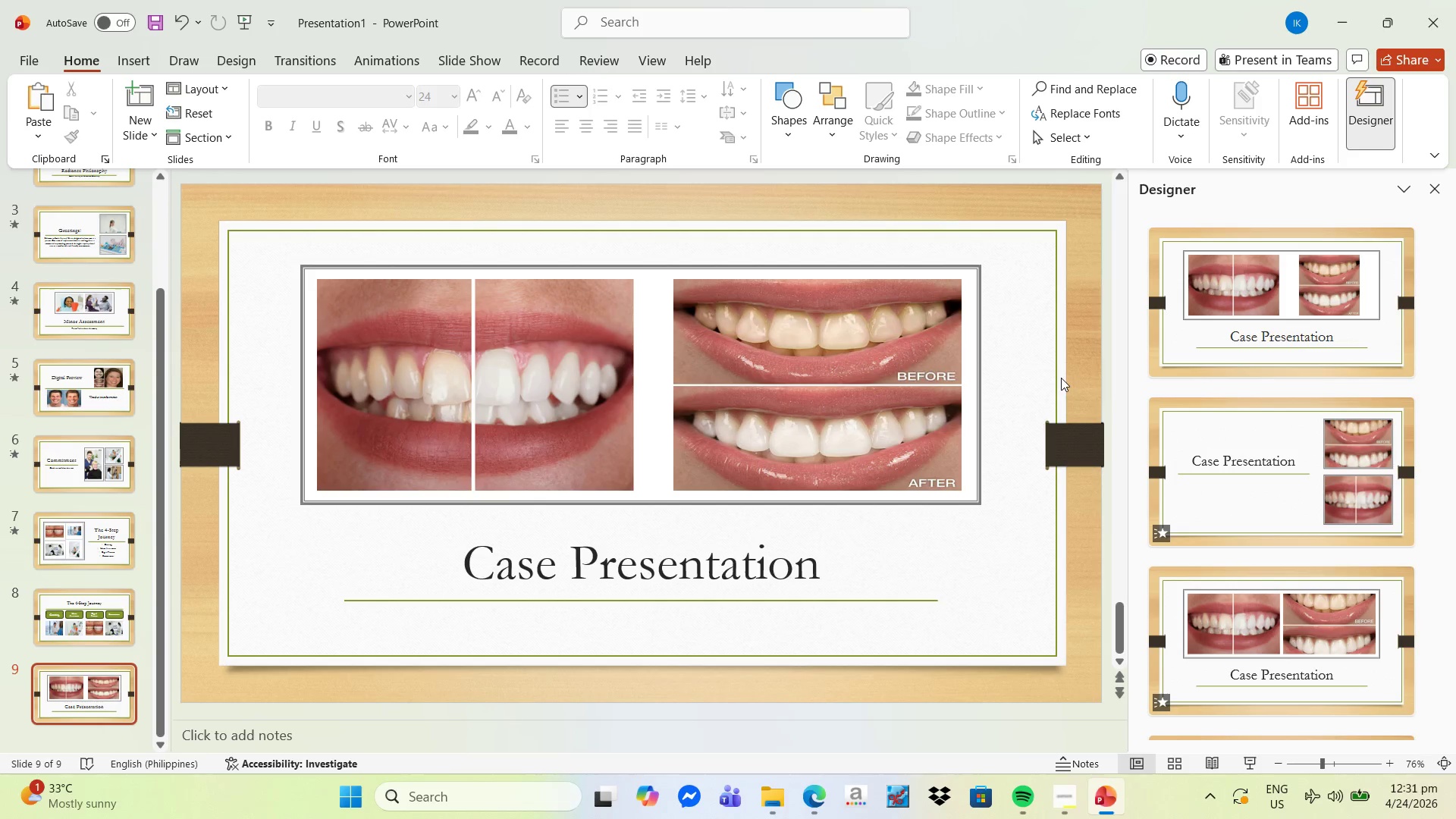 
scroll: coordinate [1021, 509], scroll_direction: up, amount: 4.0
 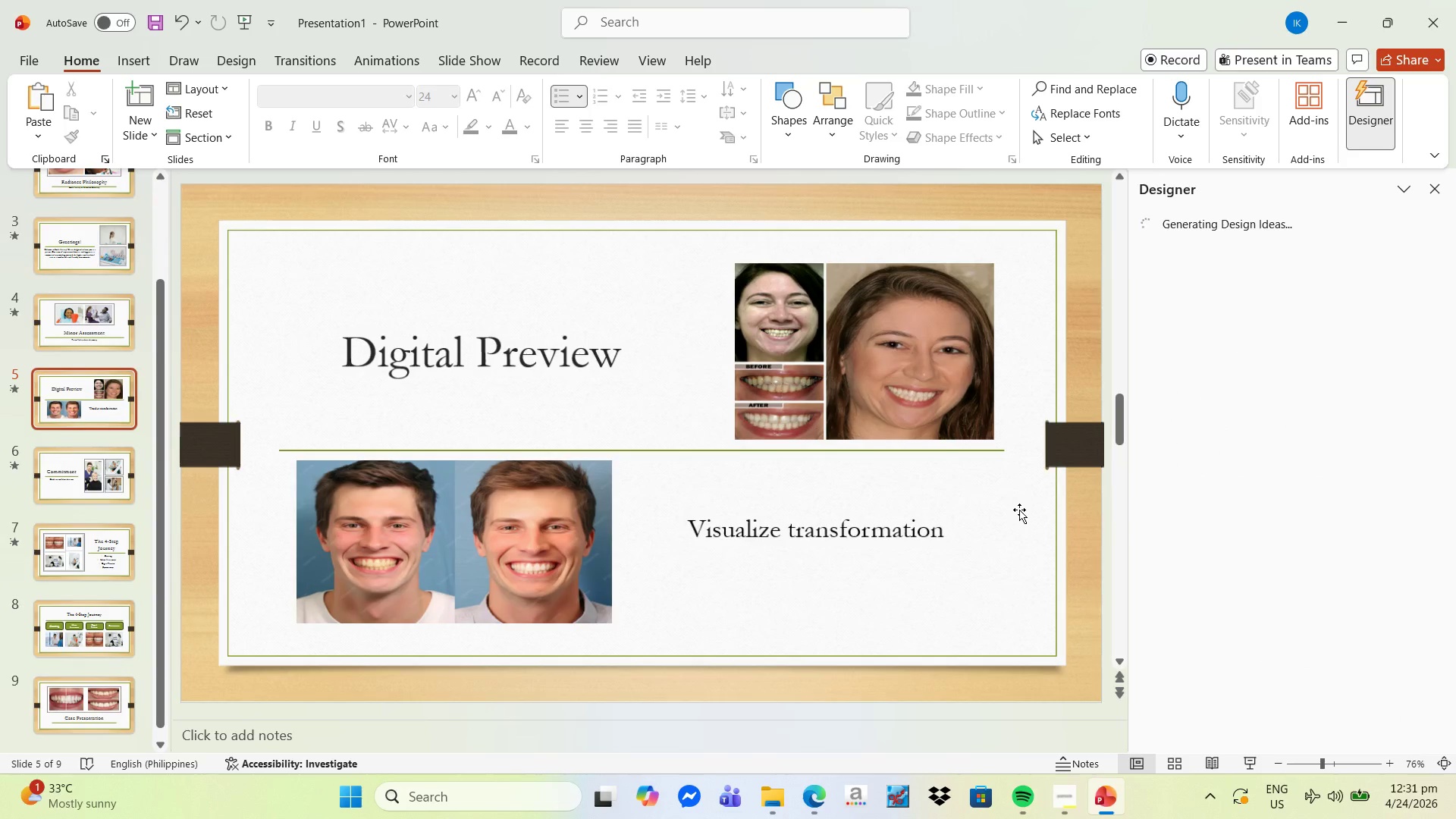 
scroll: coordinate [1010, 536], scroll_direction: down, amount: 16.0
 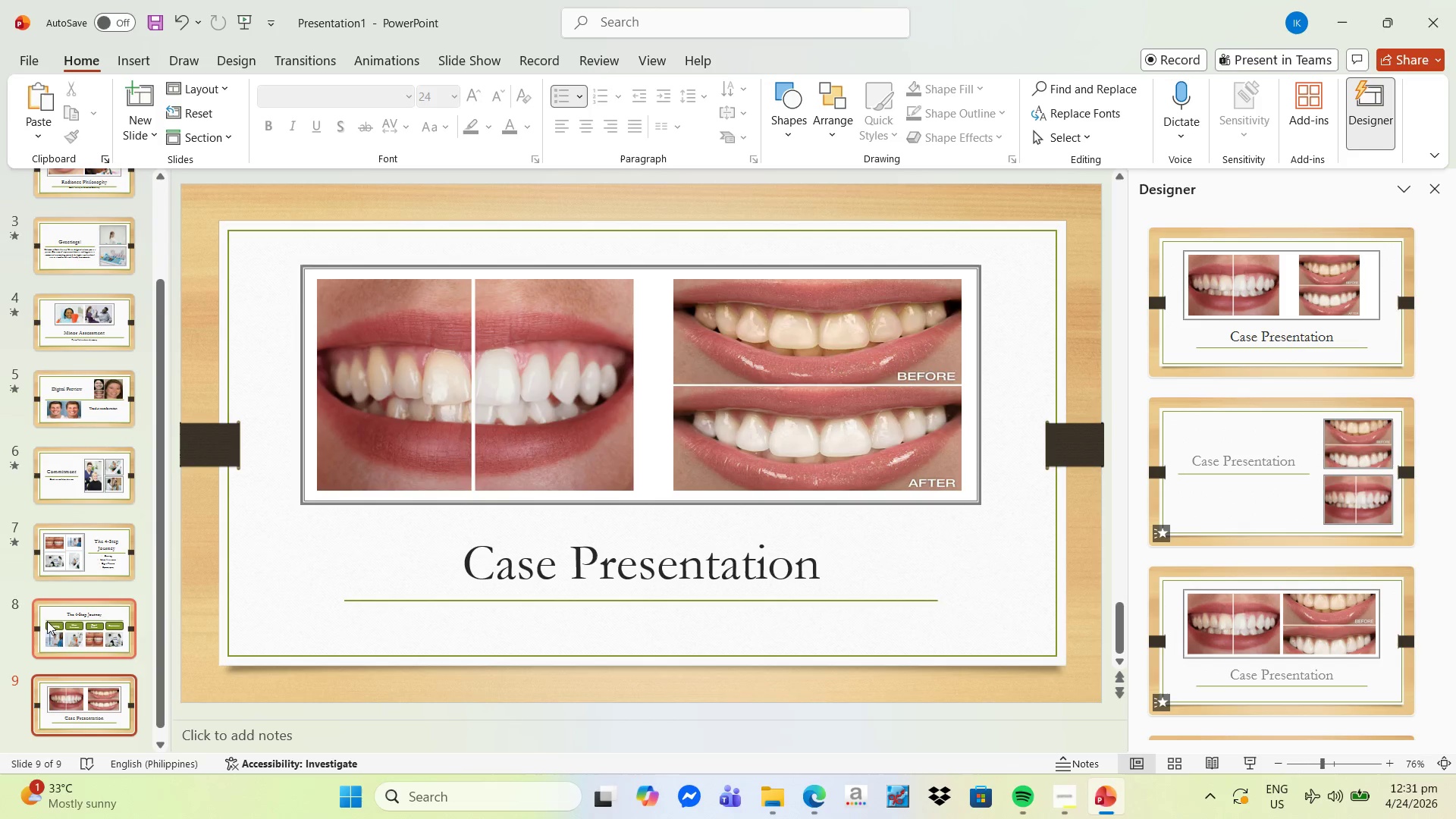 
mouse_move([71, 708])
 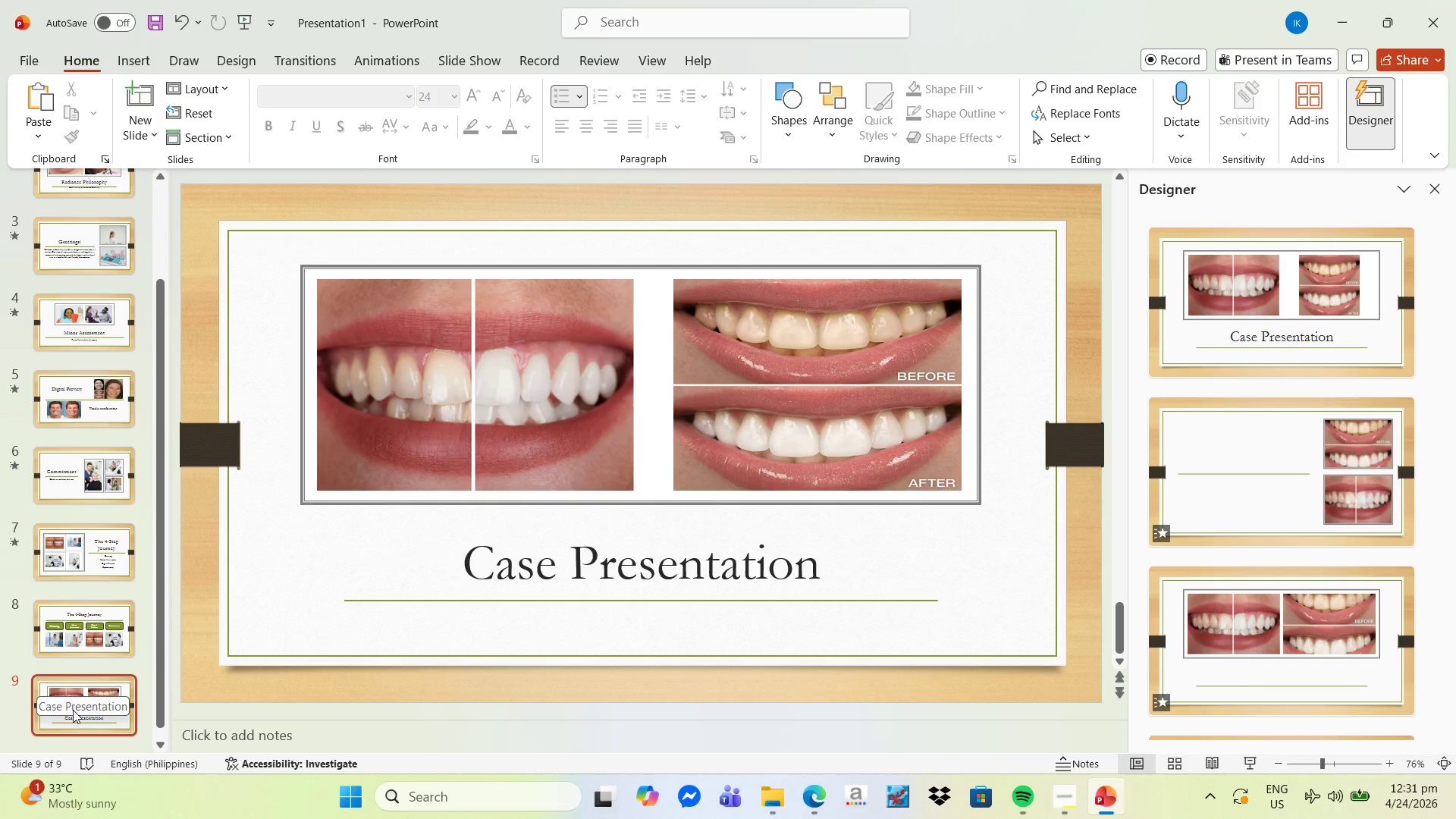 
right_click([73, 710])
 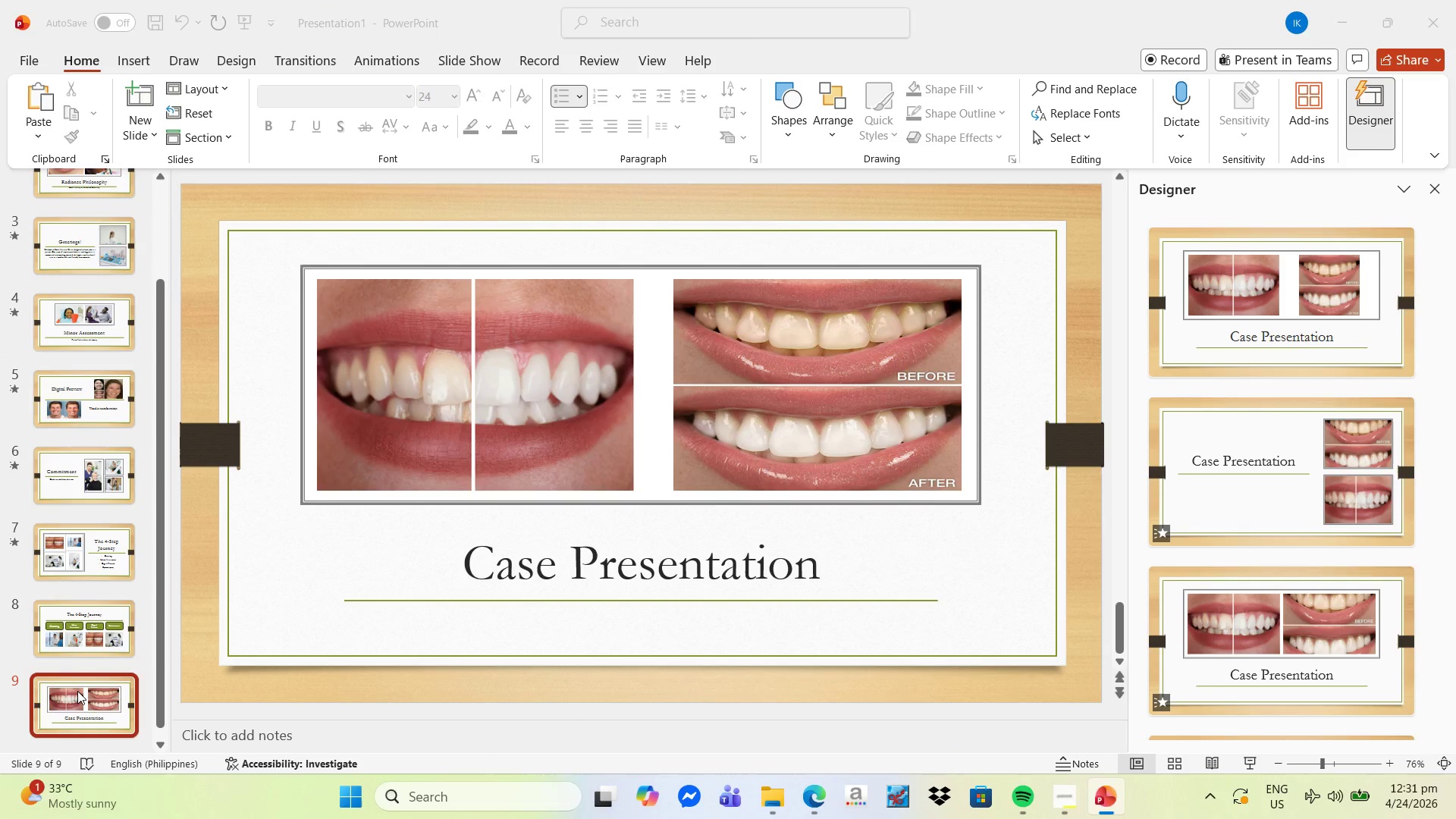 
right_click([77, 691])
 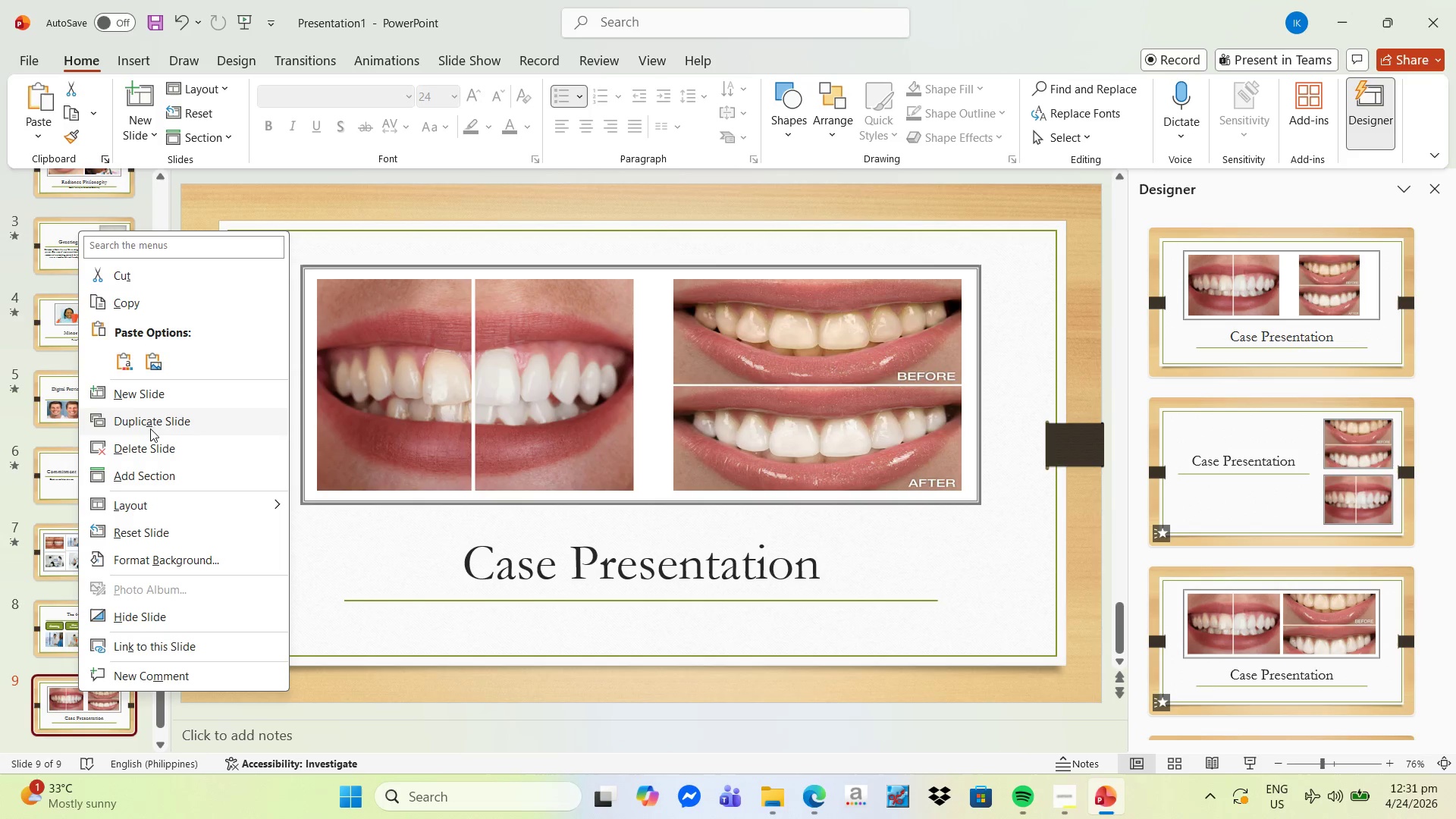 
left_click([153, 394])
 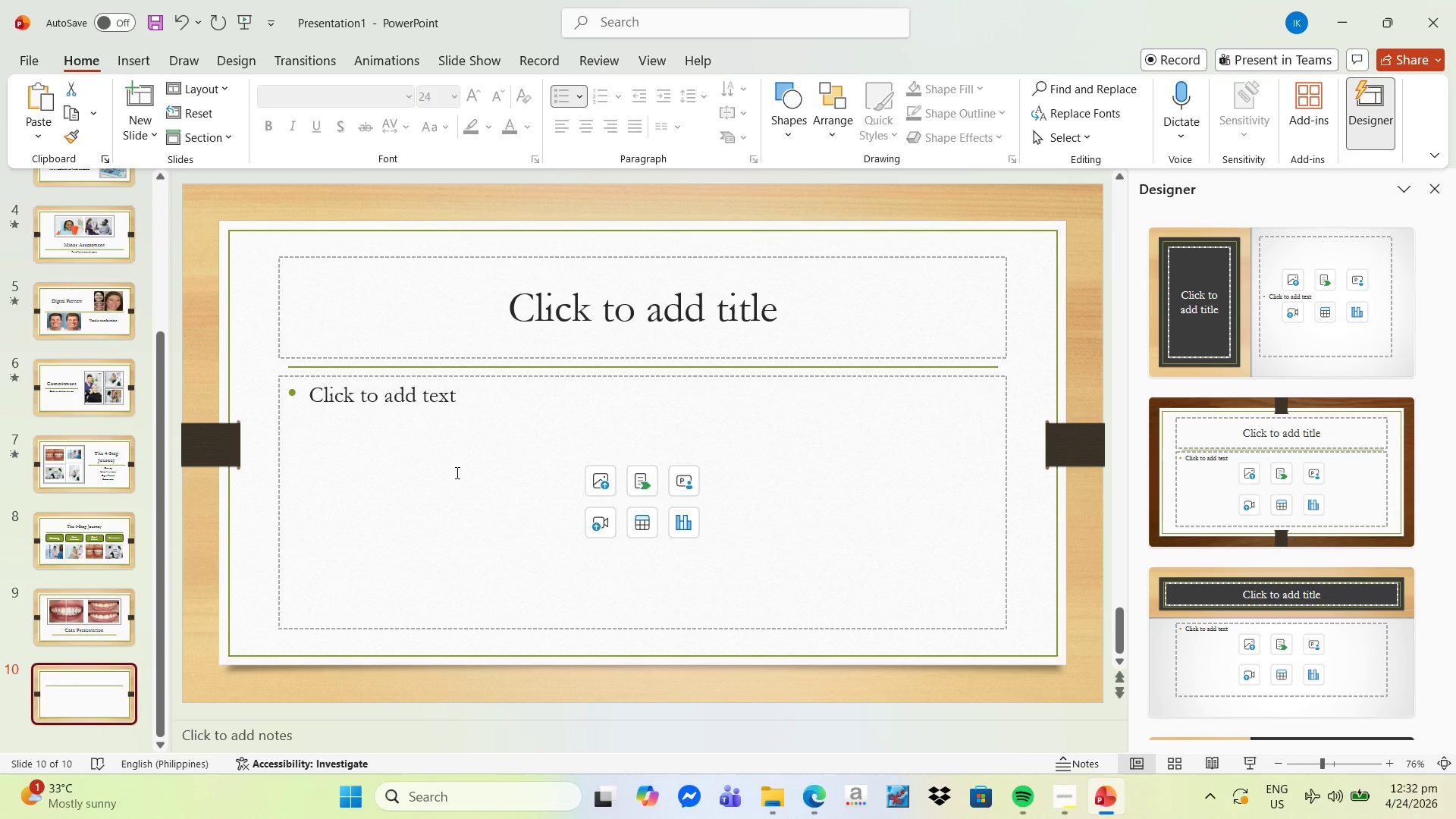 
wait(44.28)
 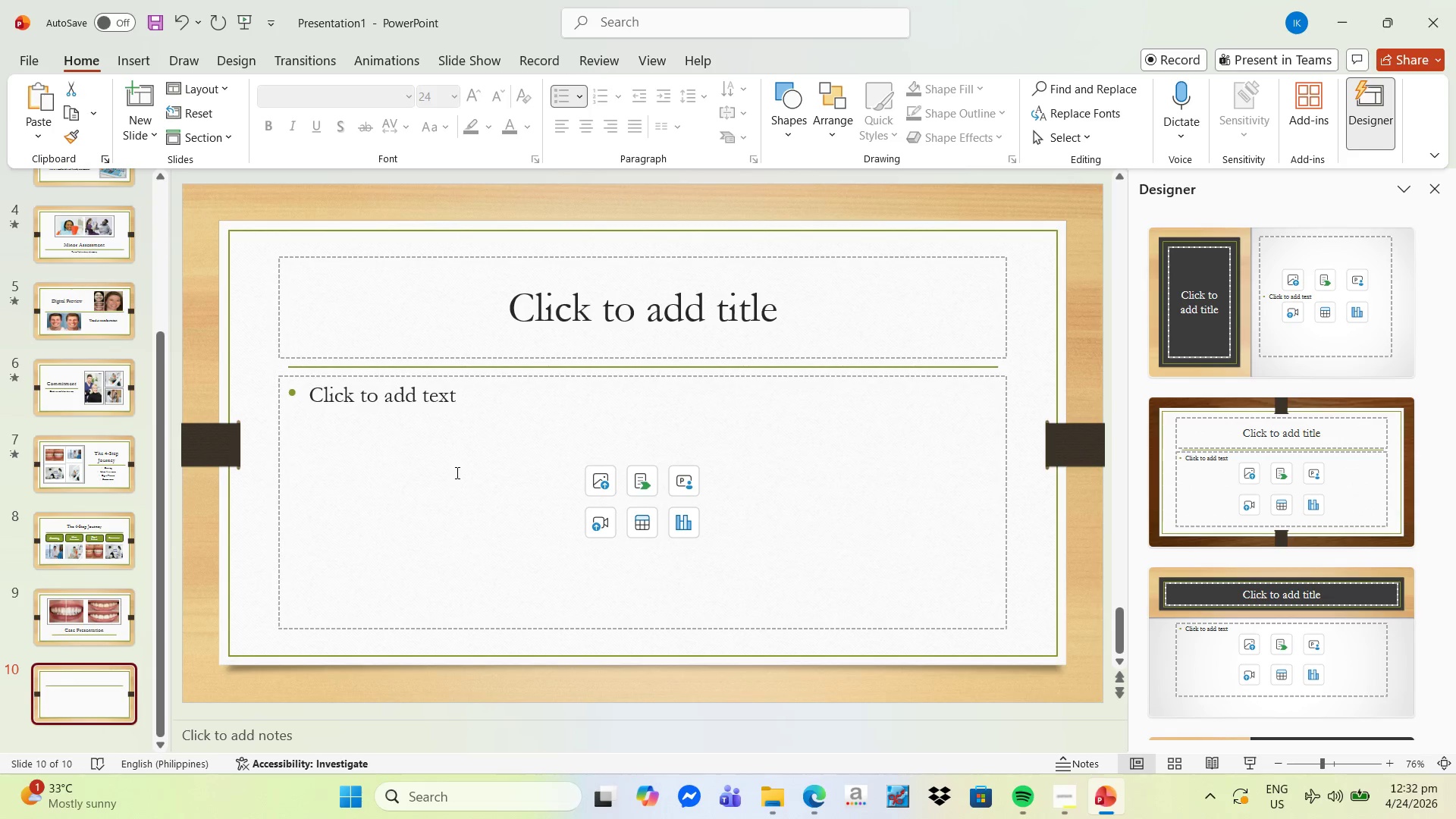 
scroll: coordinate [104, 675], scroll_direction: down, amount: 3.0
 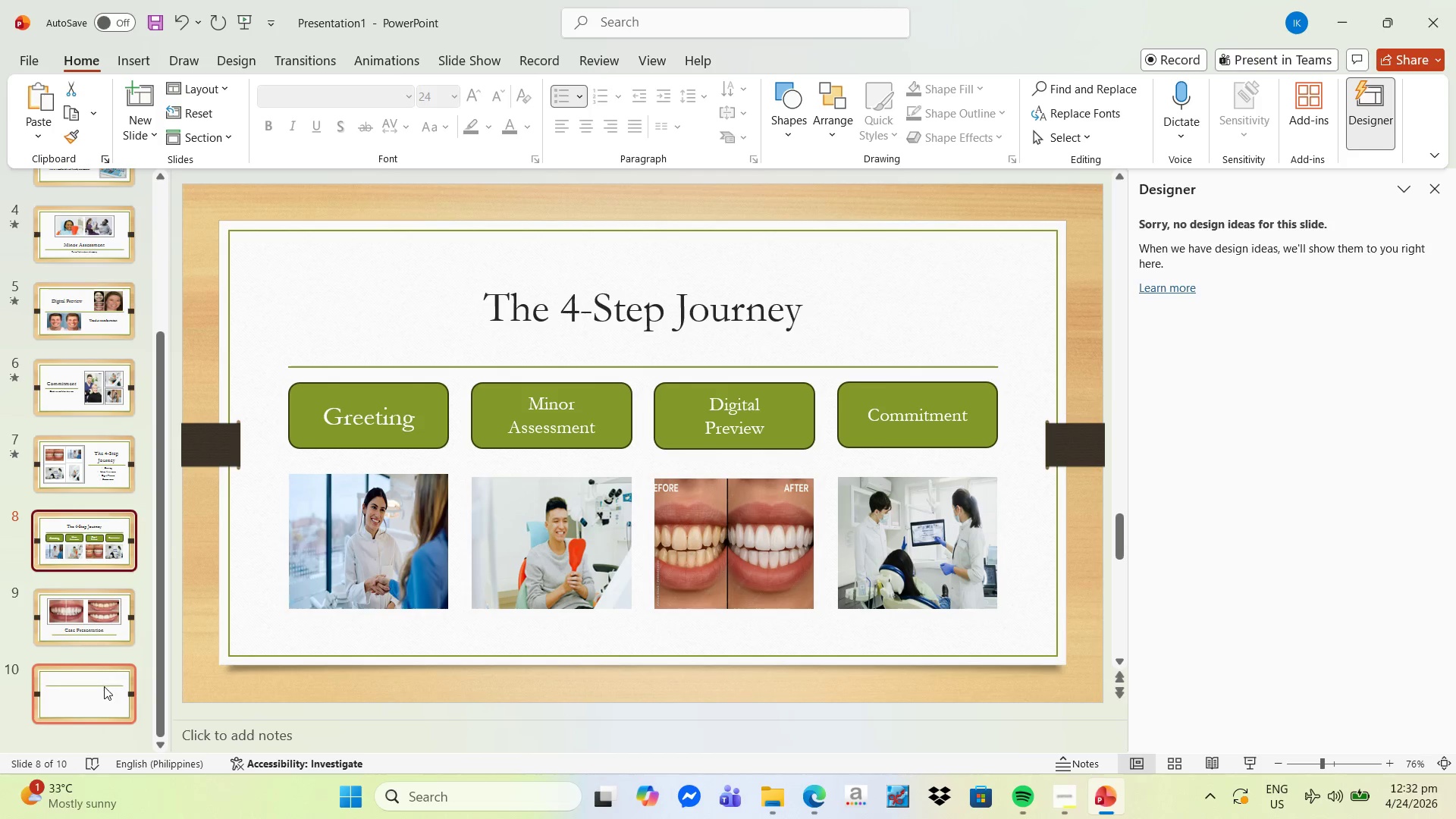 
left_click([103, 687])
 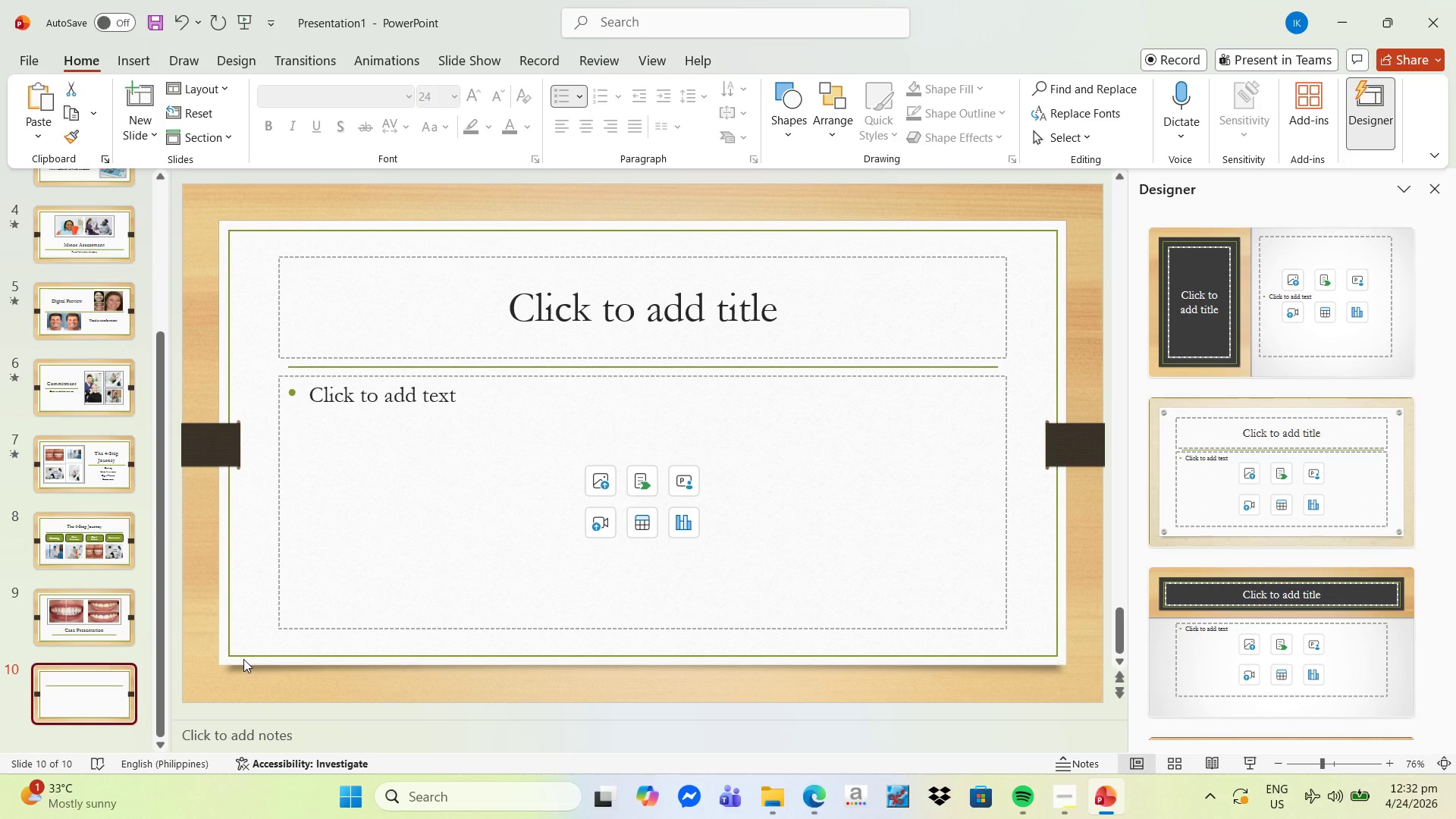 
wait(10.83)
 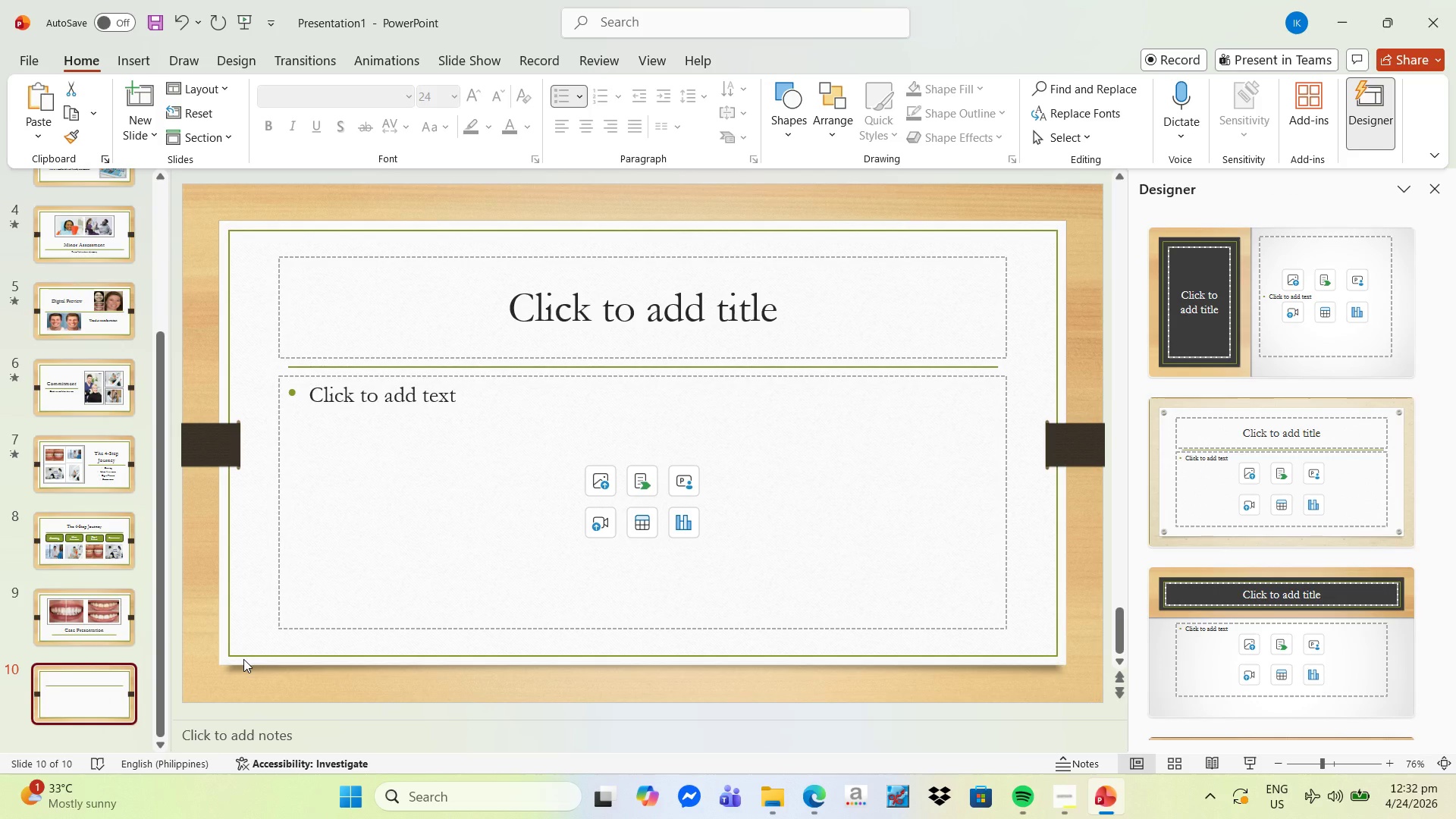 
left_click([609, 329])
 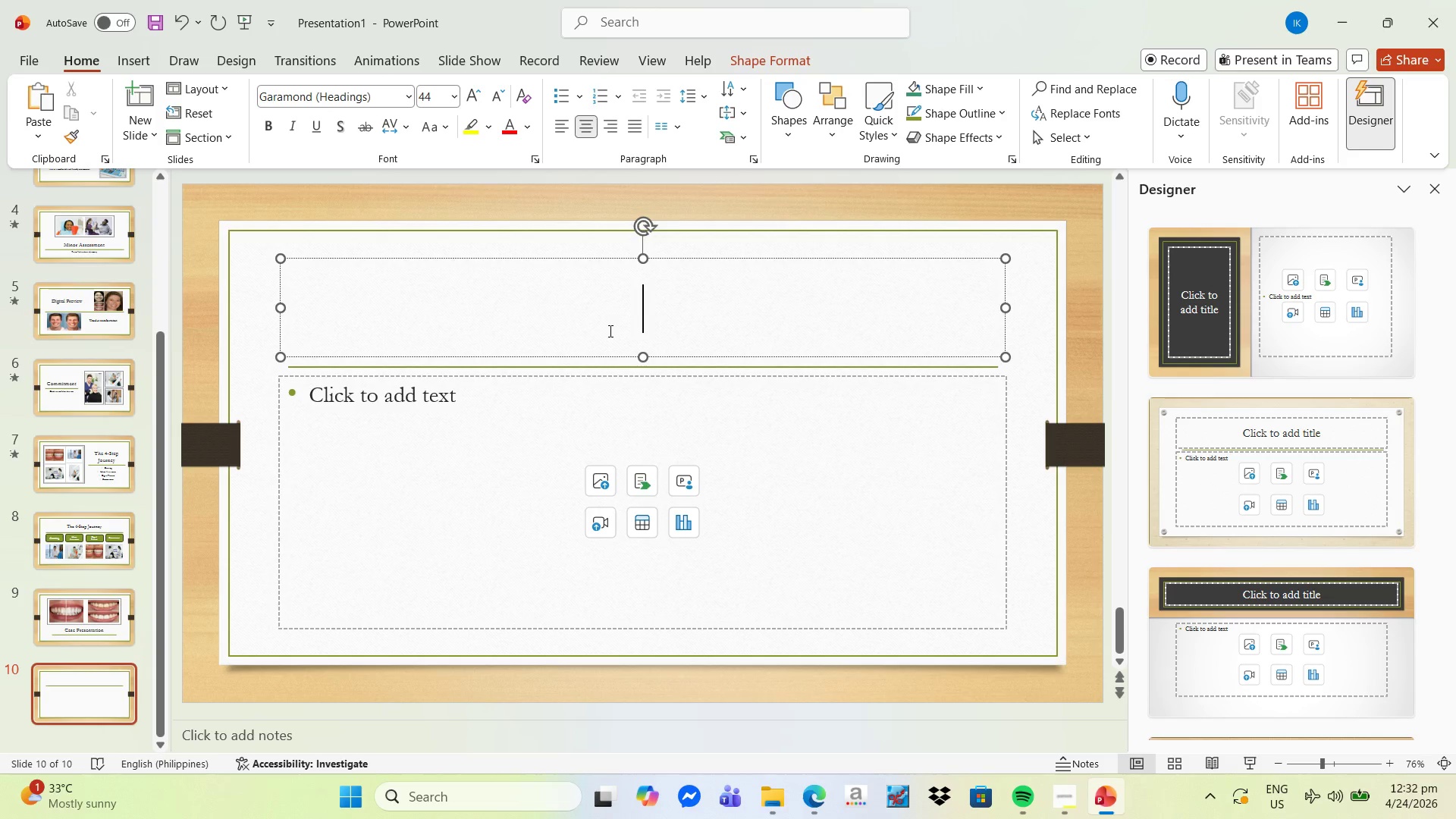 
type(Investment Options)
 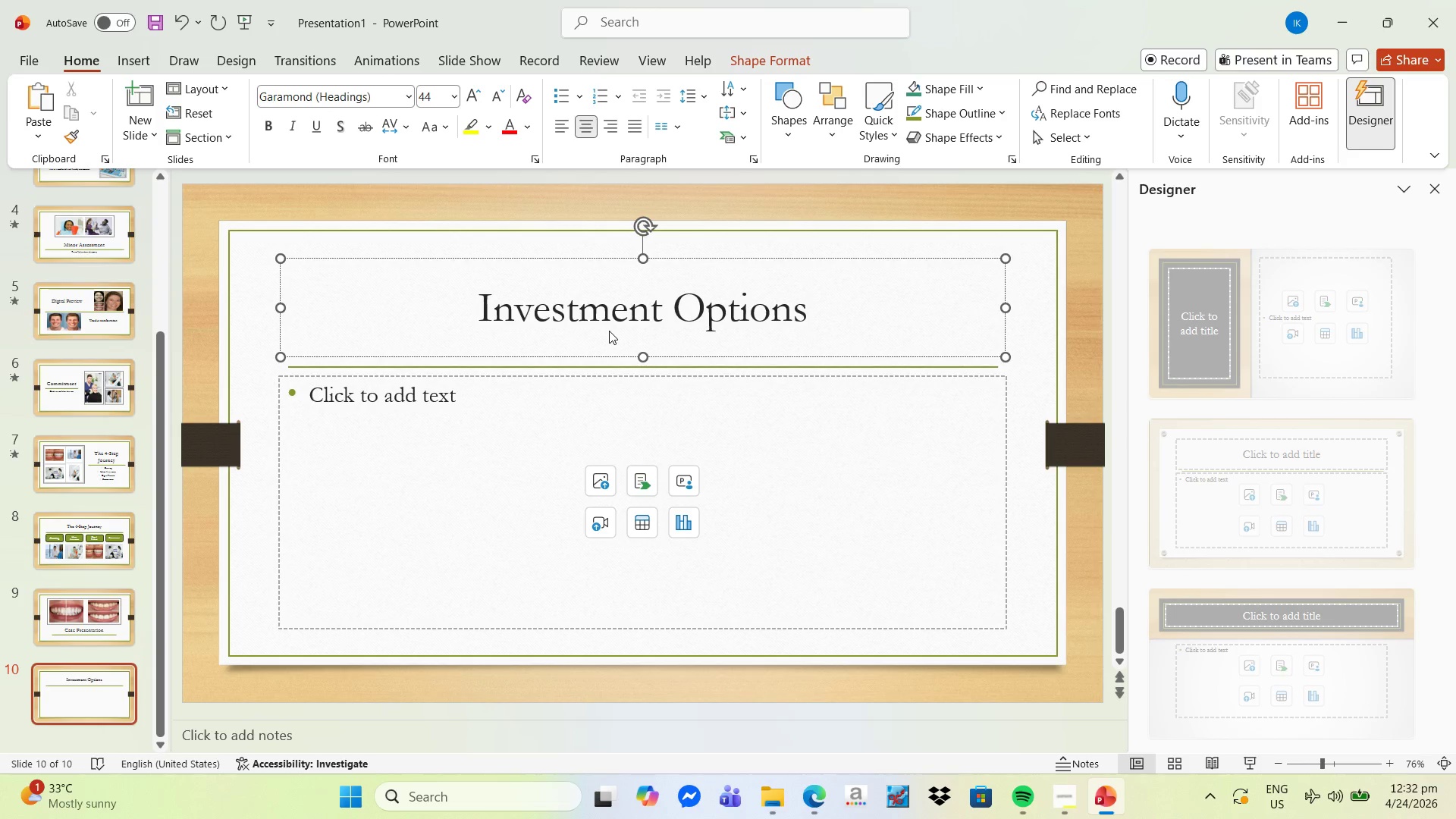 
left_click_drag(start_coordinate=[280, 311], to_coordinate=[417, 309])
 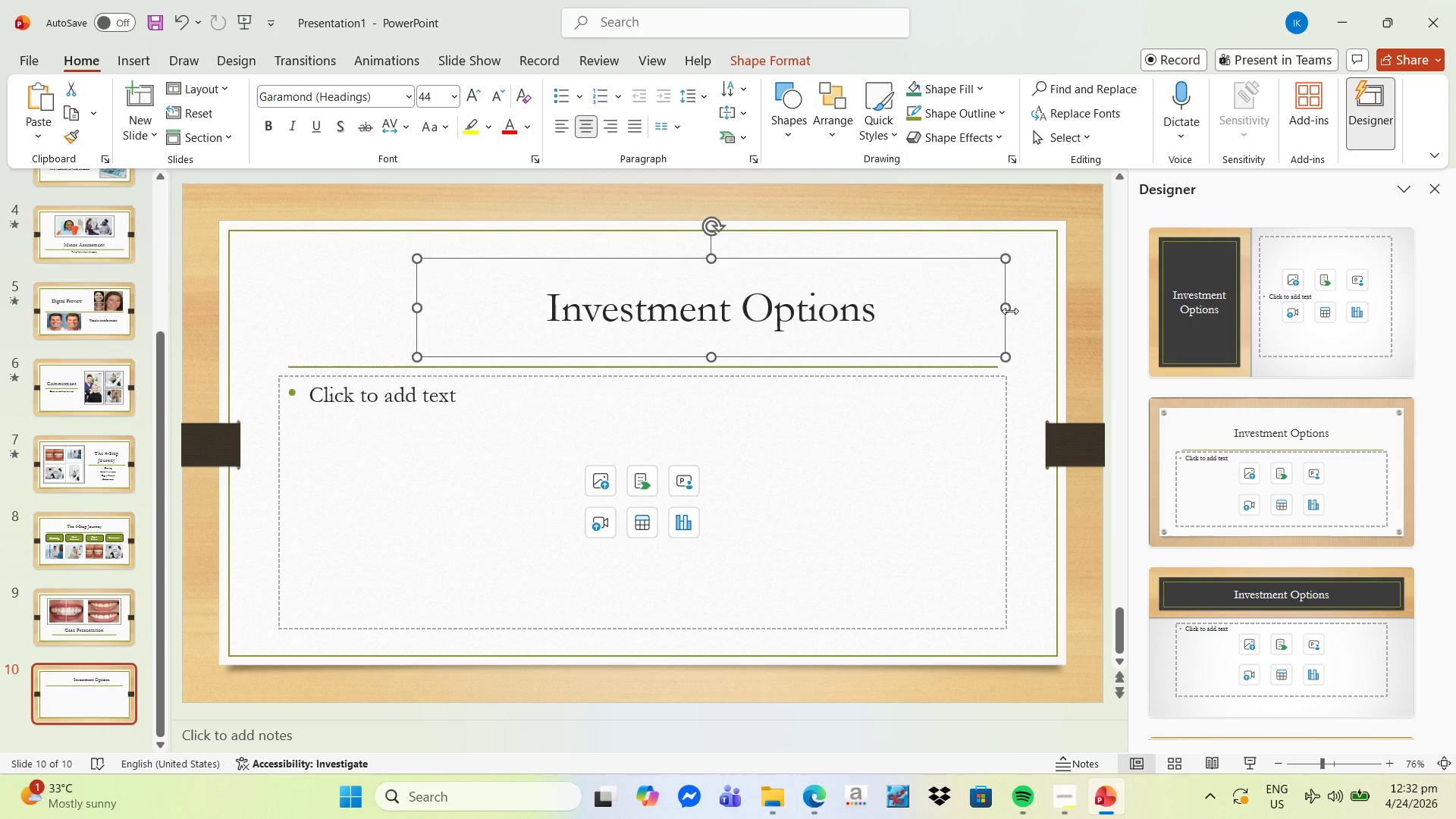 
left_click_drag(start_coordinate=[1012, 306], to_coordinate=[1025, 303])
 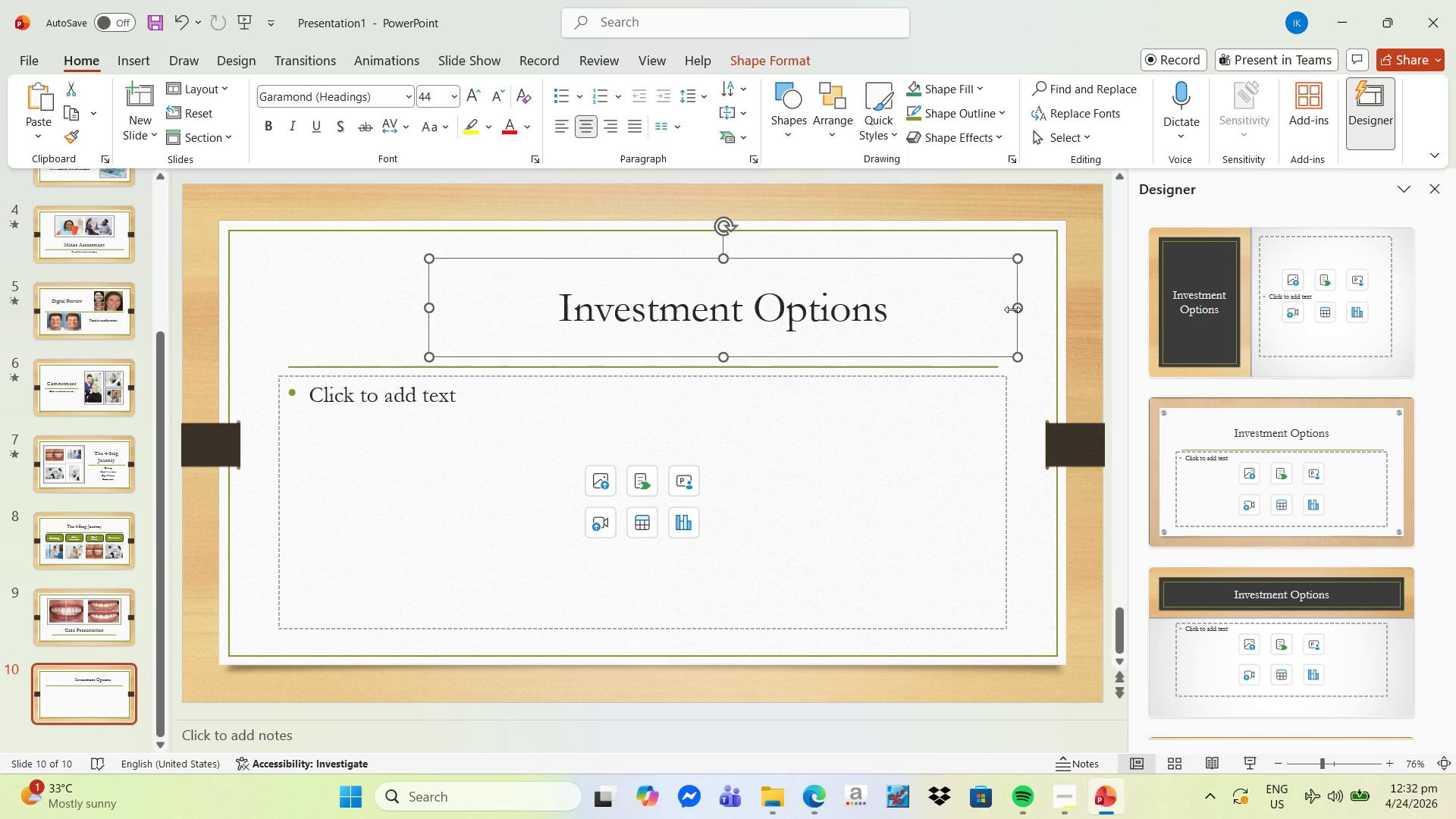 
left_click_drag(start_coordinate=[1015, 309], to_coordinate=[861, 328])
 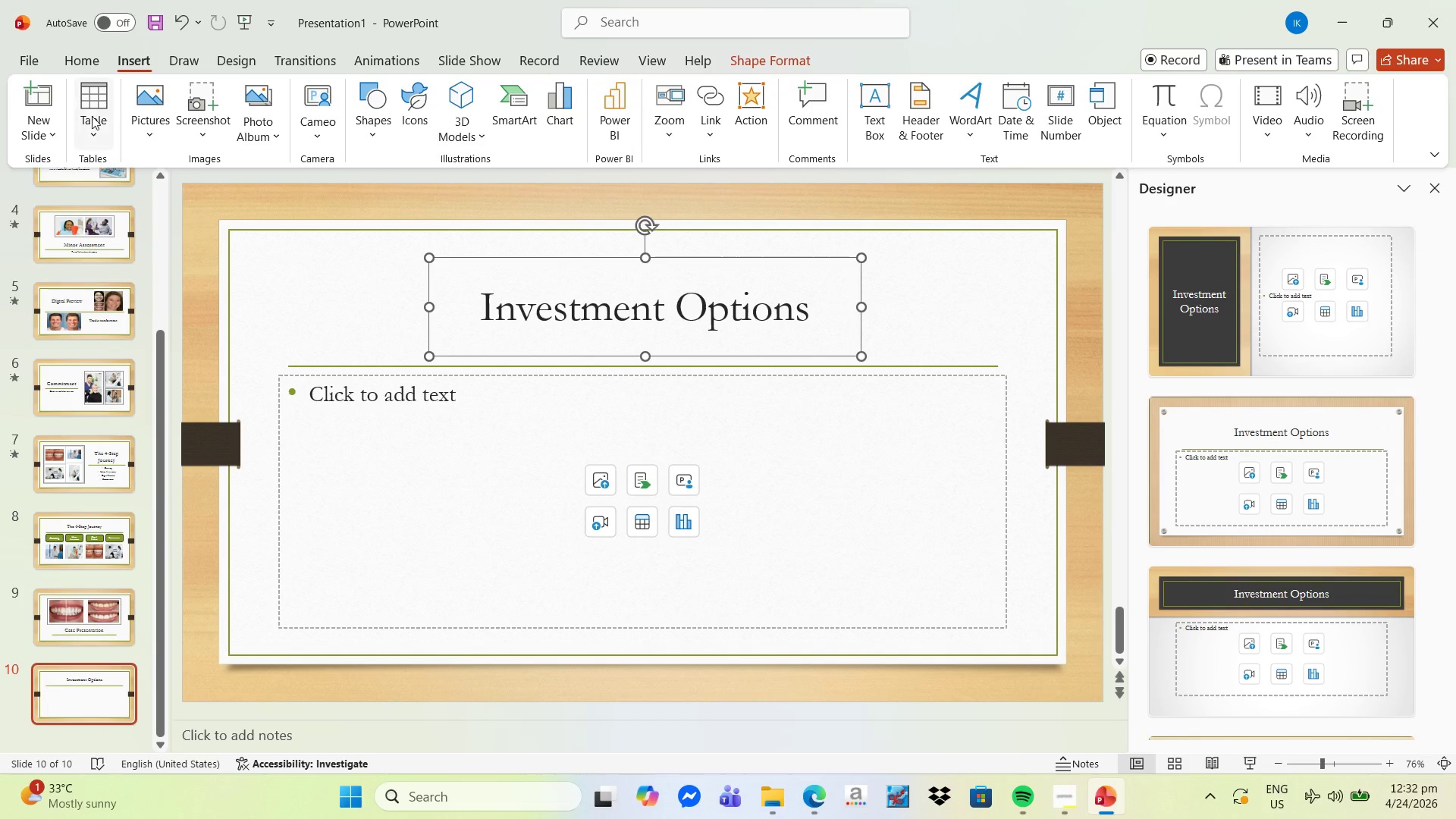 
left_click([139, 113])
 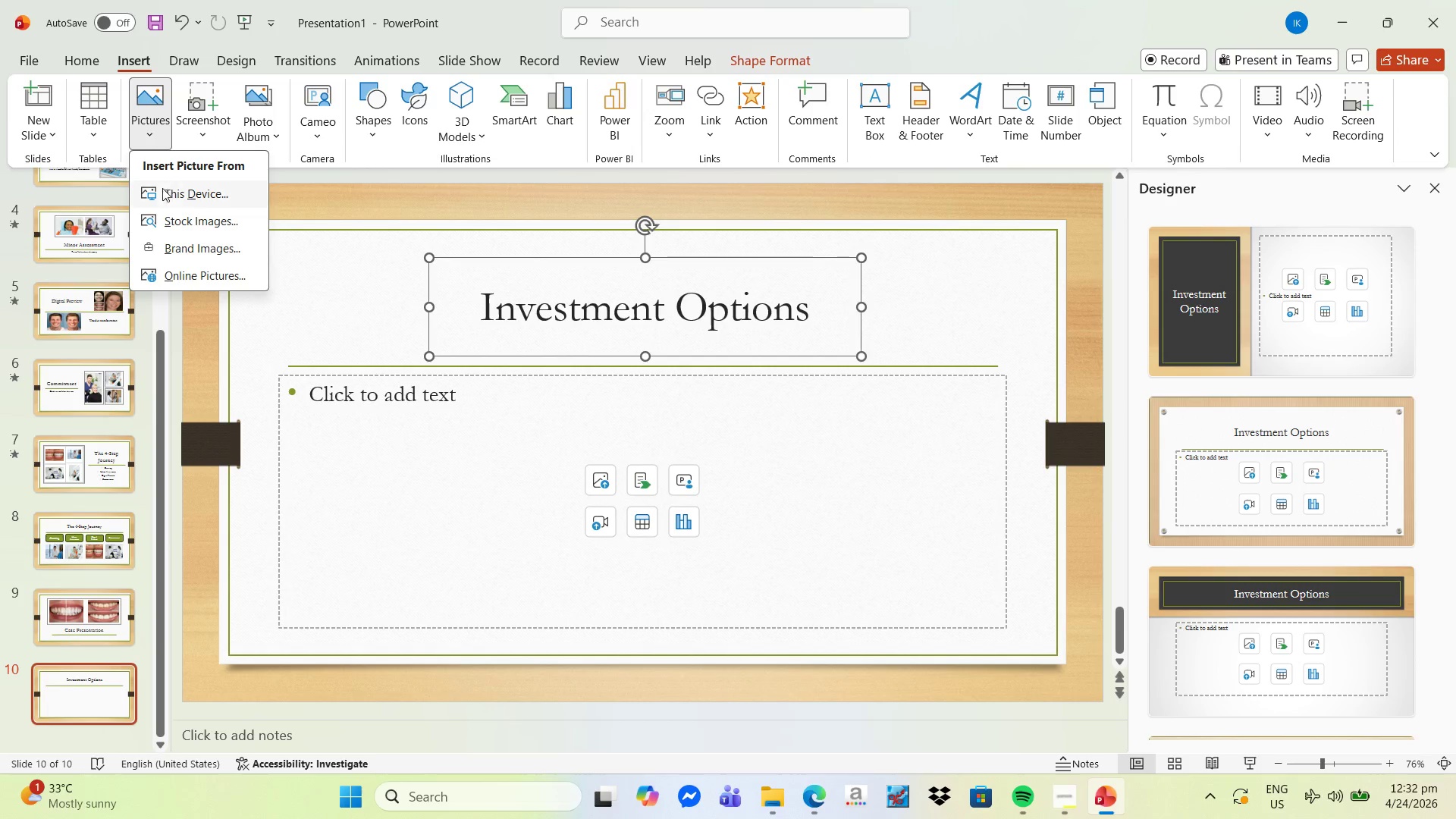 
left_click([165, 197])
 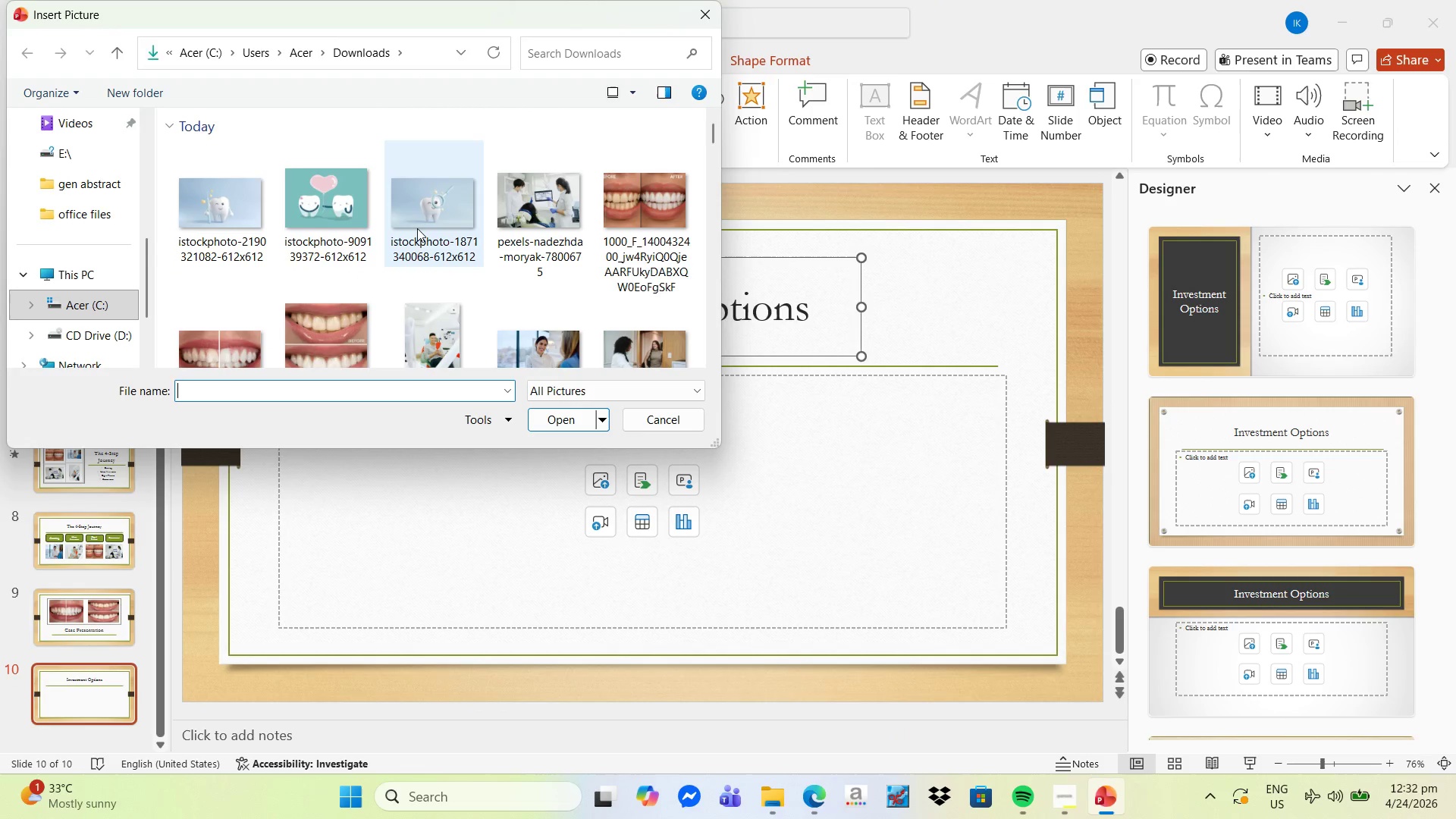 
left_click([419, 228])
 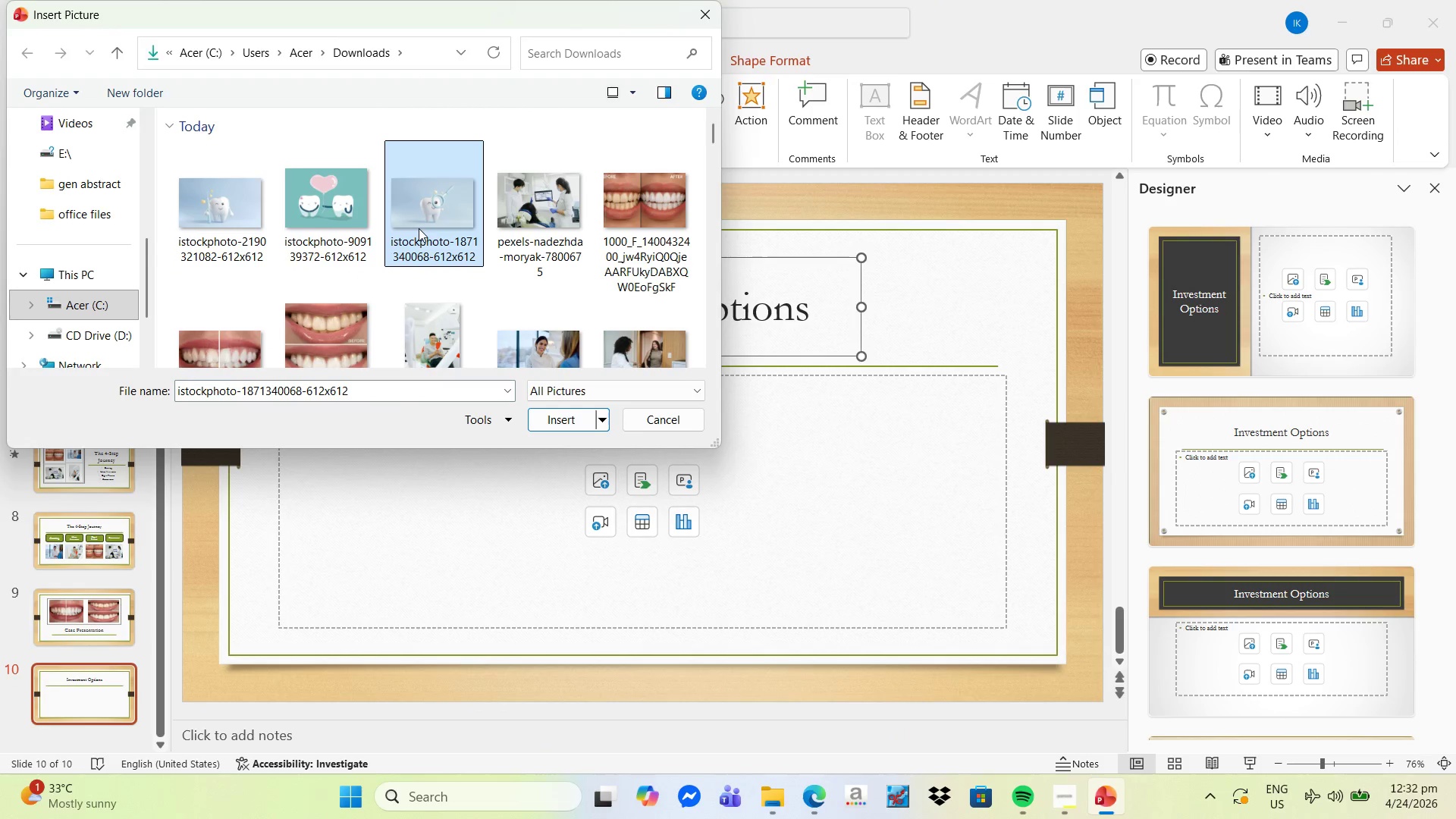 
mouse_move([413, 256])
 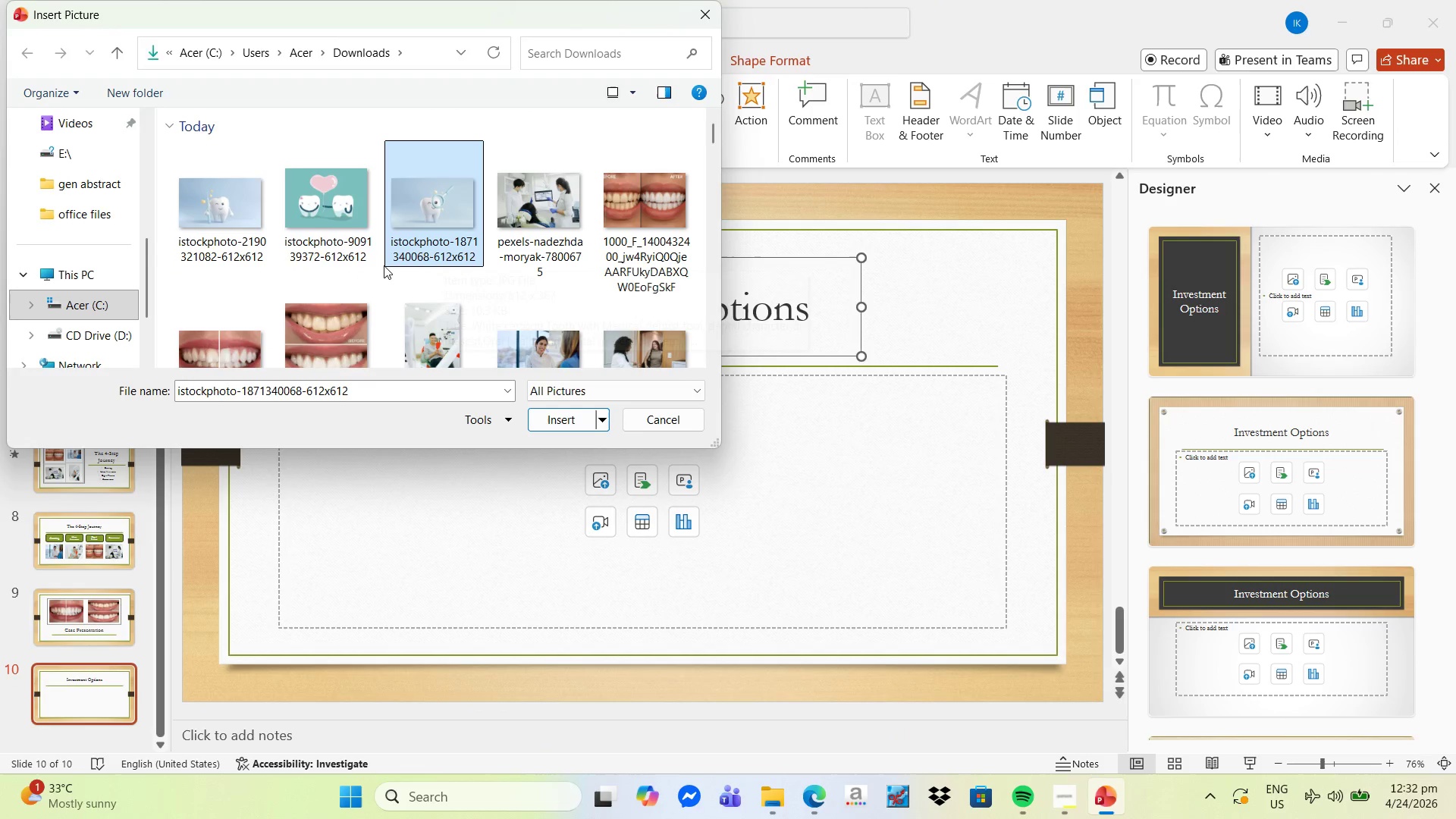 
hold_key(key=ControlRight, duration=0.92)
left_click([226, 217])
 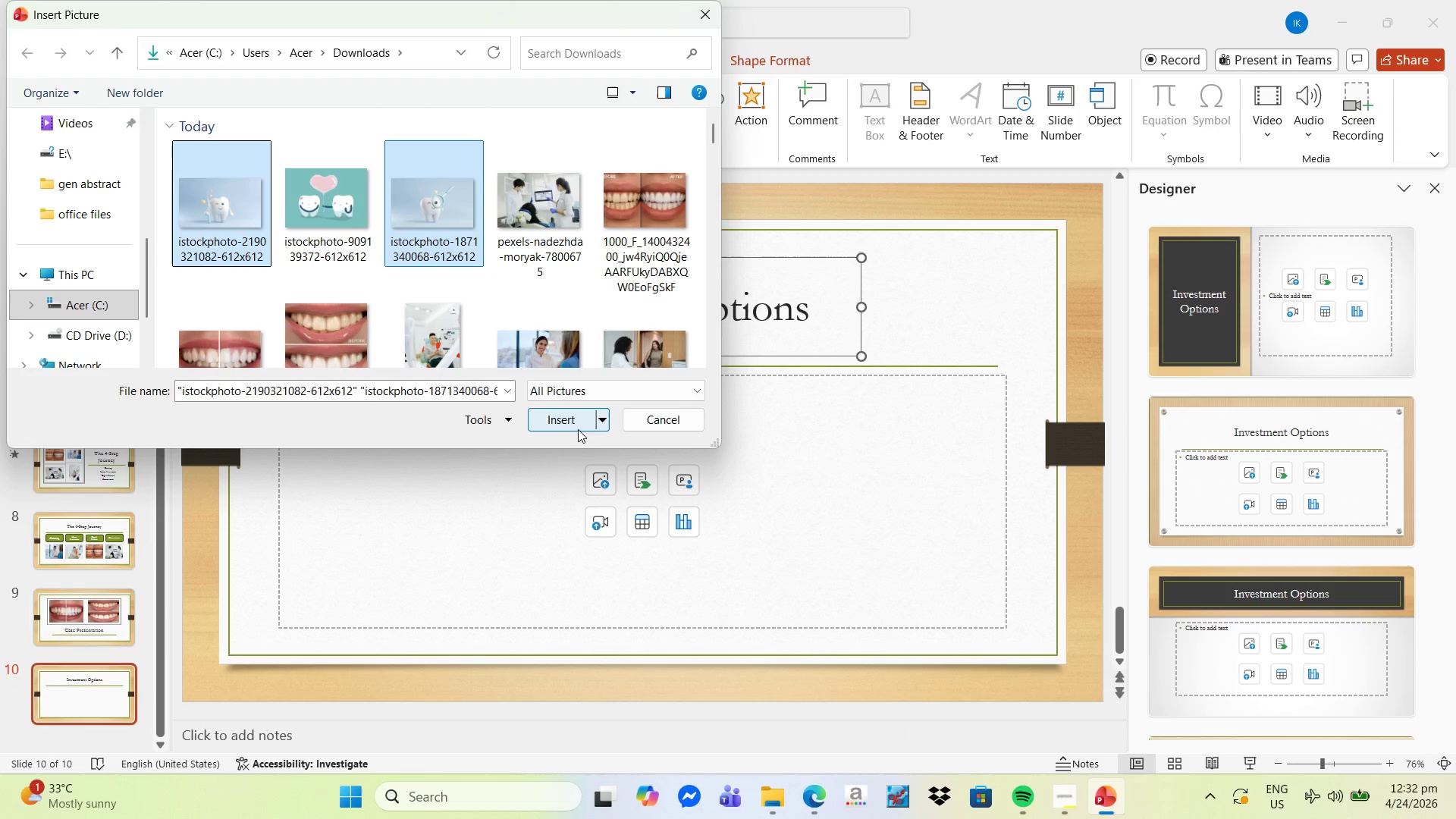 
left_click([579, 422])
 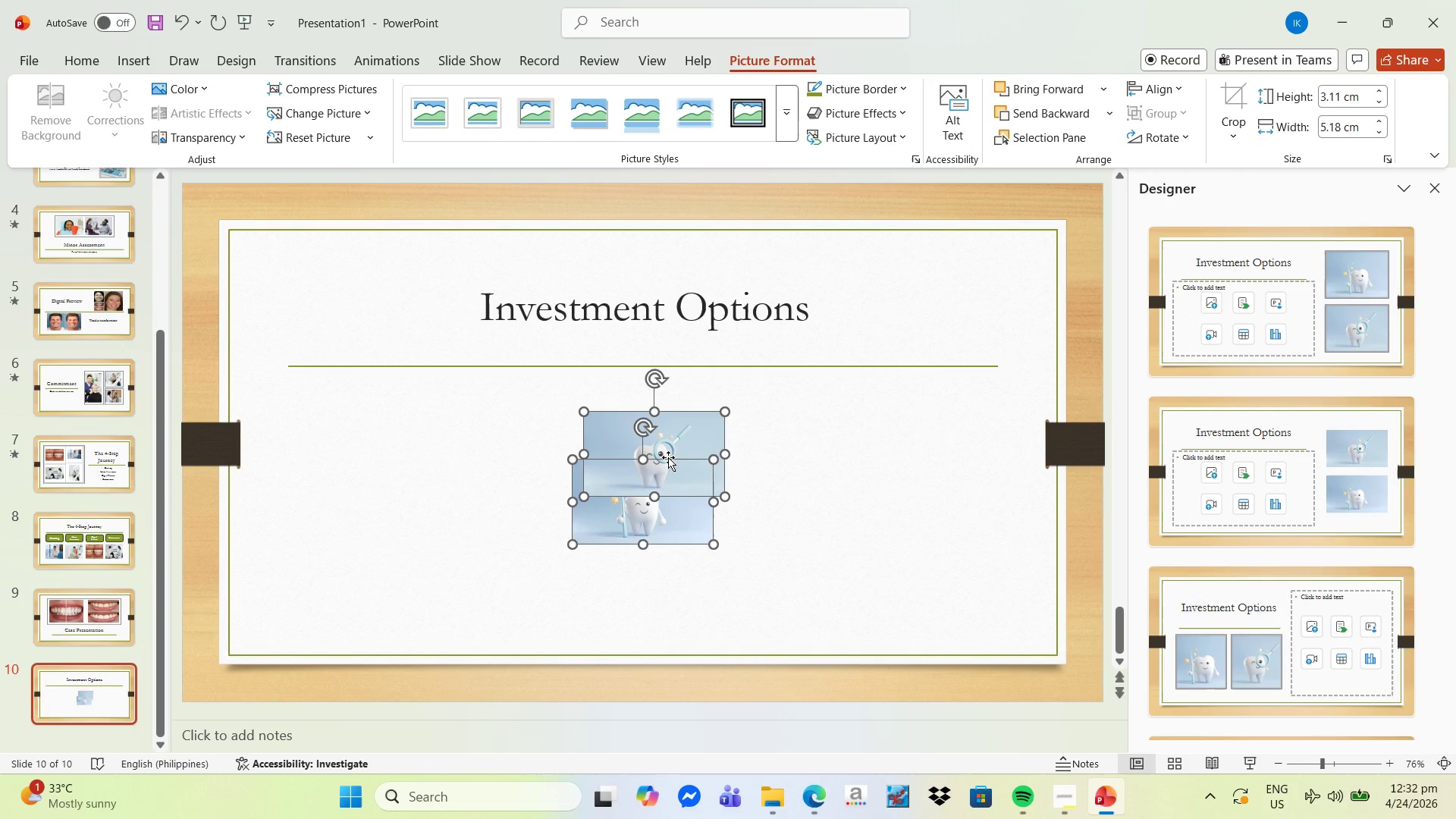 
left_click_drag(start_coordinate=[681, 449], to_coordinate=[433, 333])
 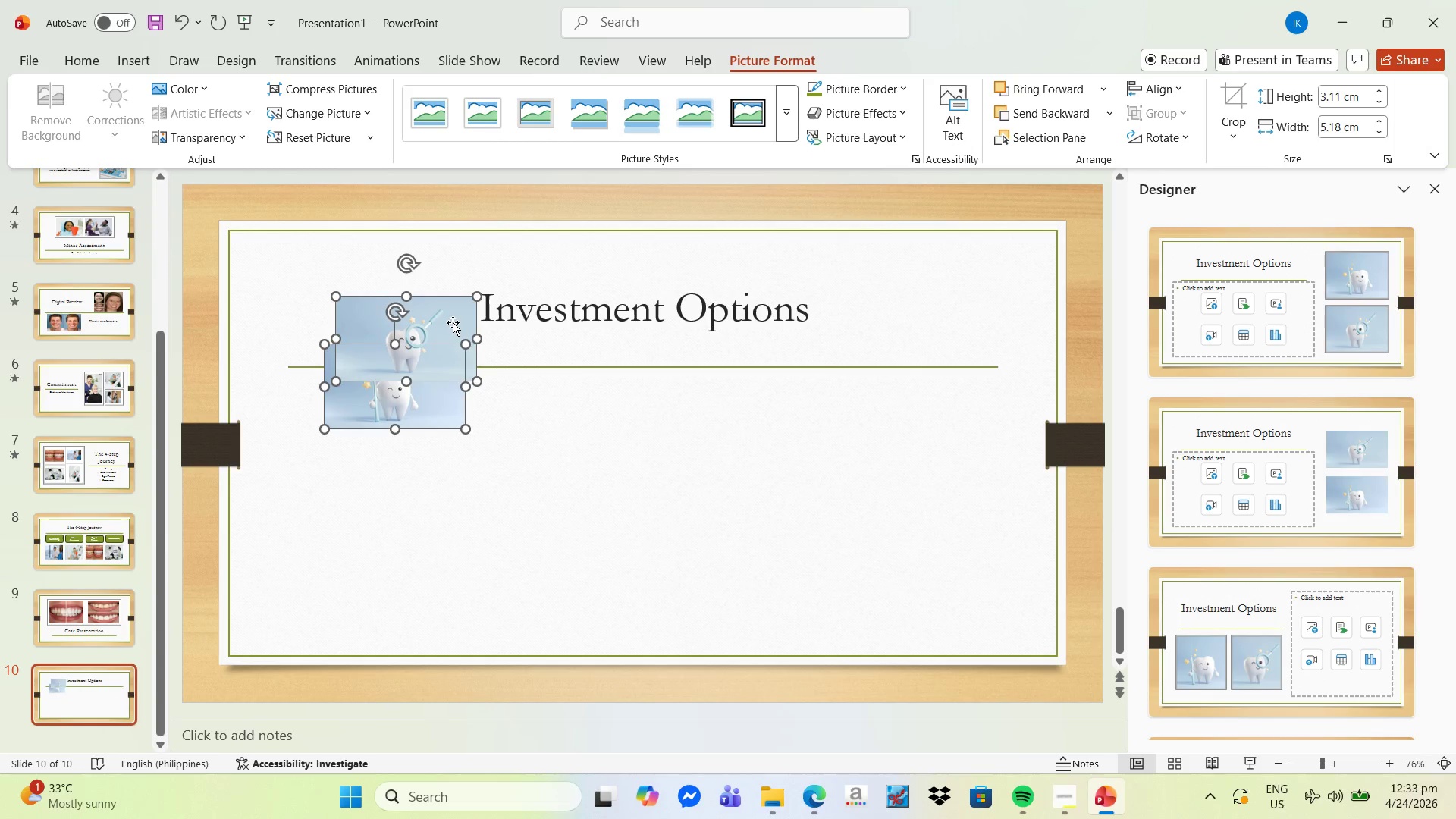 
left_click_drag(start_coordinate=[456, 322], to_coordinate=[473, 321])
 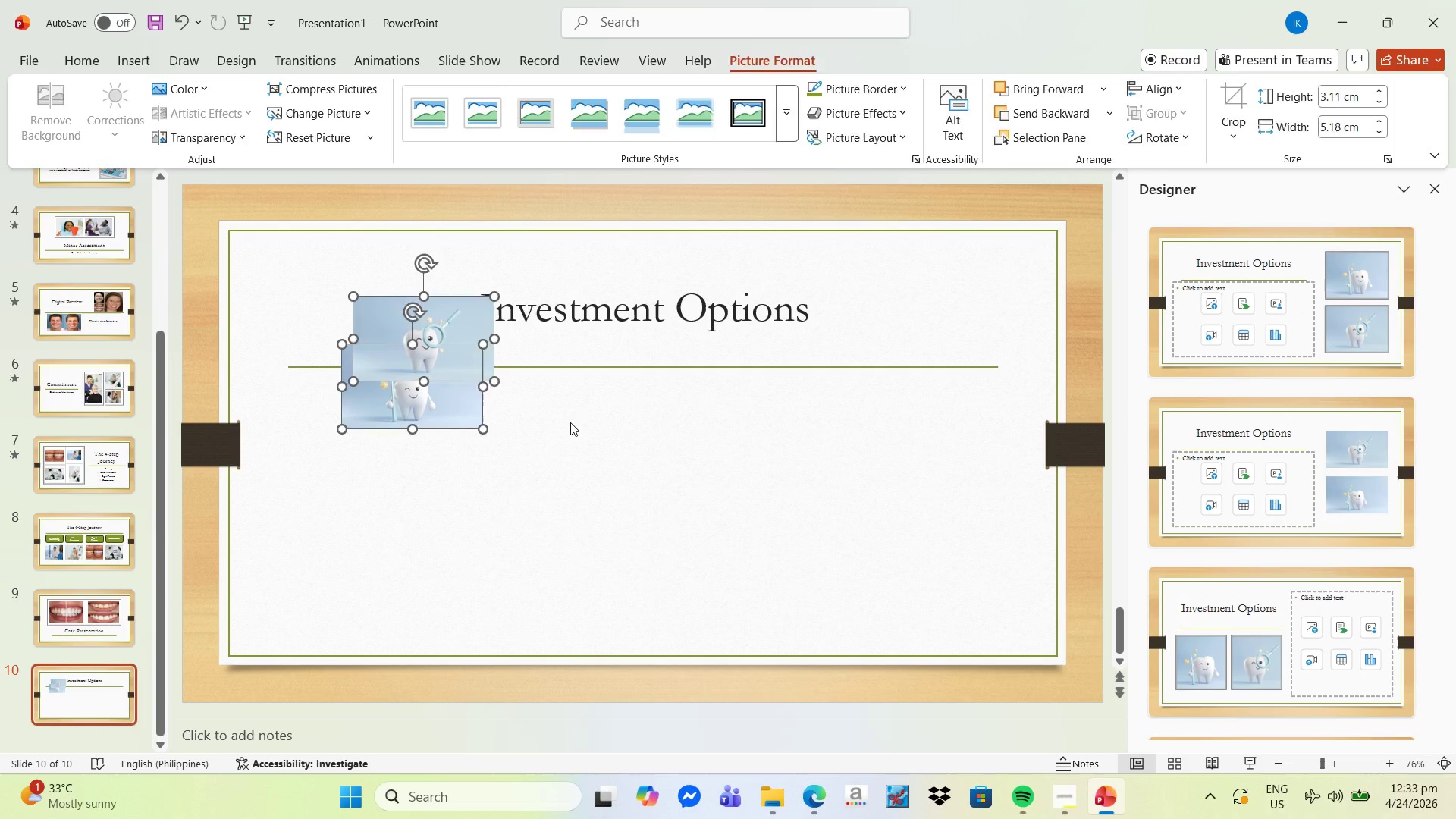 
left_click([570, 422])
 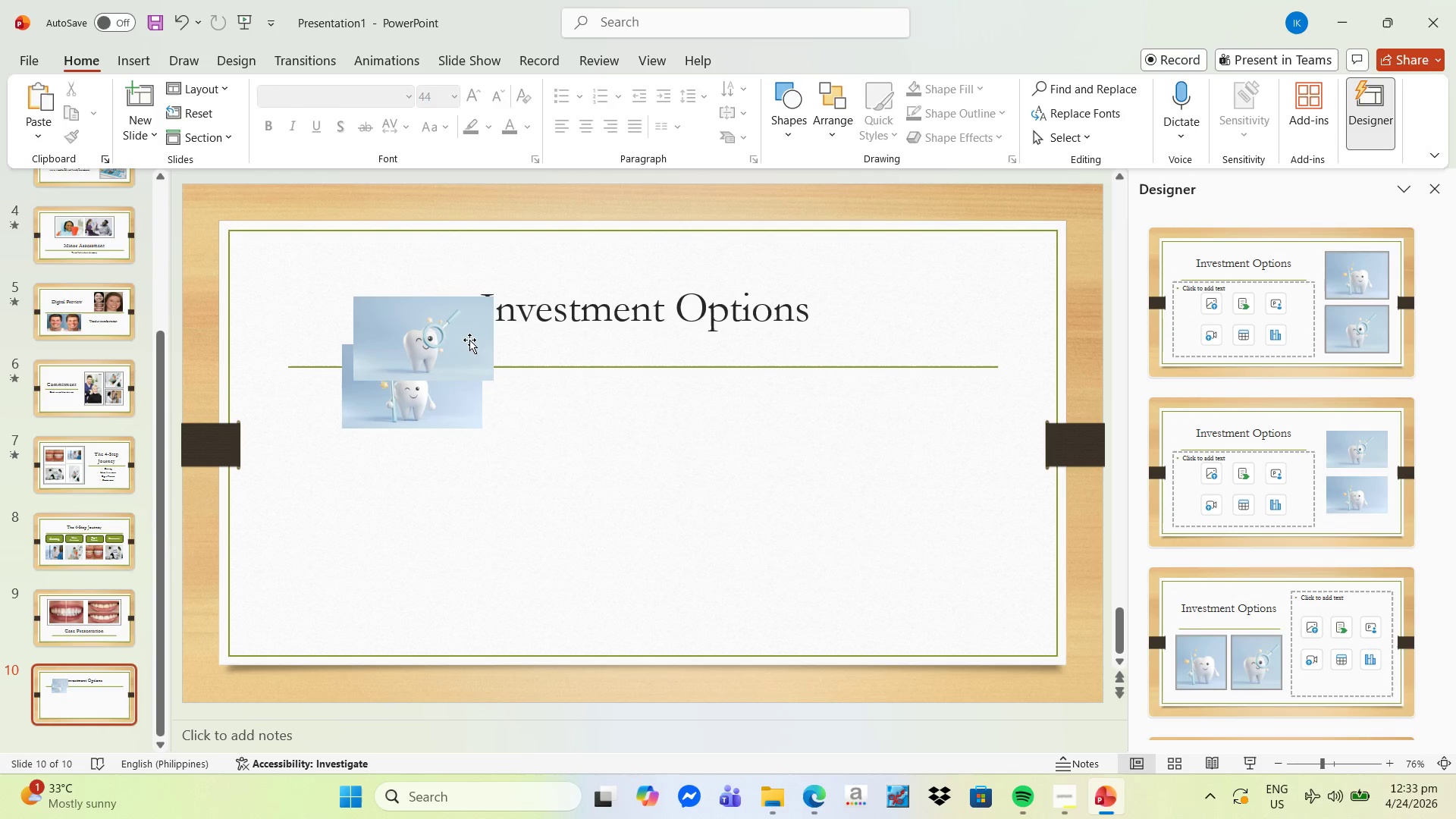 
left_click_drag(start_coordinate=[469, 339], to_coordinate=[951, 313])
 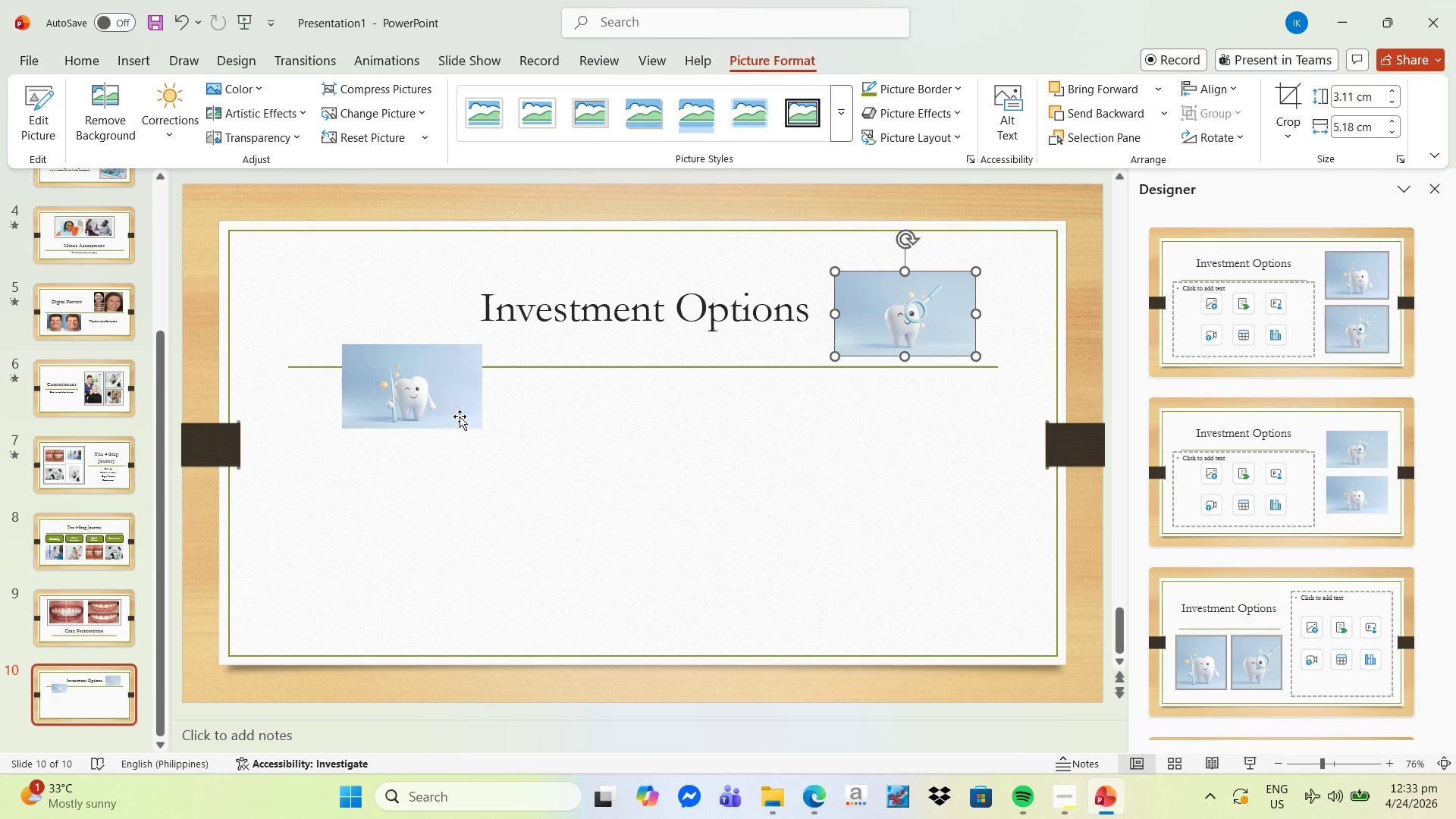 
left_click_drag(start_coordinate=[457, 413], to_coordinate=[427, 342])
 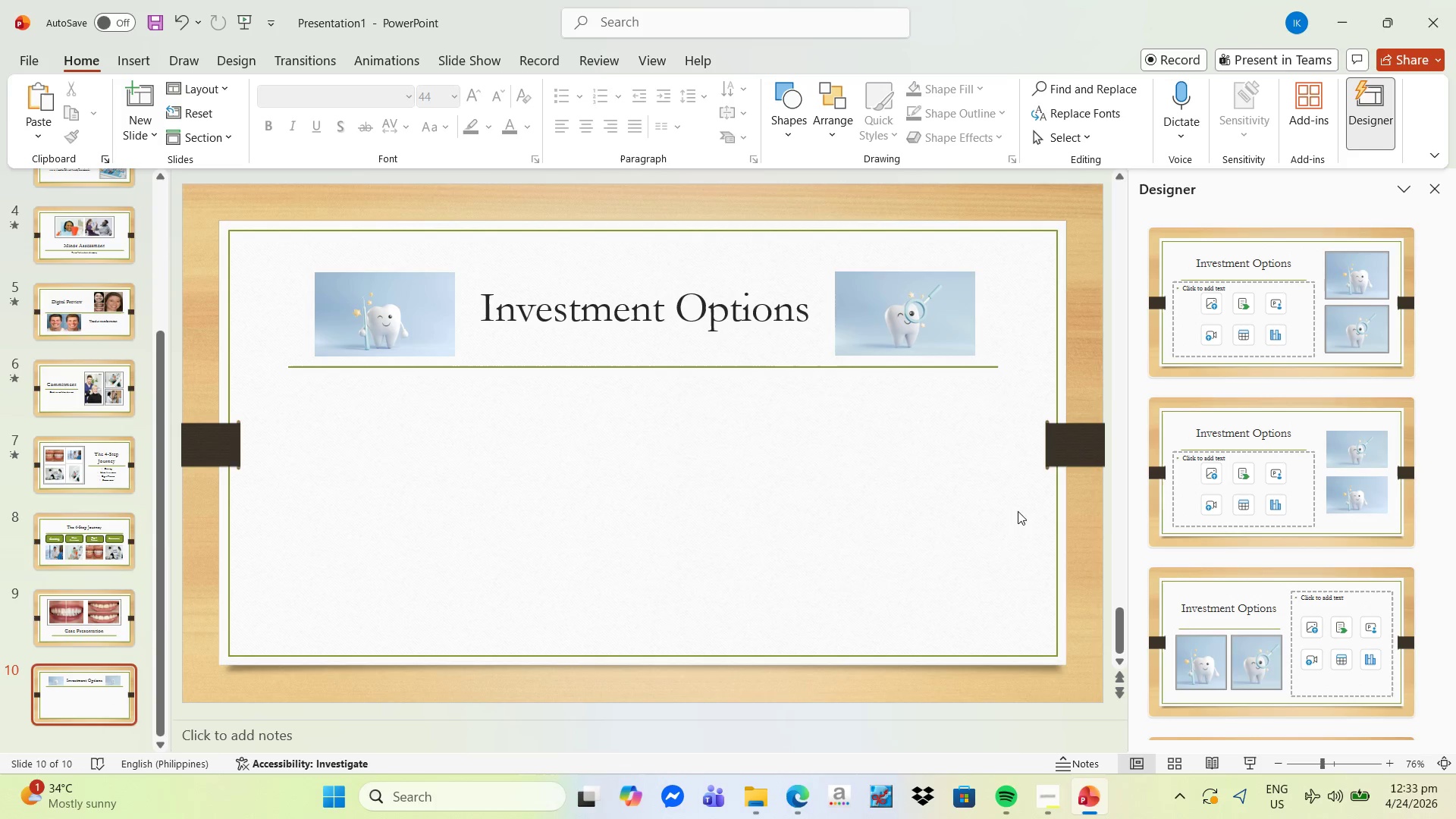 
scroll: coordinate [1342, 532], scroll_direction: down, amount: 23.0
 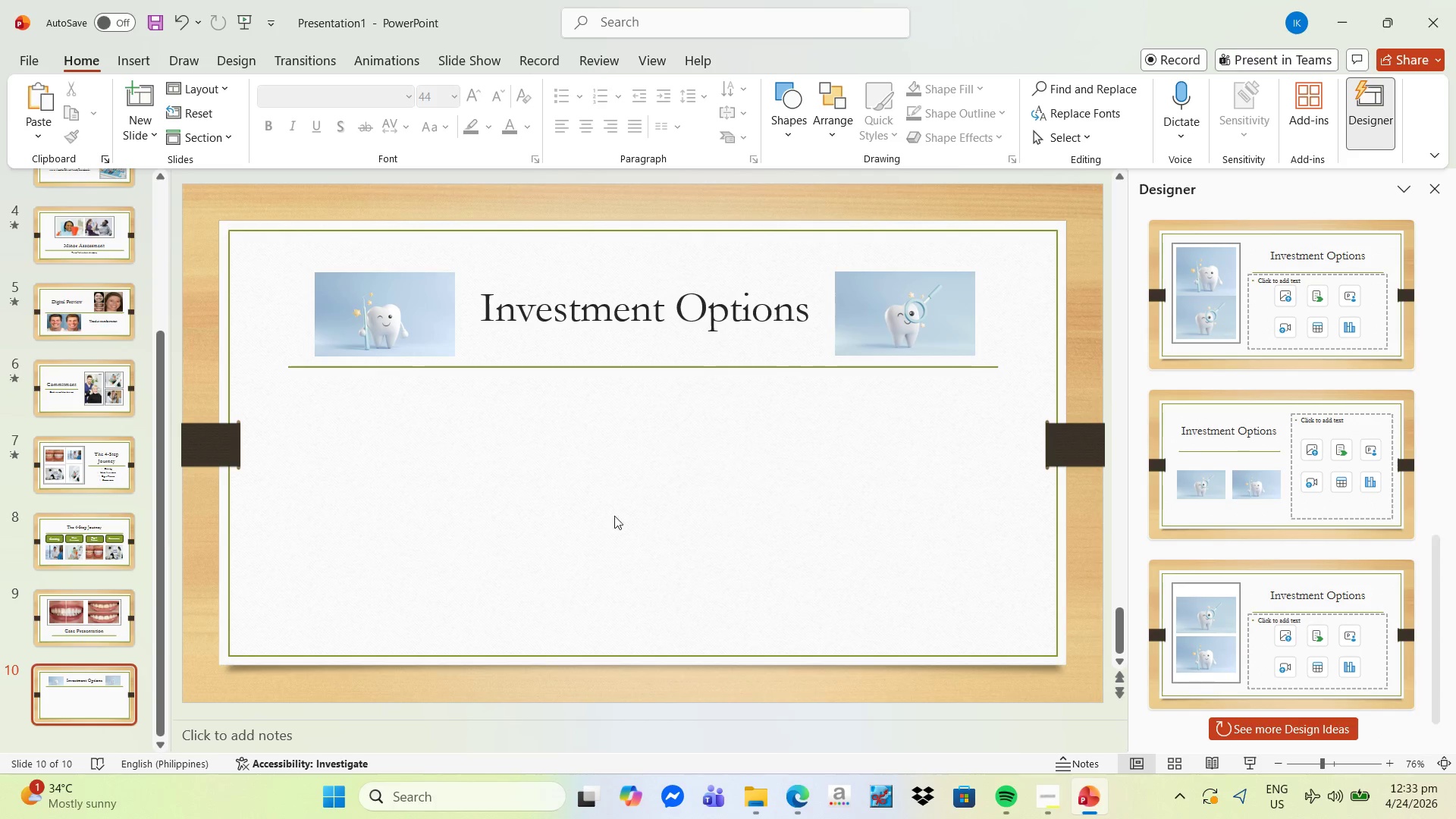 
left_click([513, 529])
 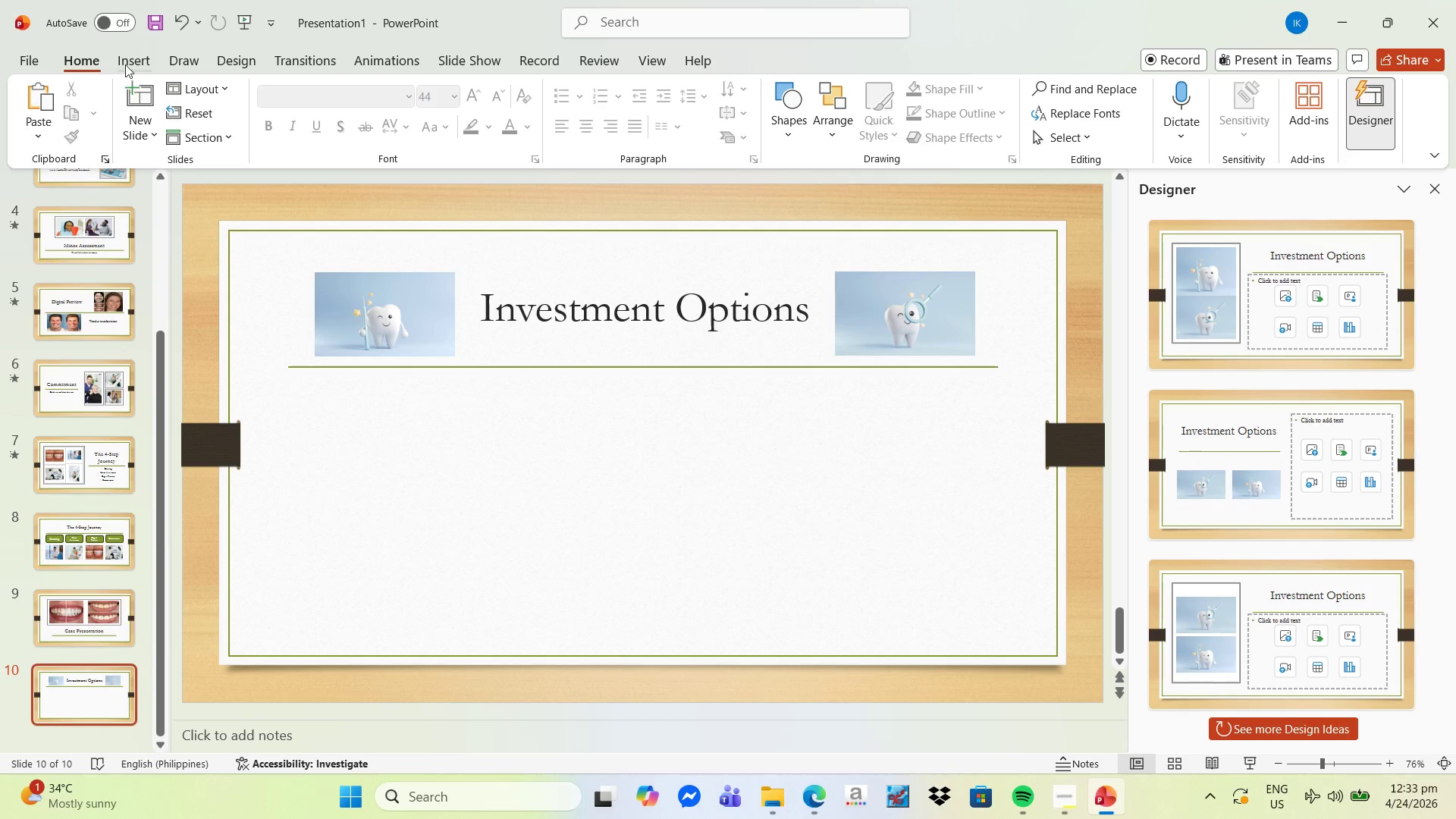 
left_click([140, 61])
 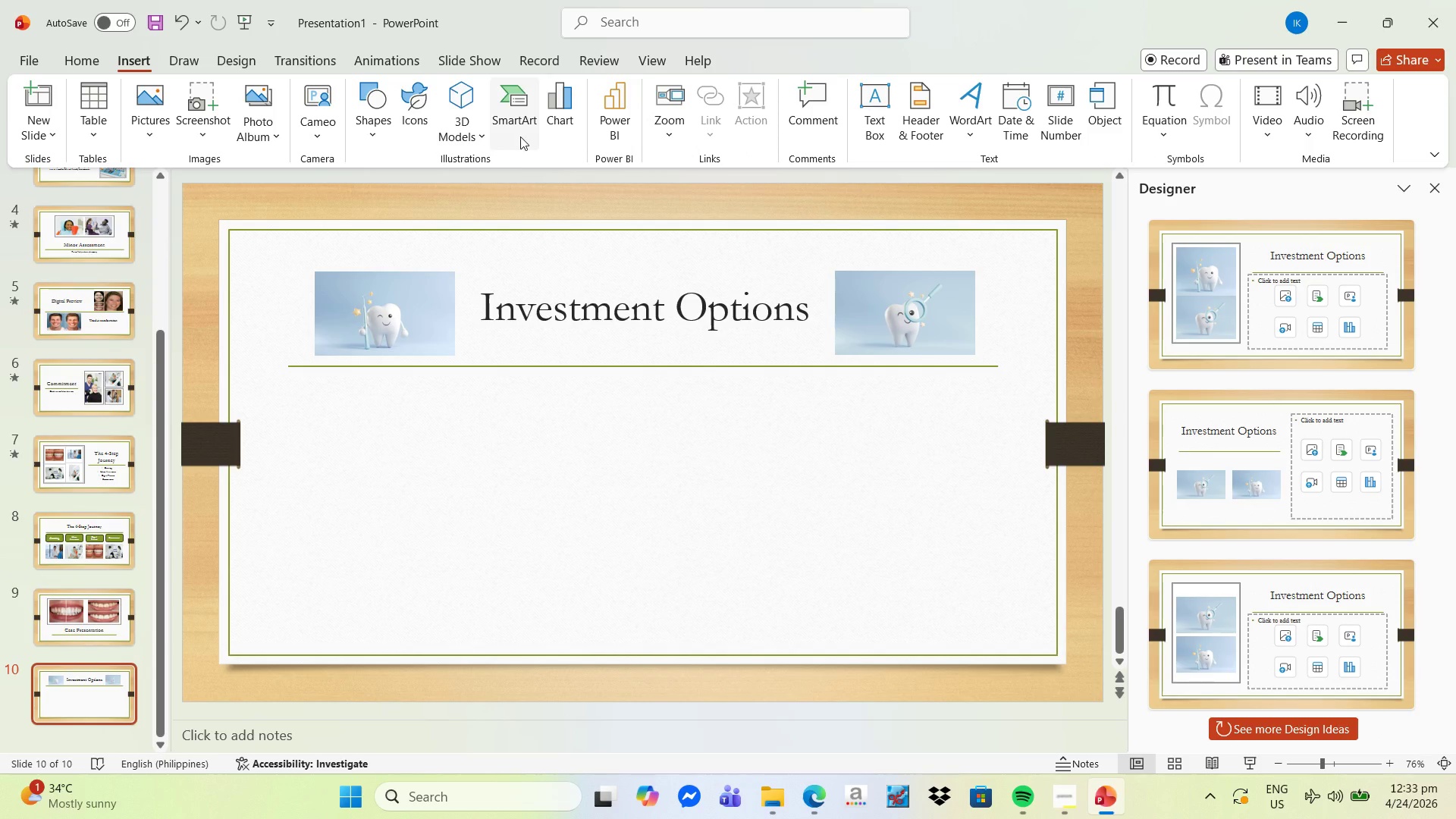 
mouse_move([547, 117])
 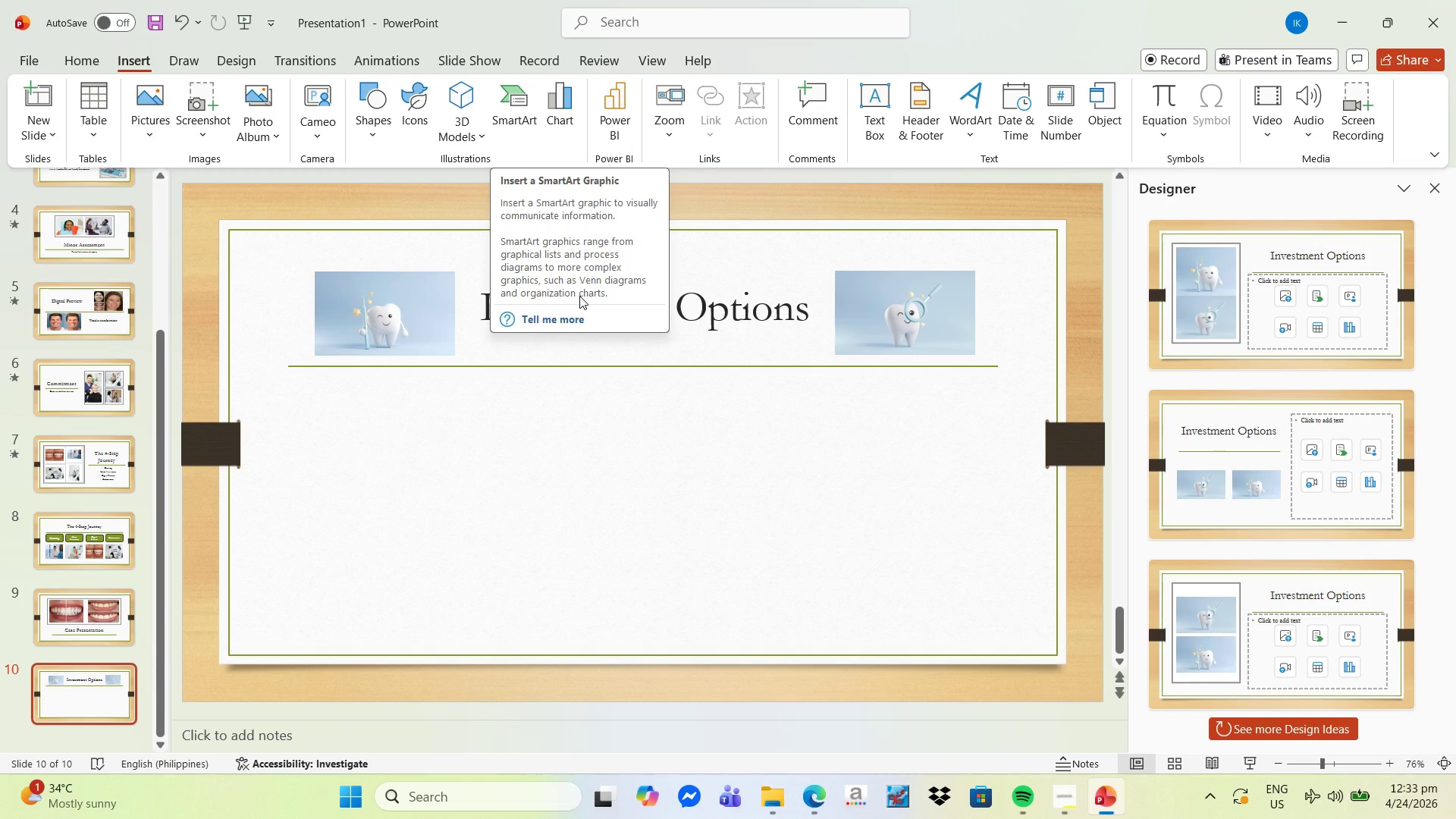 
wait(7.93)
 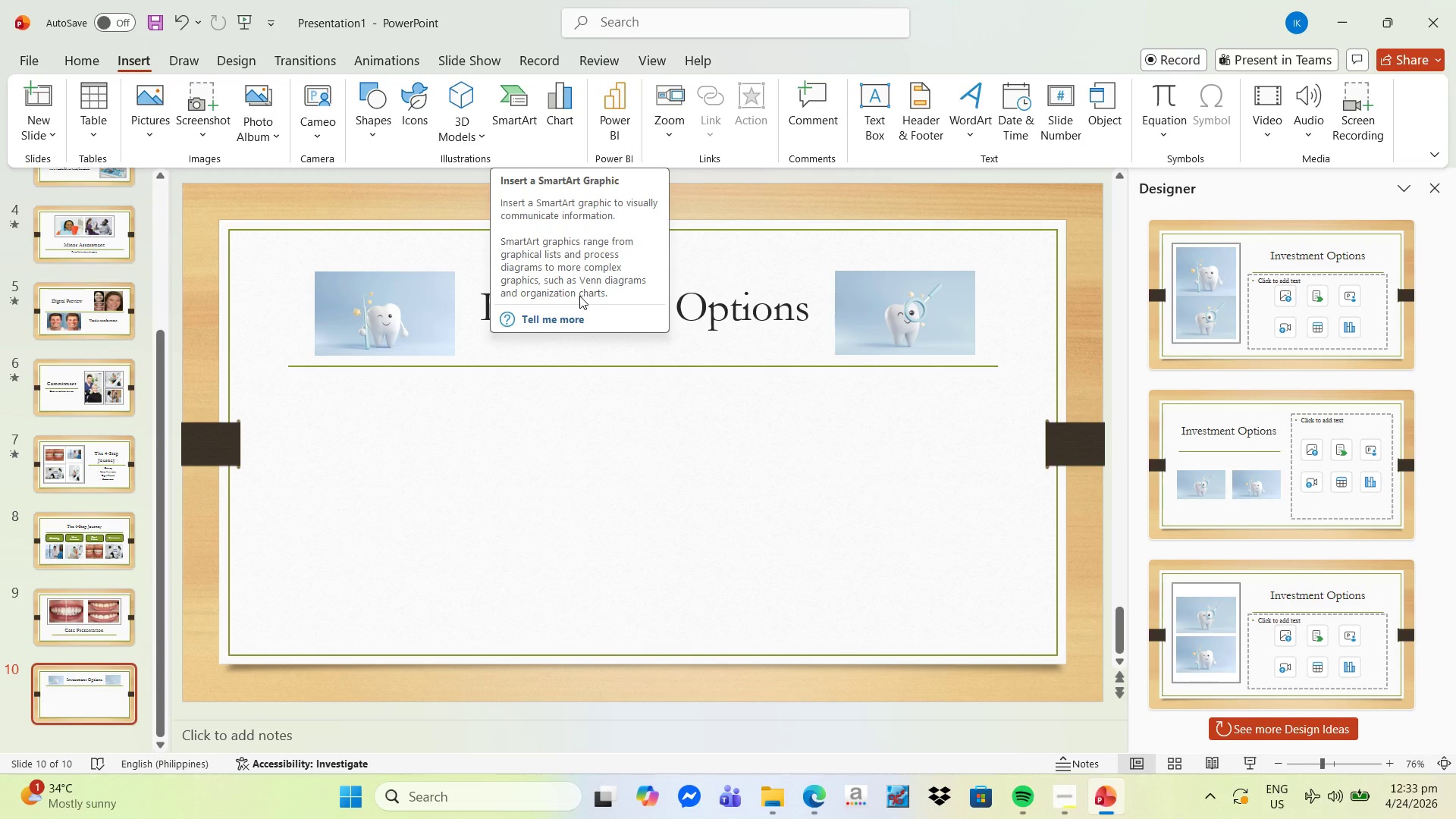 
left_click([93, 115])
 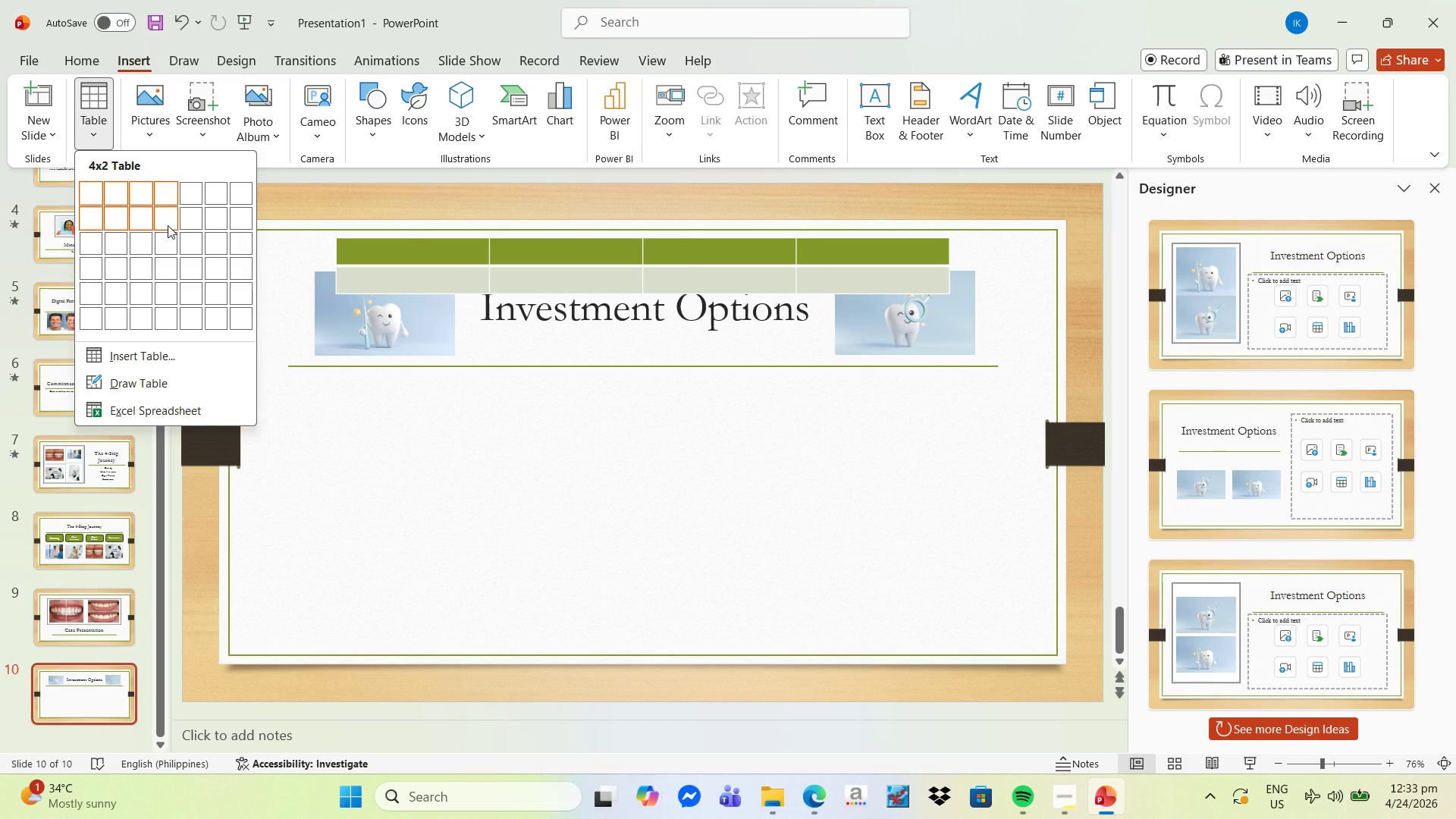 
wait(11.19)
 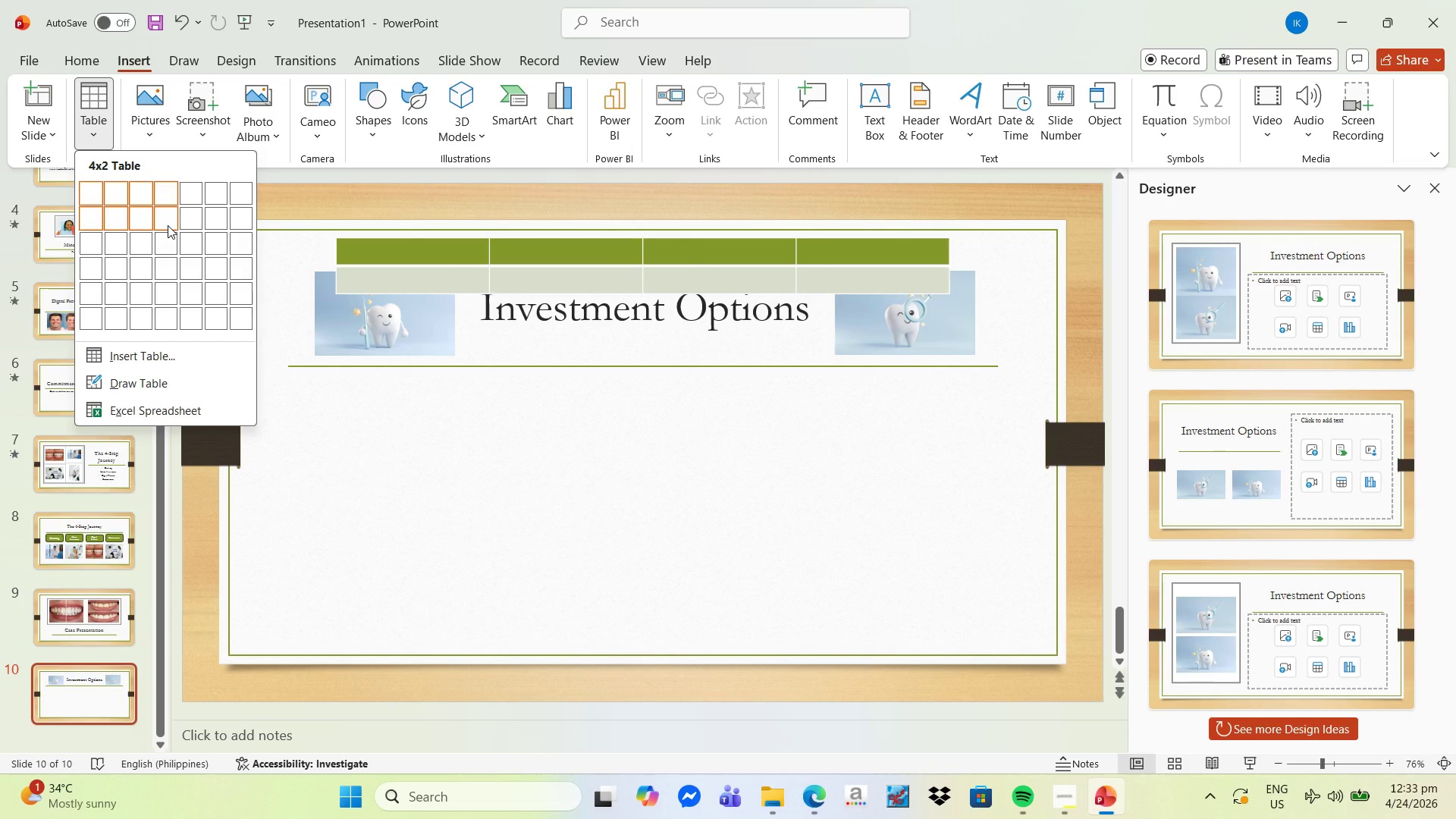 
left_click([130, 263])
 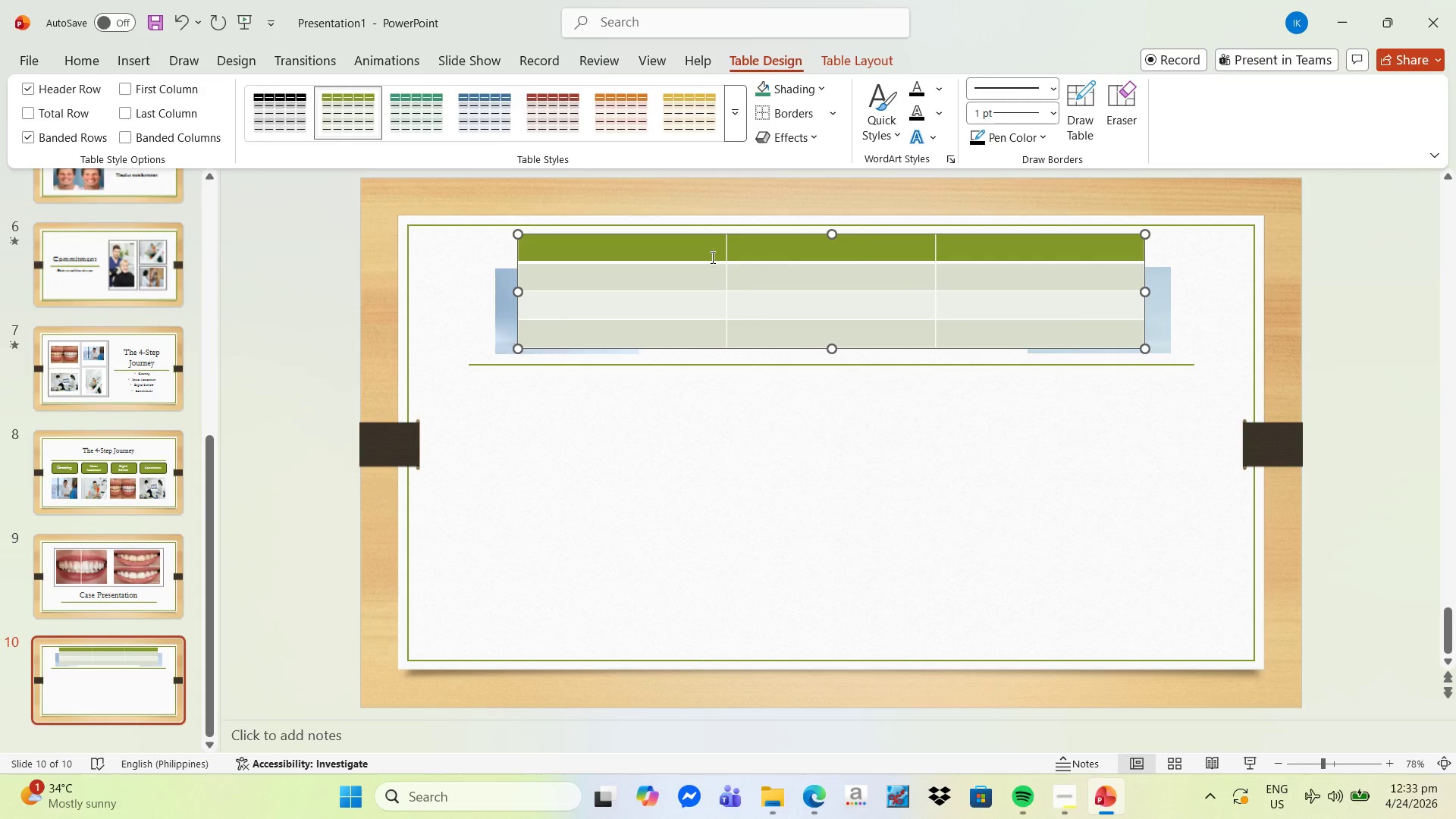 
left_click_drag(start_coordinate=[711, 245], to_coordinate=[709, 259])
 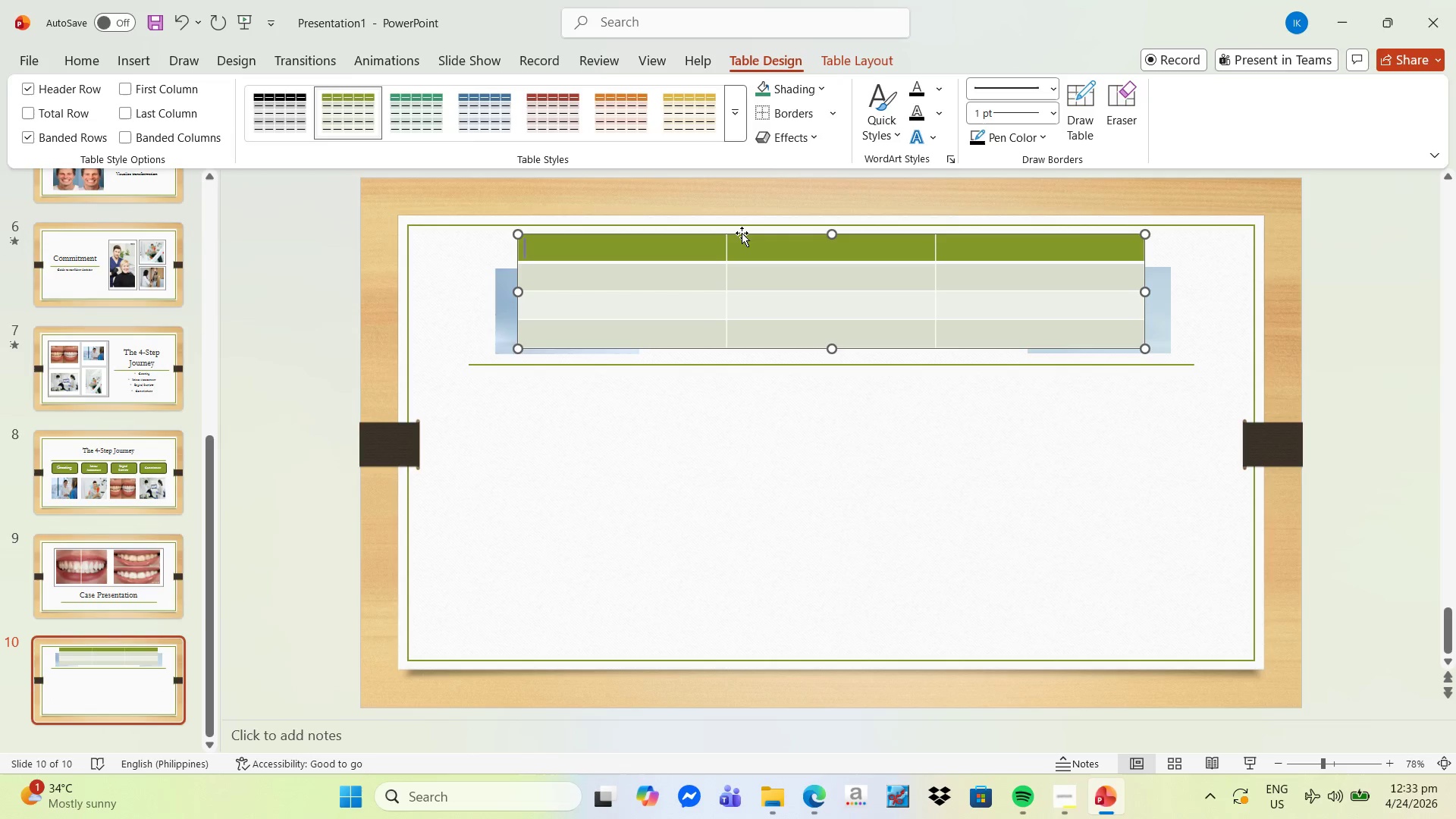 
left_click_drag(start_coordinate=[742, 233], to_coordinate=[719, 394])
 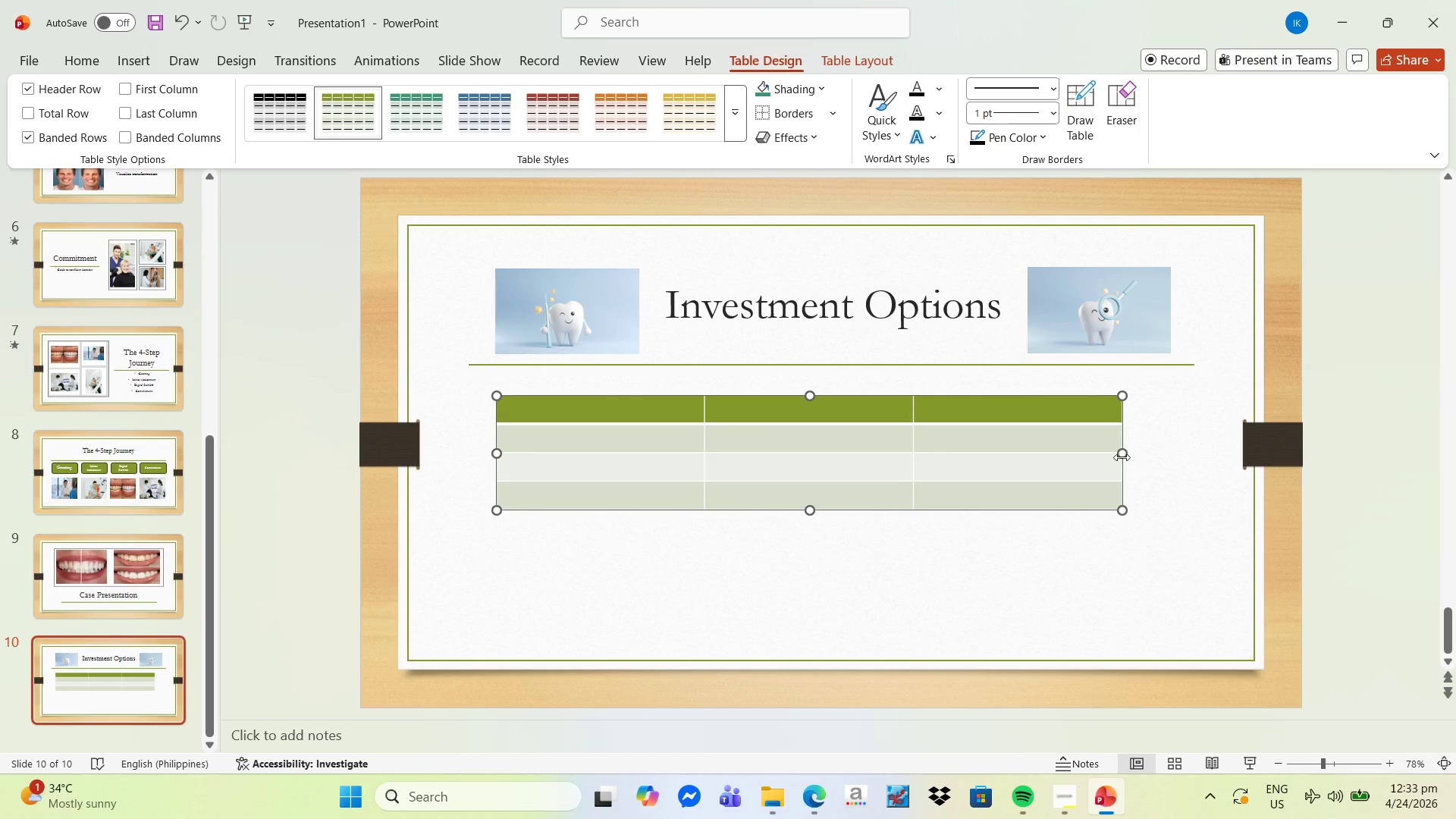 
left_click_drag(start_coordinate=[1121, 457], to_coordinate=[1169, 454])
 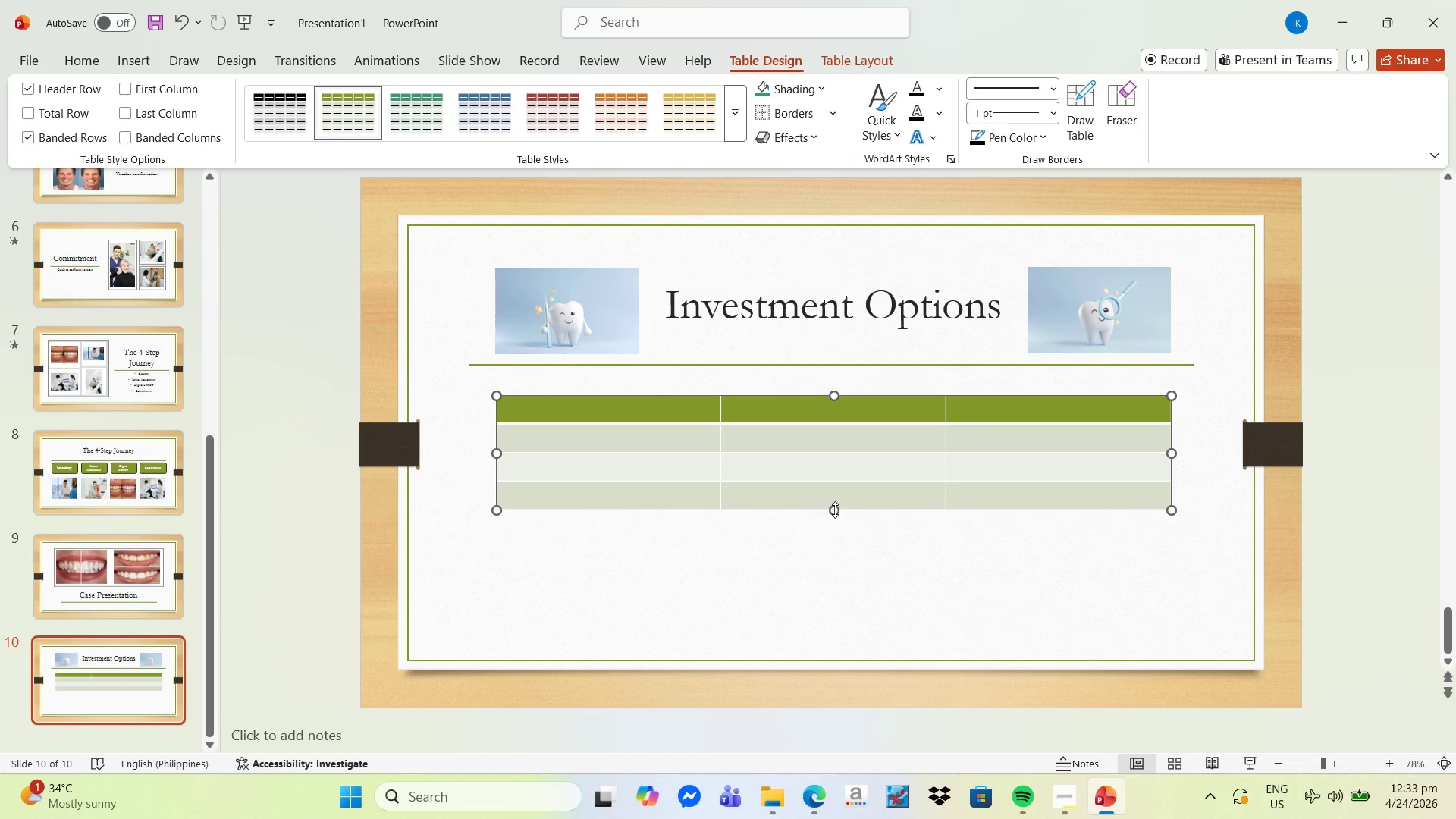 
left_click_drag(start_coordinate=[835, 510], to_coordinate=[827, 616])
 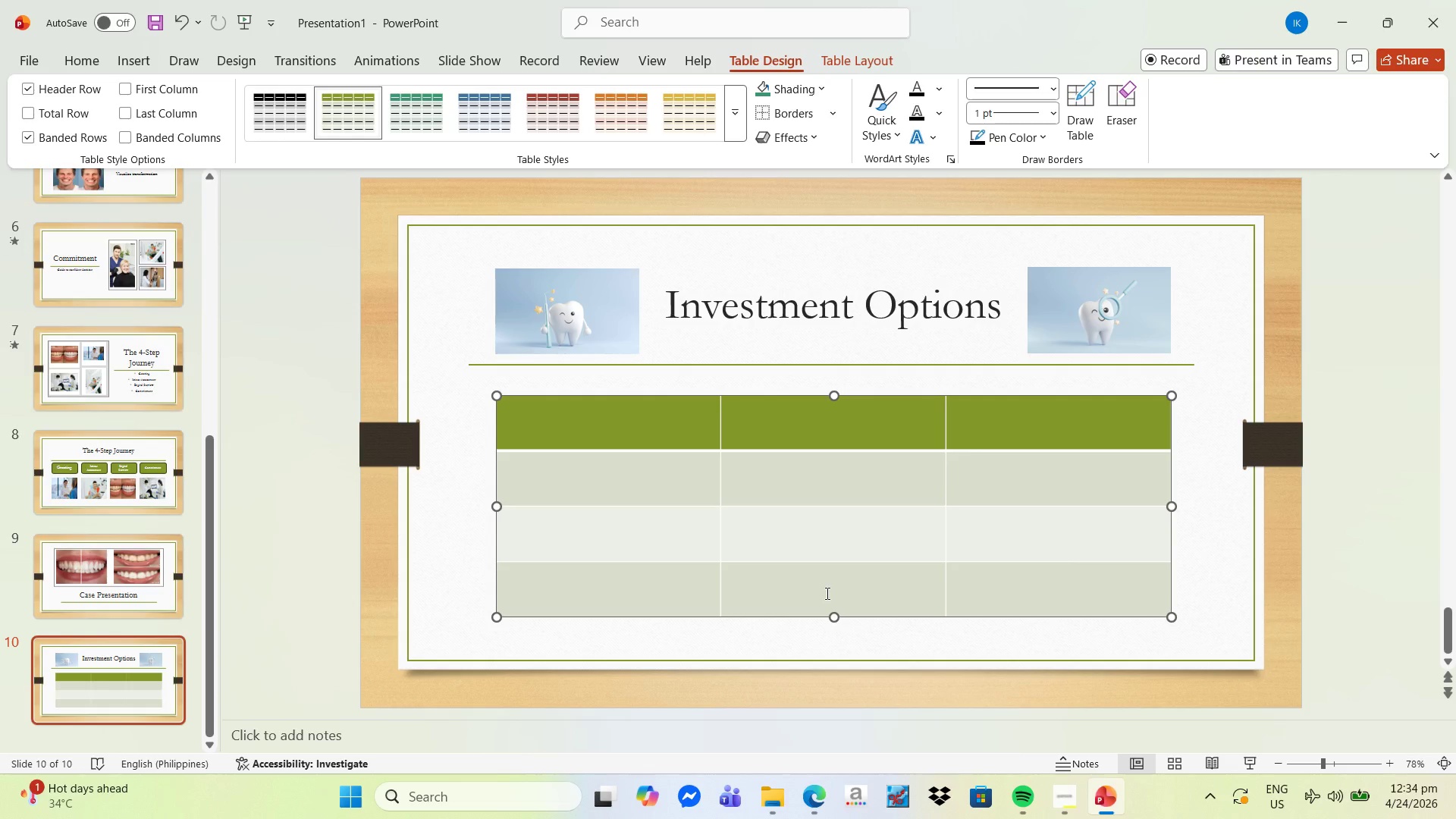 
wait(30.86)
 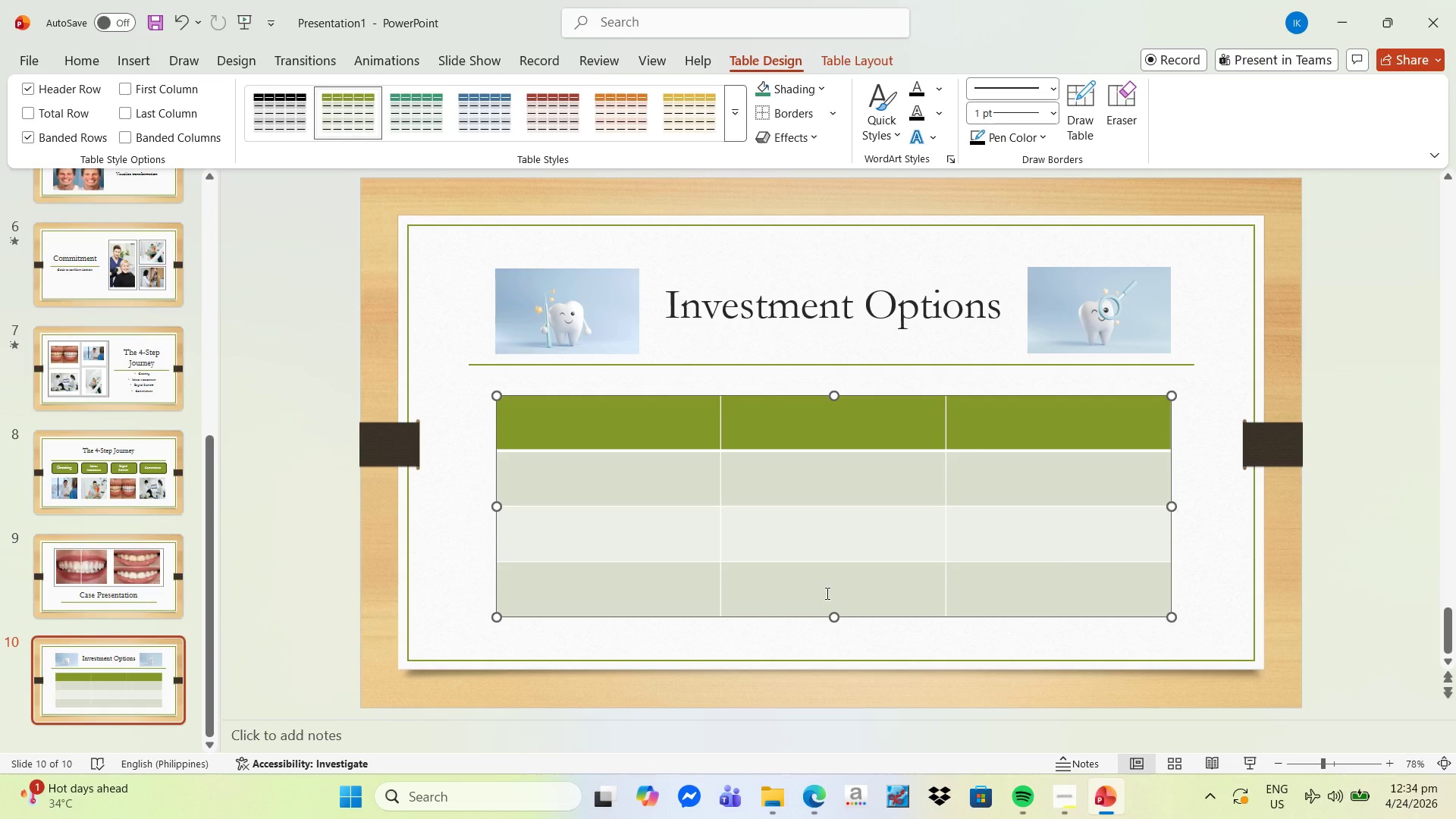 
left_click([599, 428])
 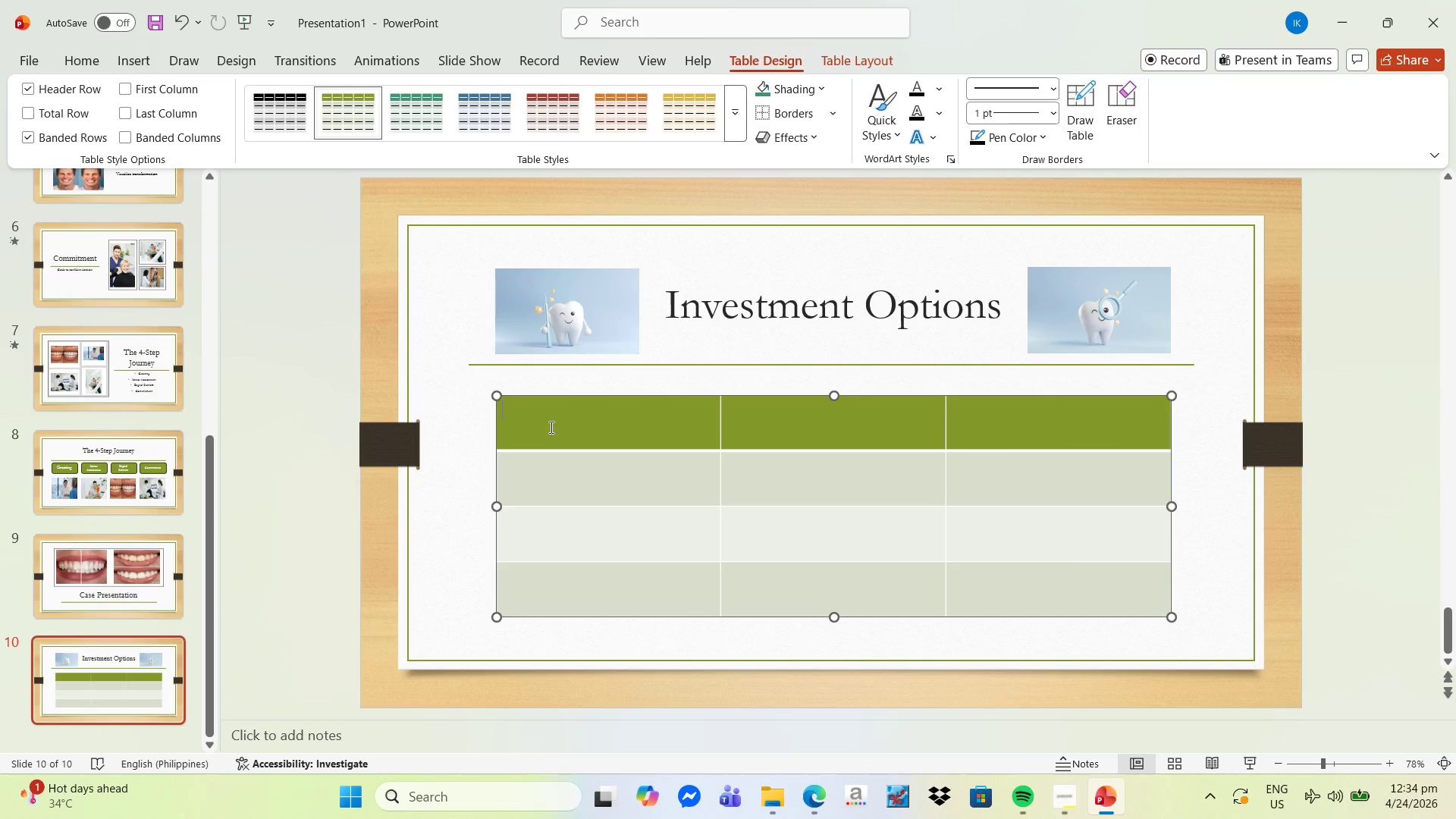 
key(Escape)
 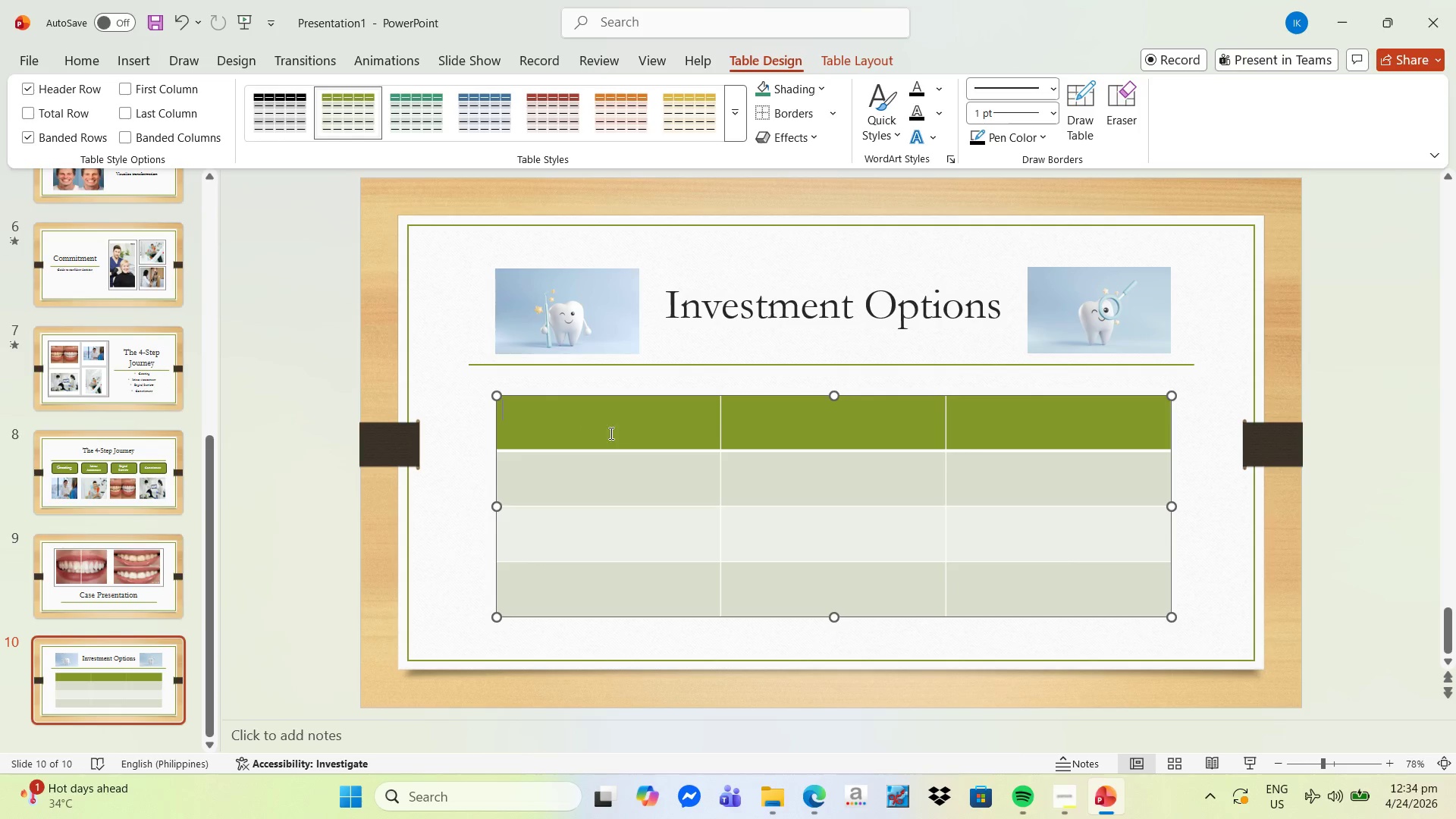 
left_click([521, 430])
 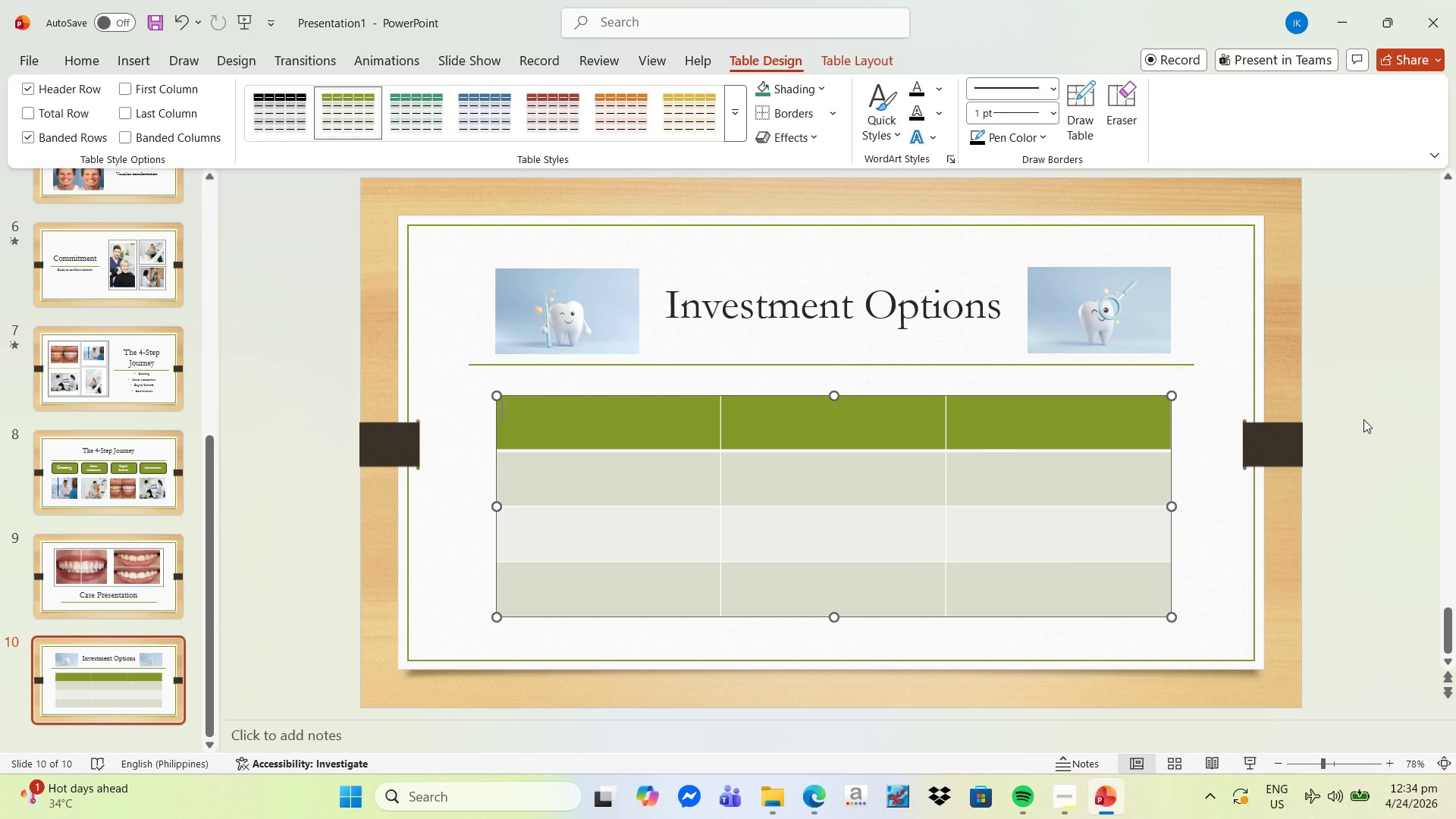 
left_click([1346, 401])
 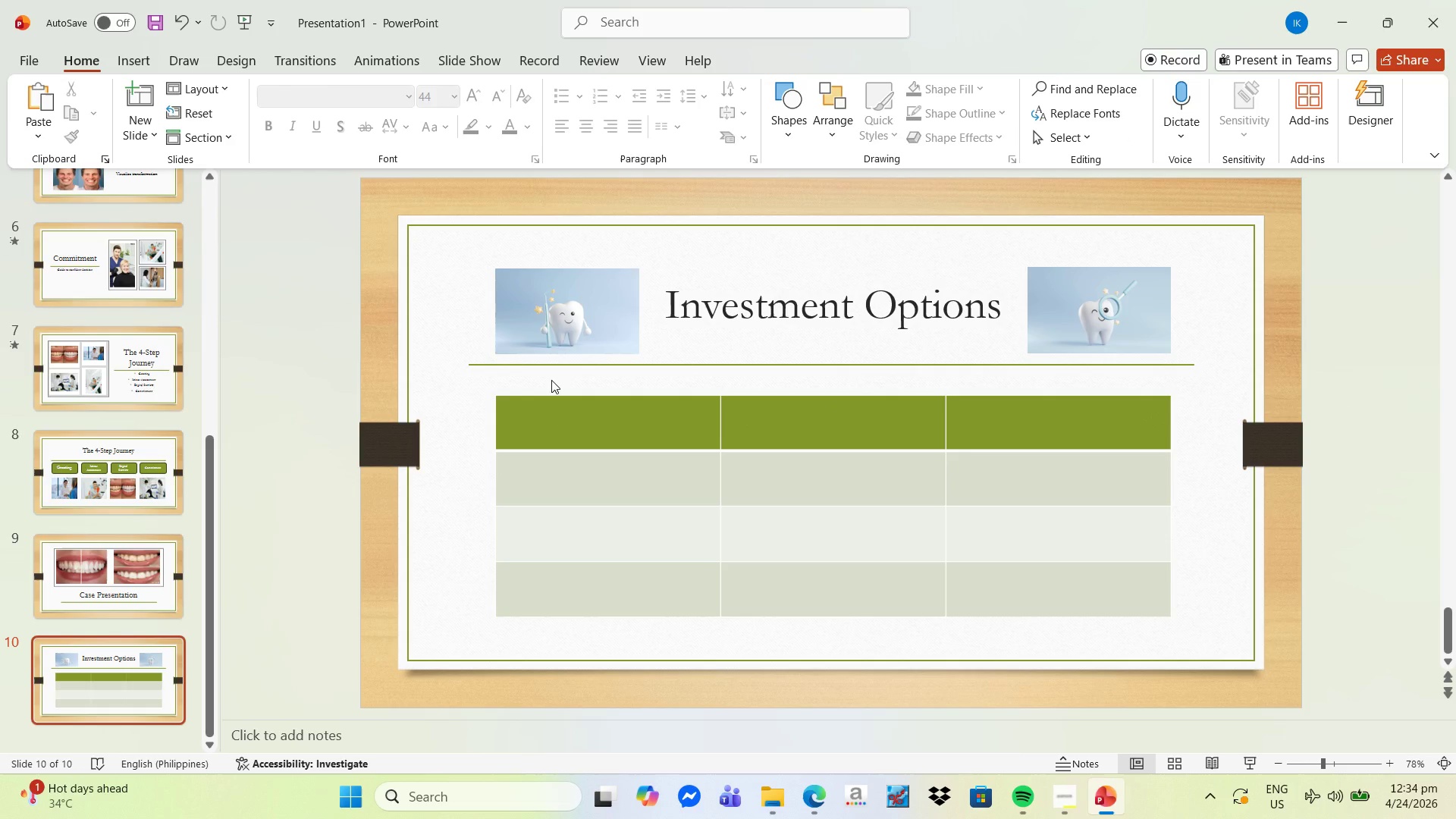 
left_click([583, 418])
 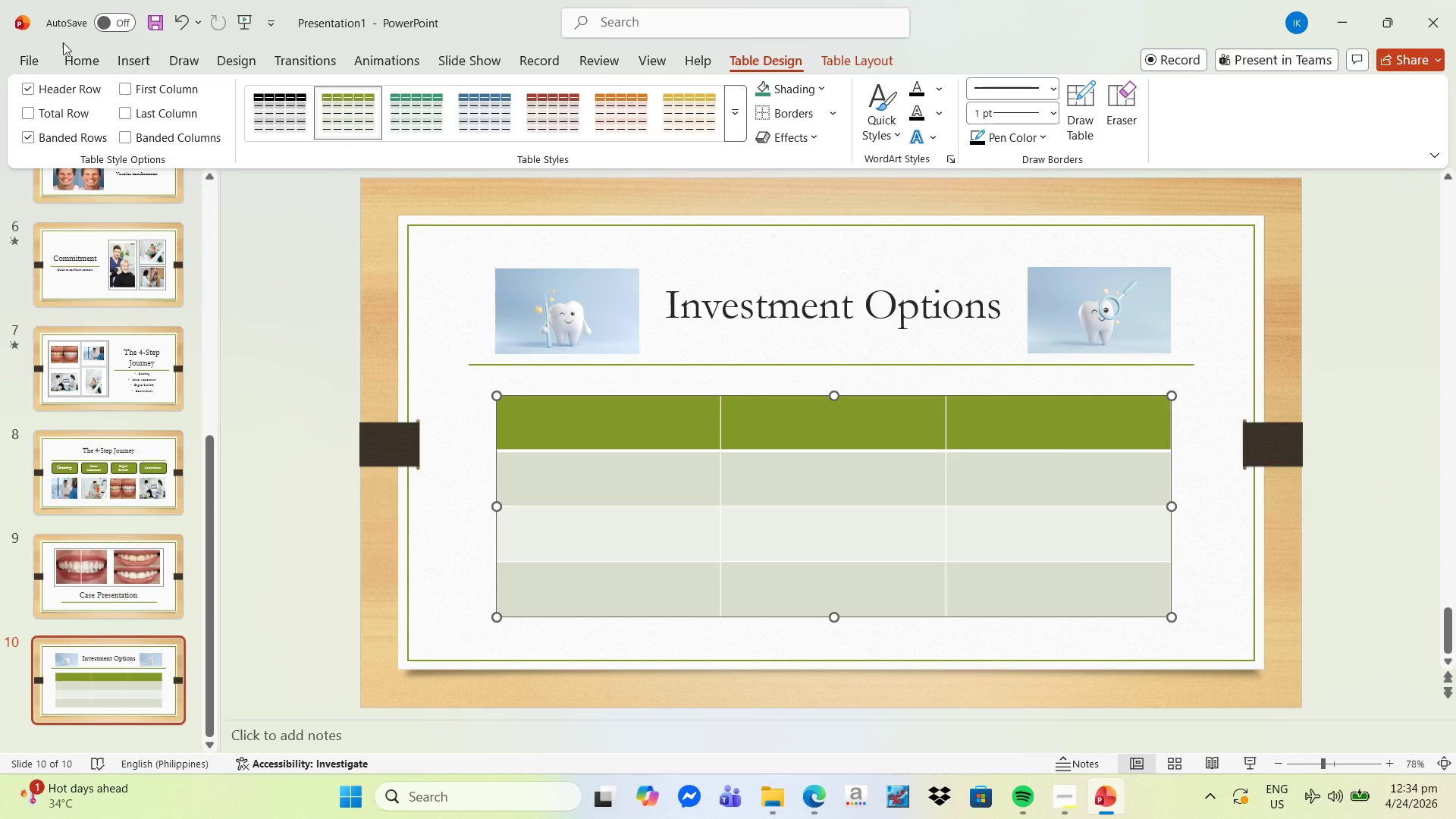 
left_click([130, 63])
 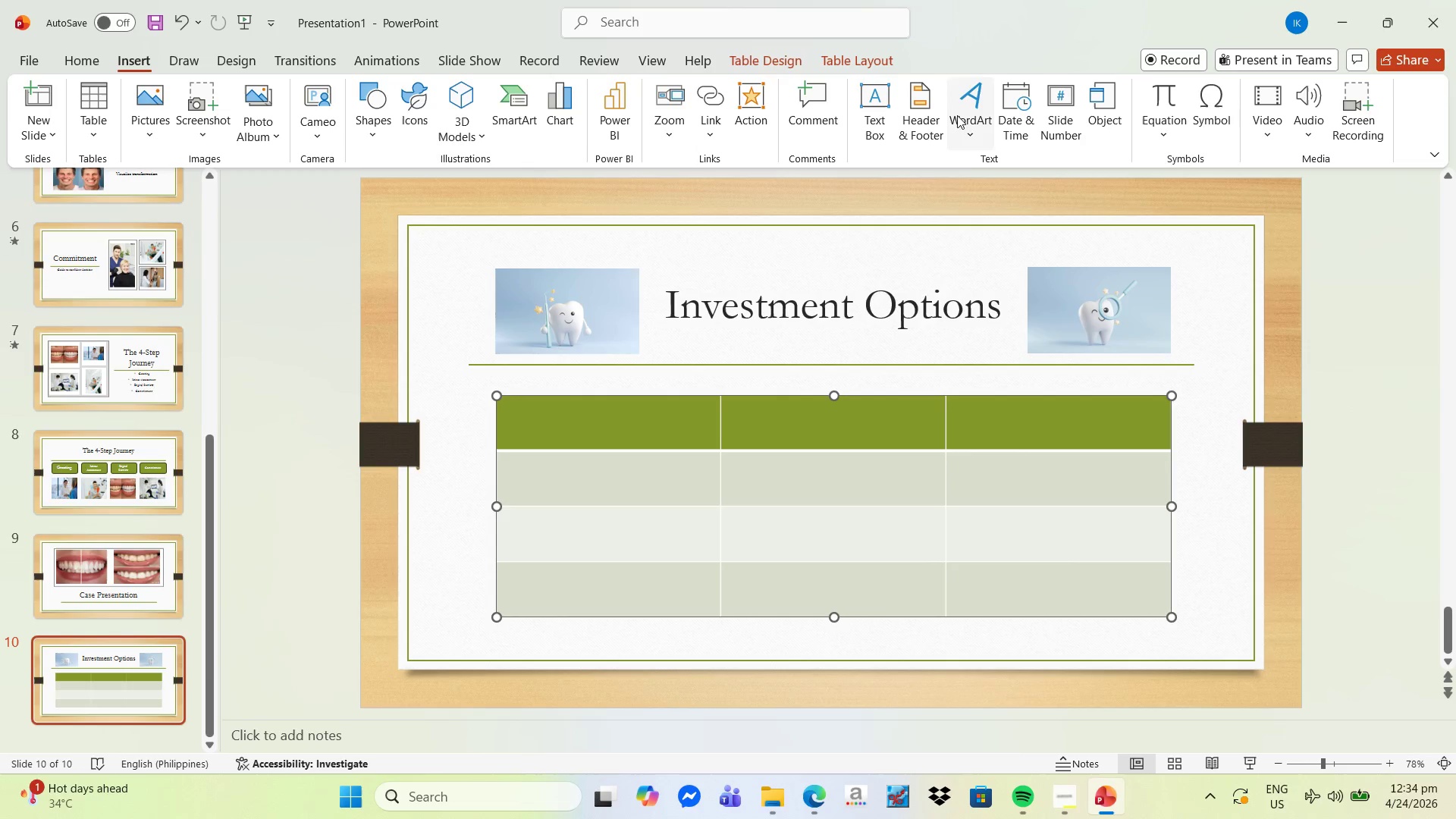 
left_click([877, 113])
 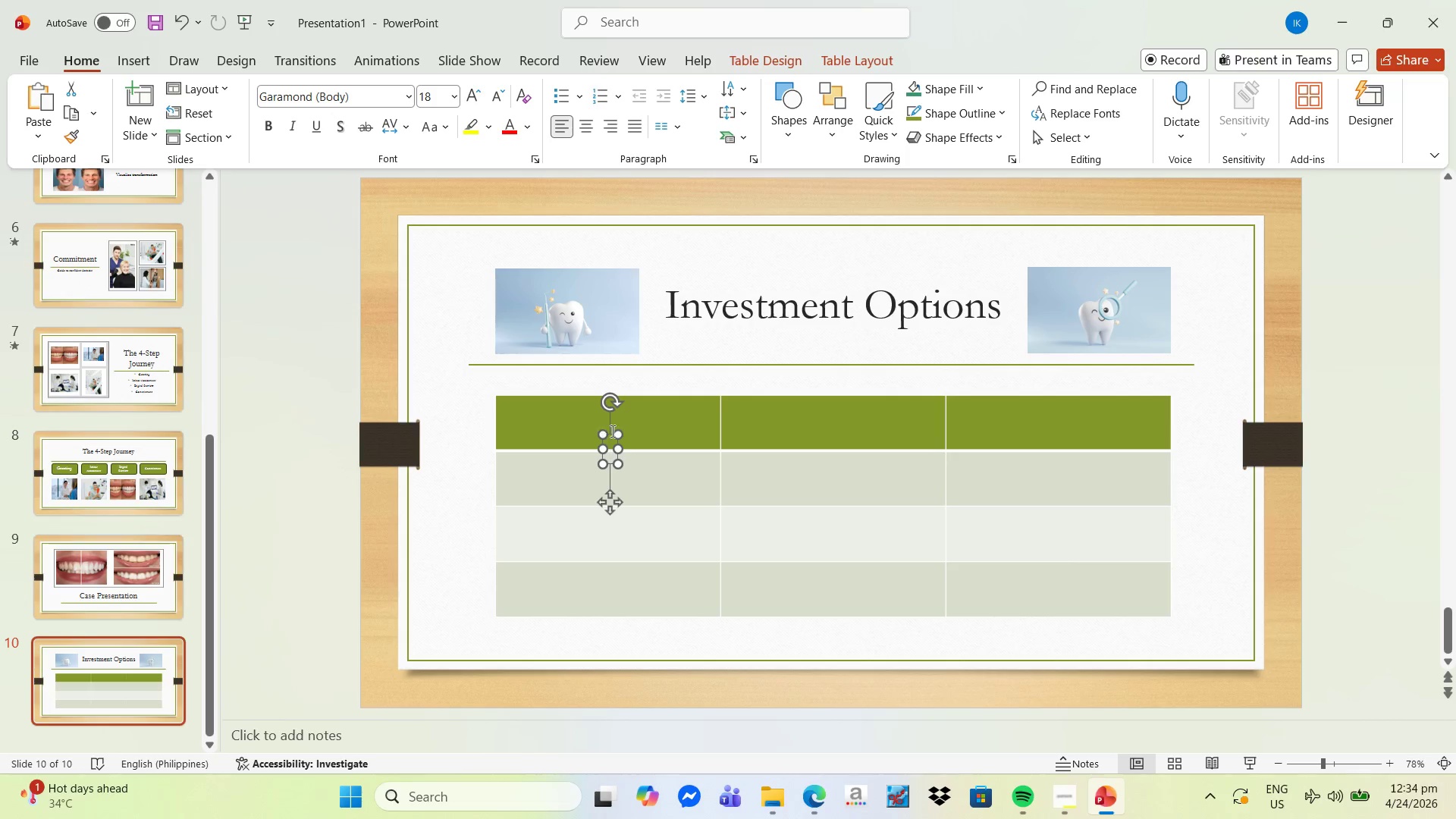 
type(p)
key(Backspace)
type(Packages)
 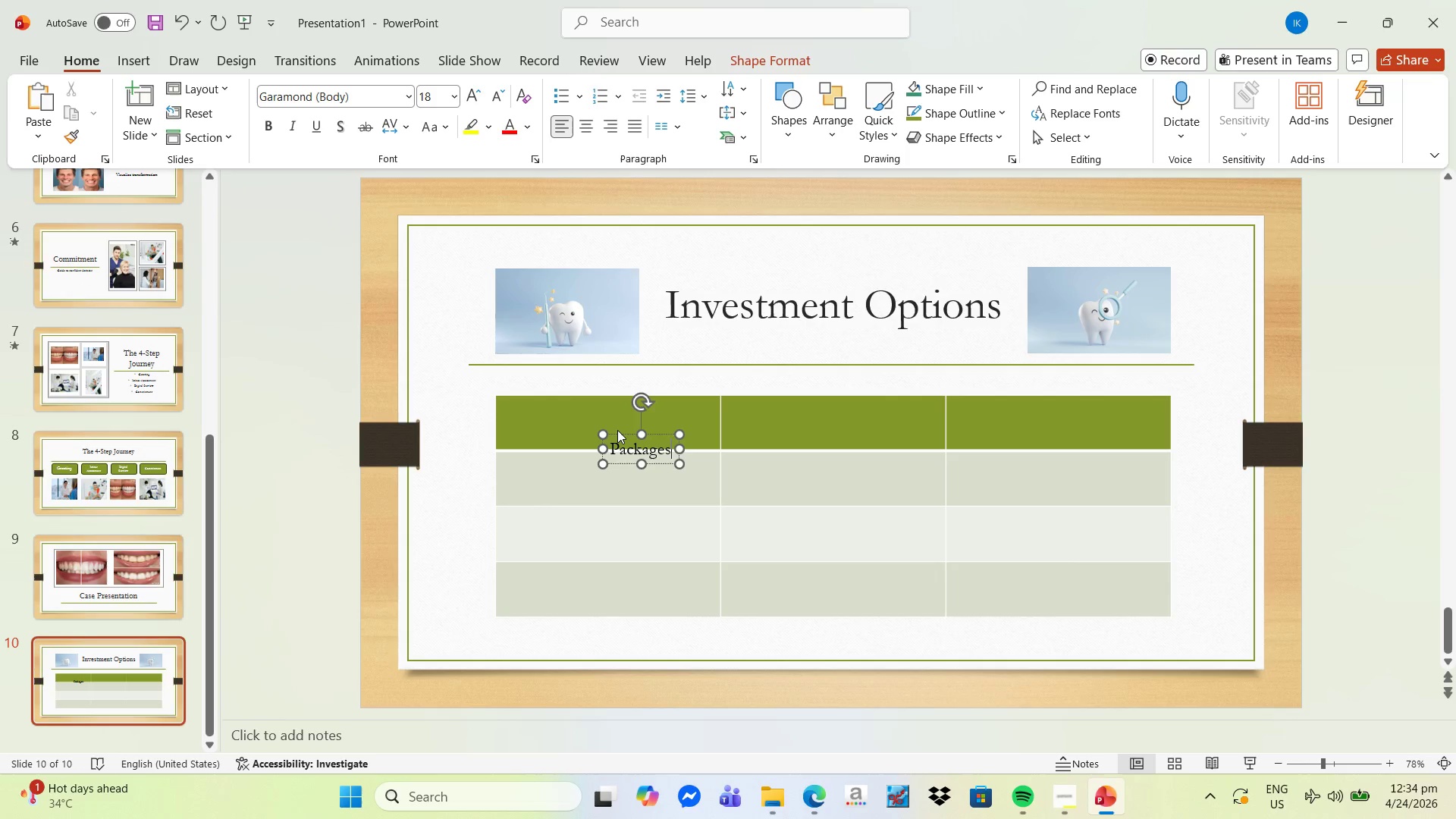 
left_click([636, 449])
 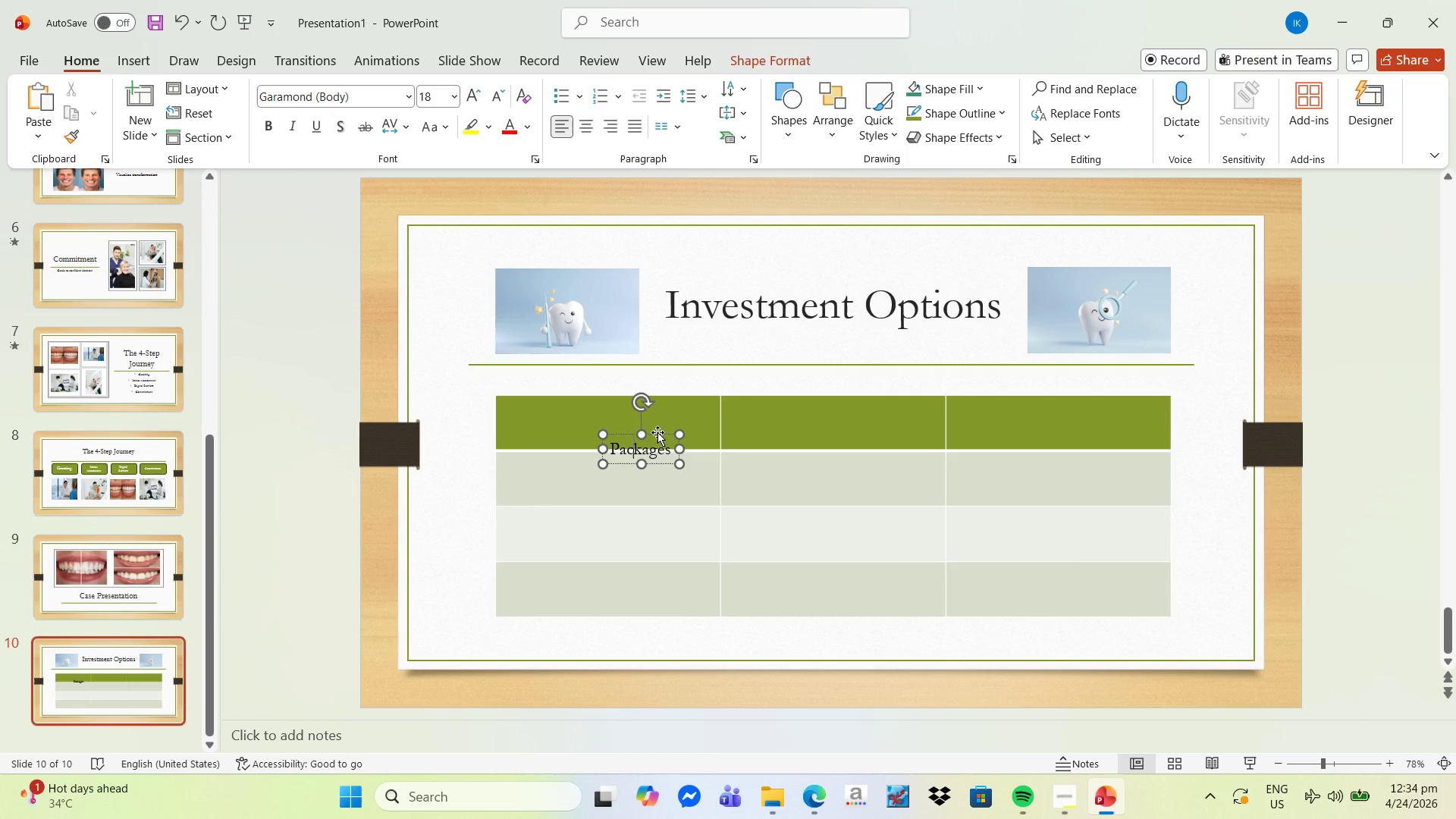 
left_click_drag(start_coordinate=[657, 432], to_coordinate=[570, 413])
 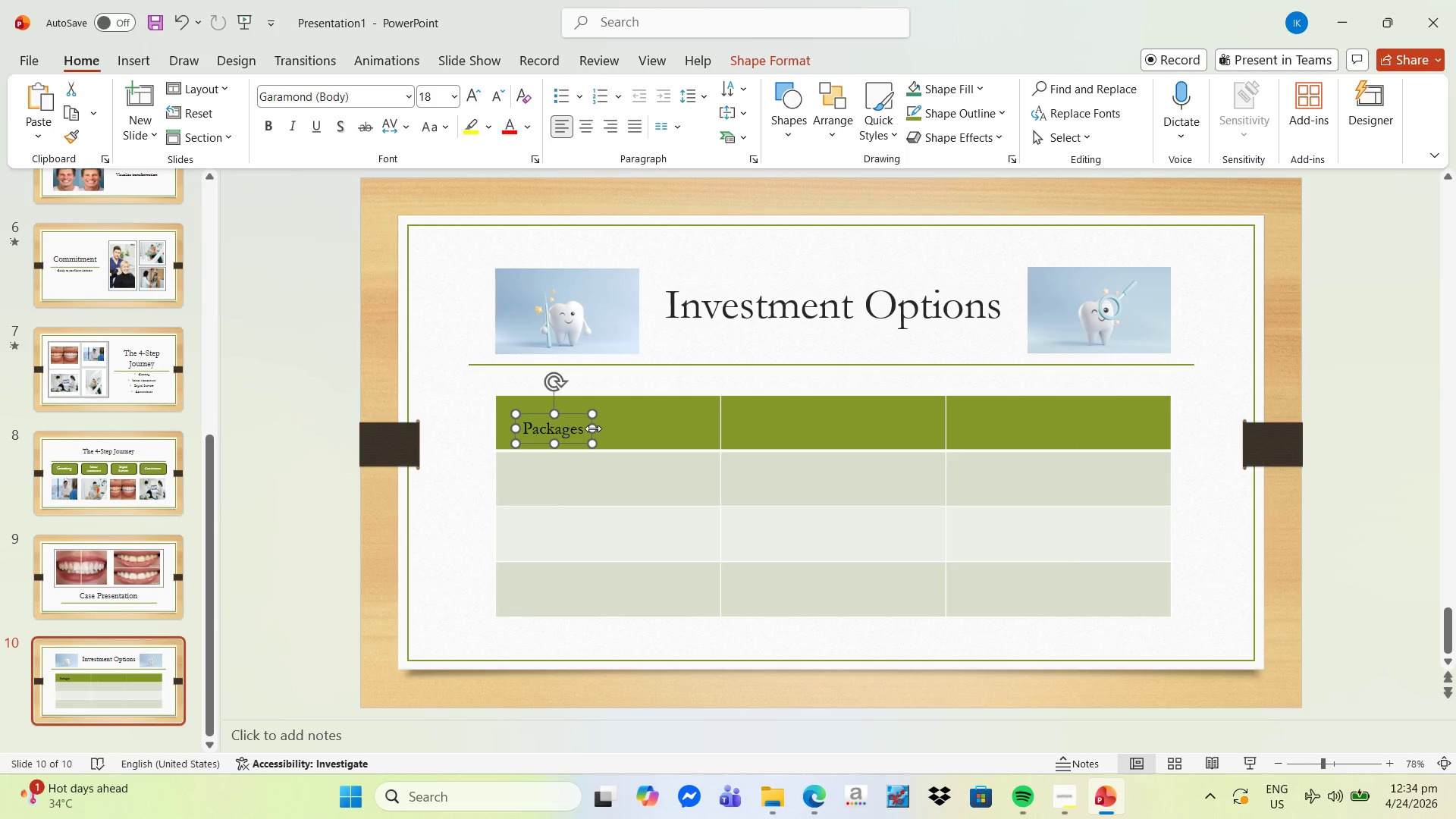 
left_click_drag(start_coordinate=[593, 428], to_coordinate=[702, 420])
 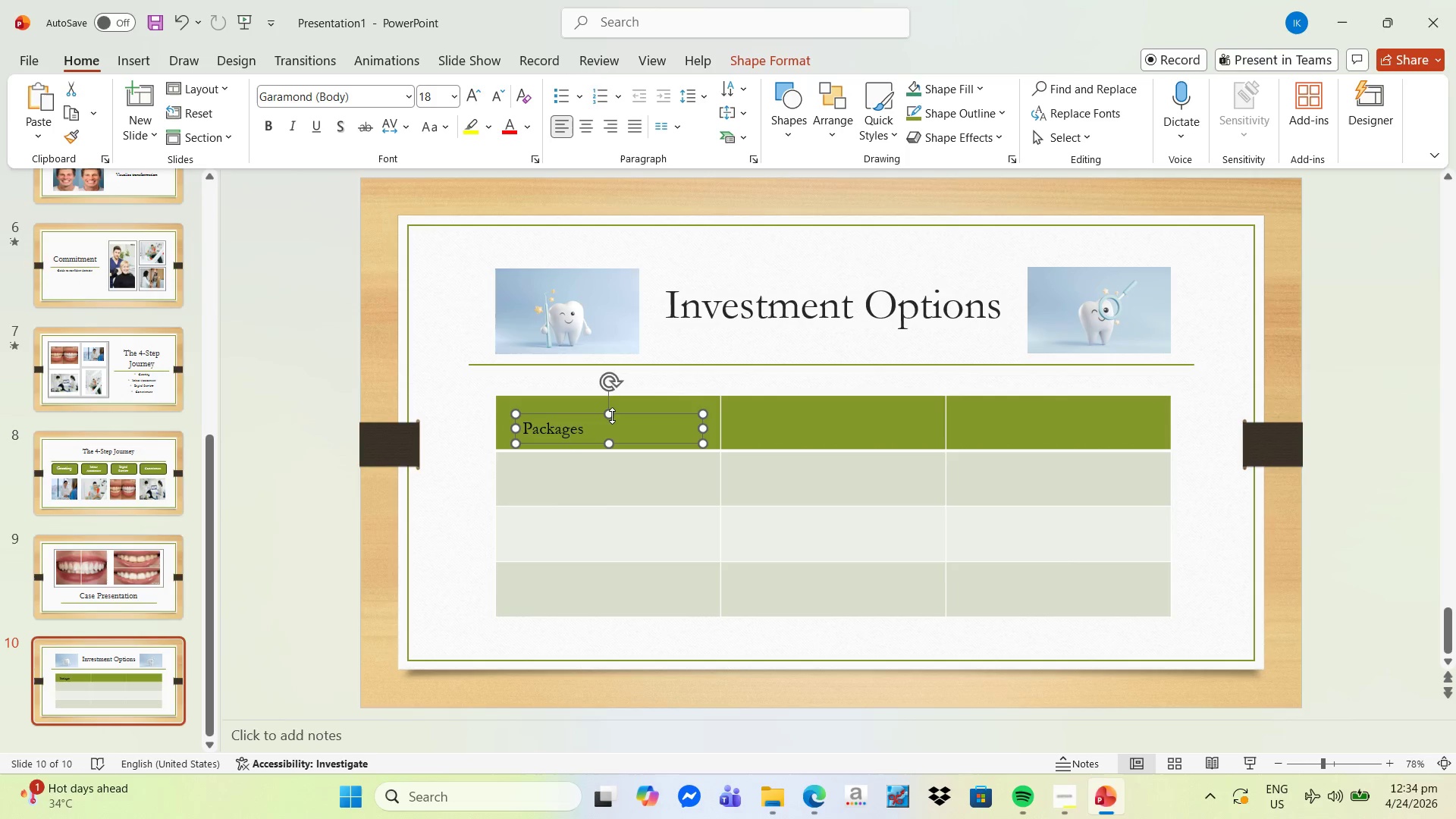 
left_click_drag(start_coordinate=[610, 413], to_coordinate=[611, 408])
 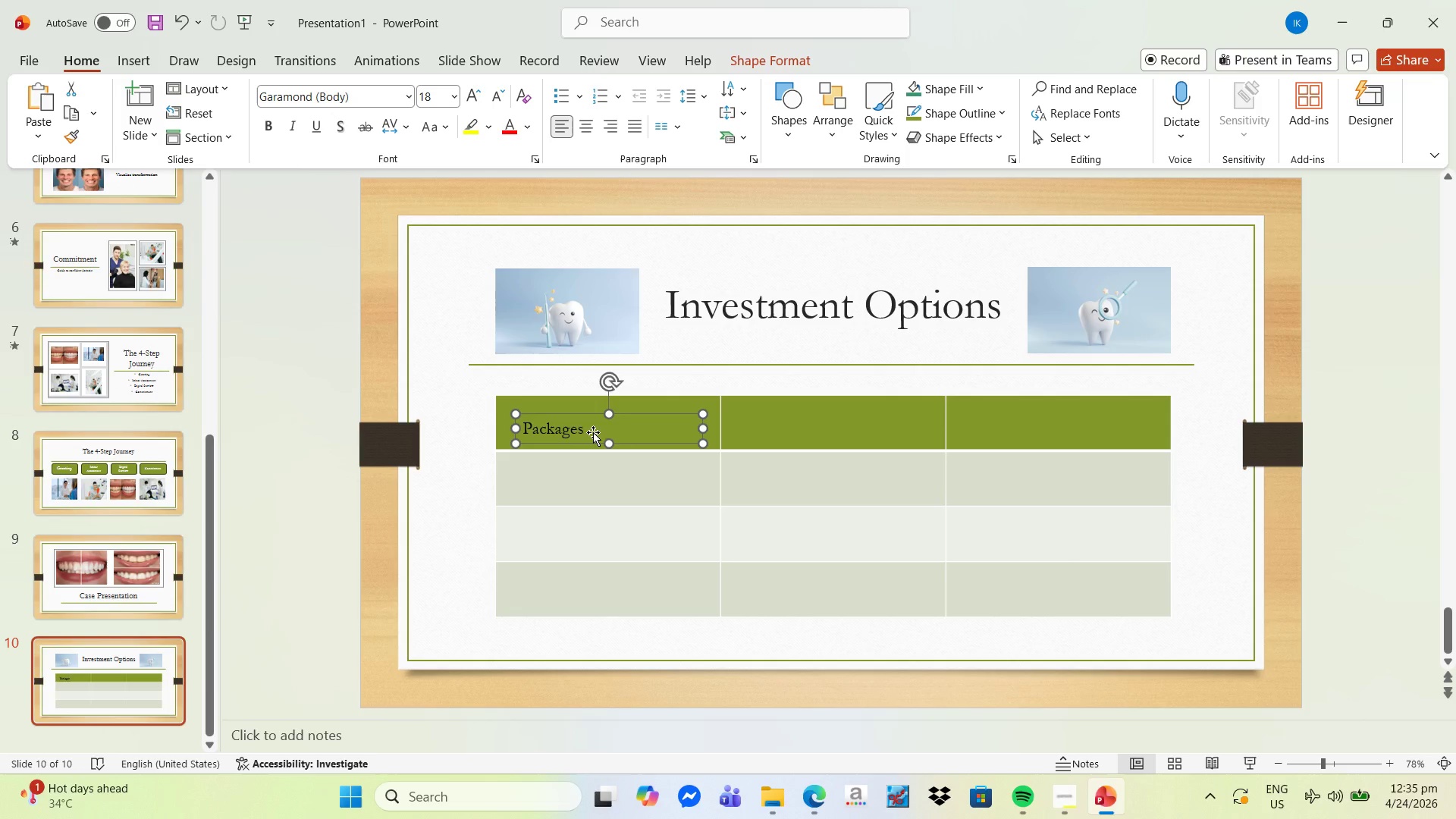 
left_click([592, 429])
 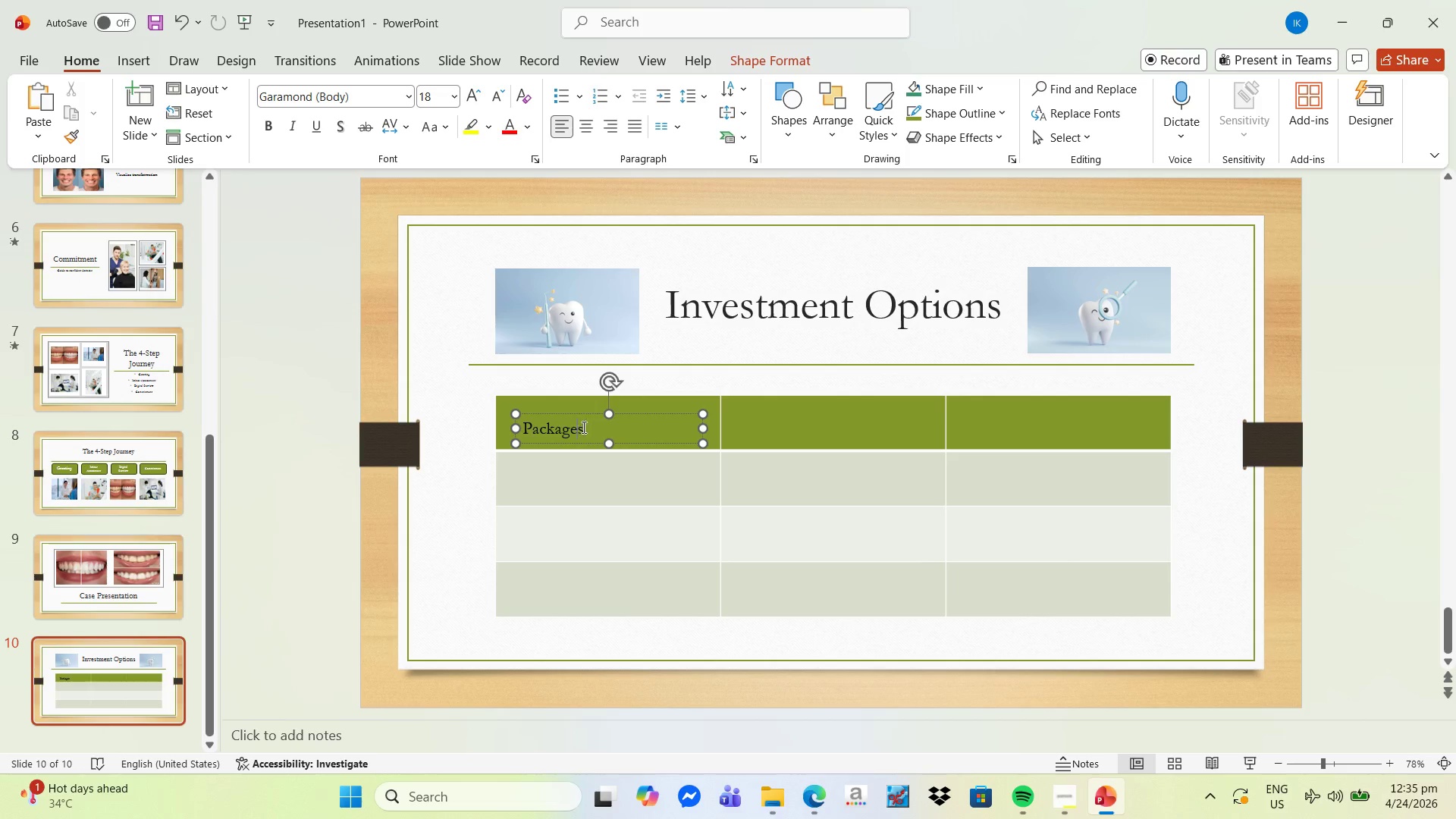 
key(Control+ControlLeft)
 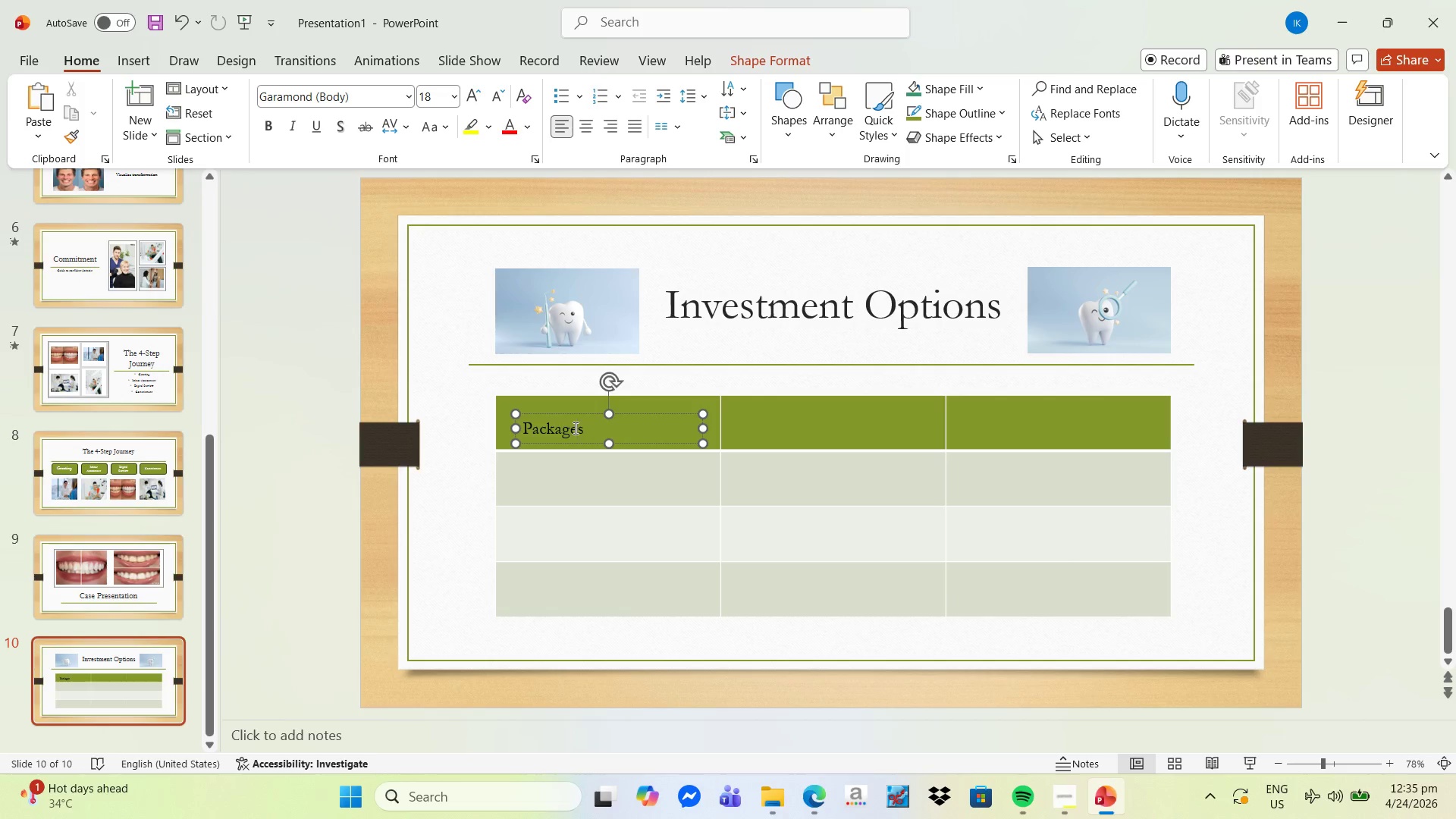 
key(Control+A)
 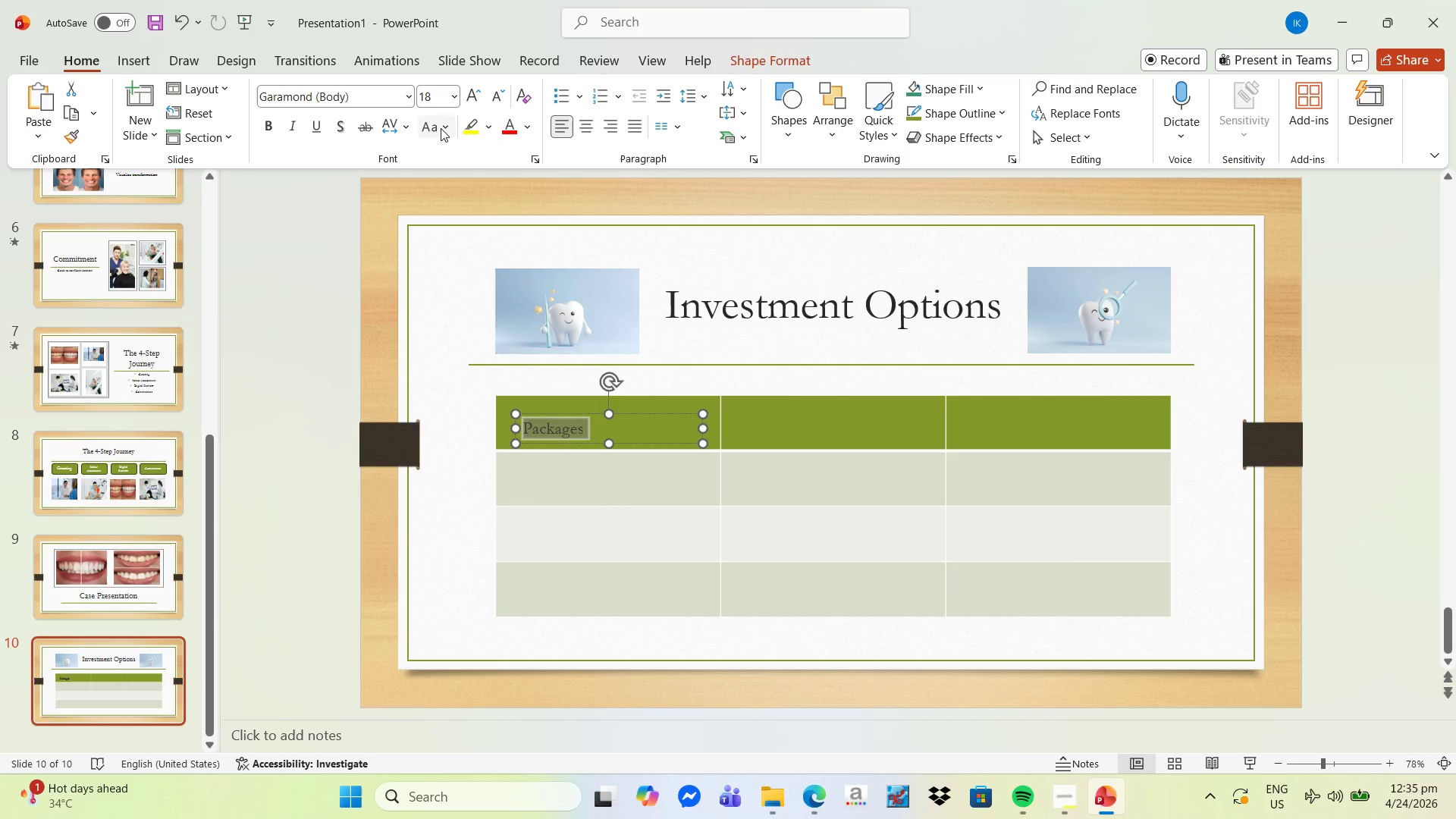 
left_click([475, 107])
 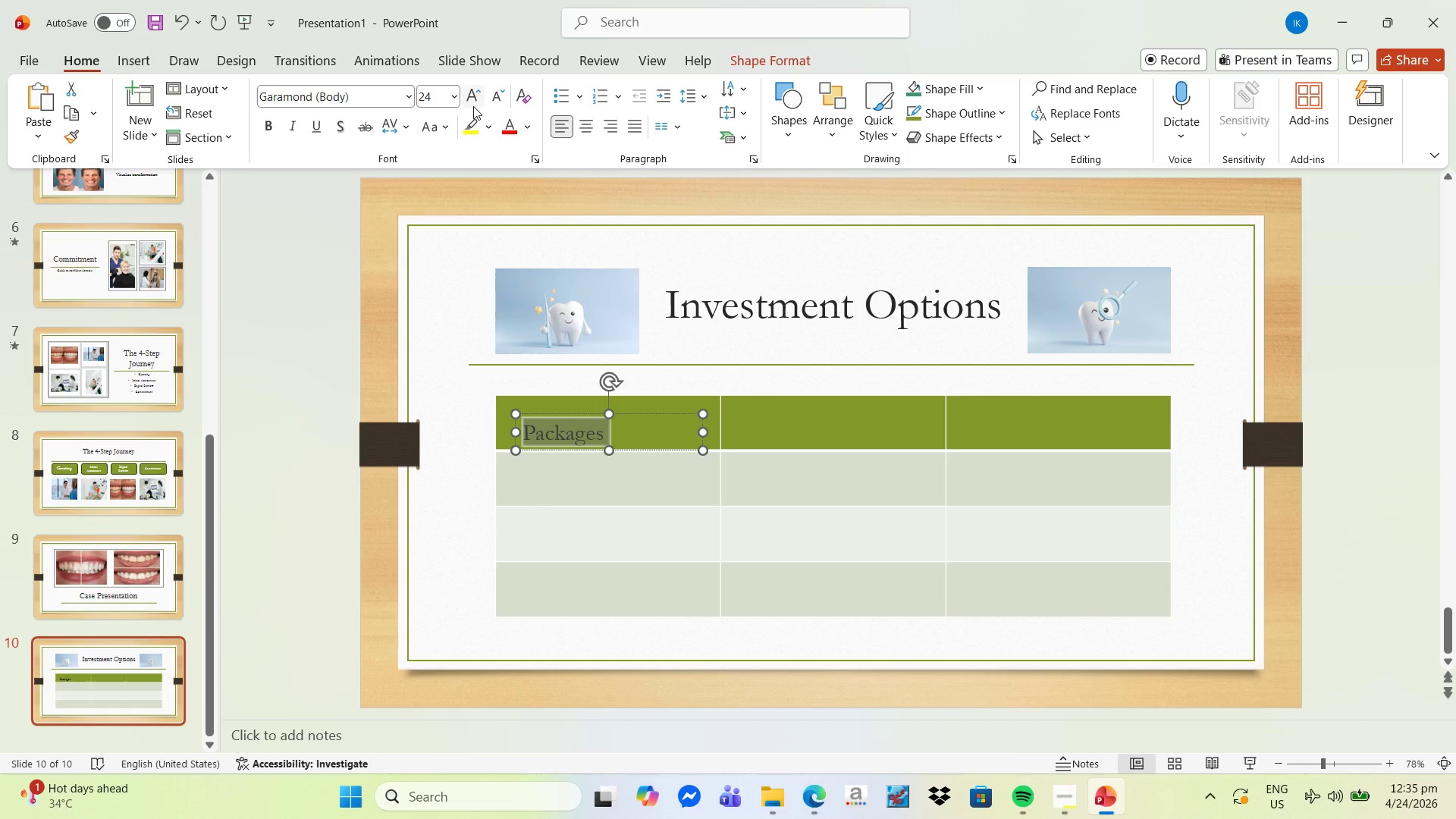 
triple_click([472, 106])
 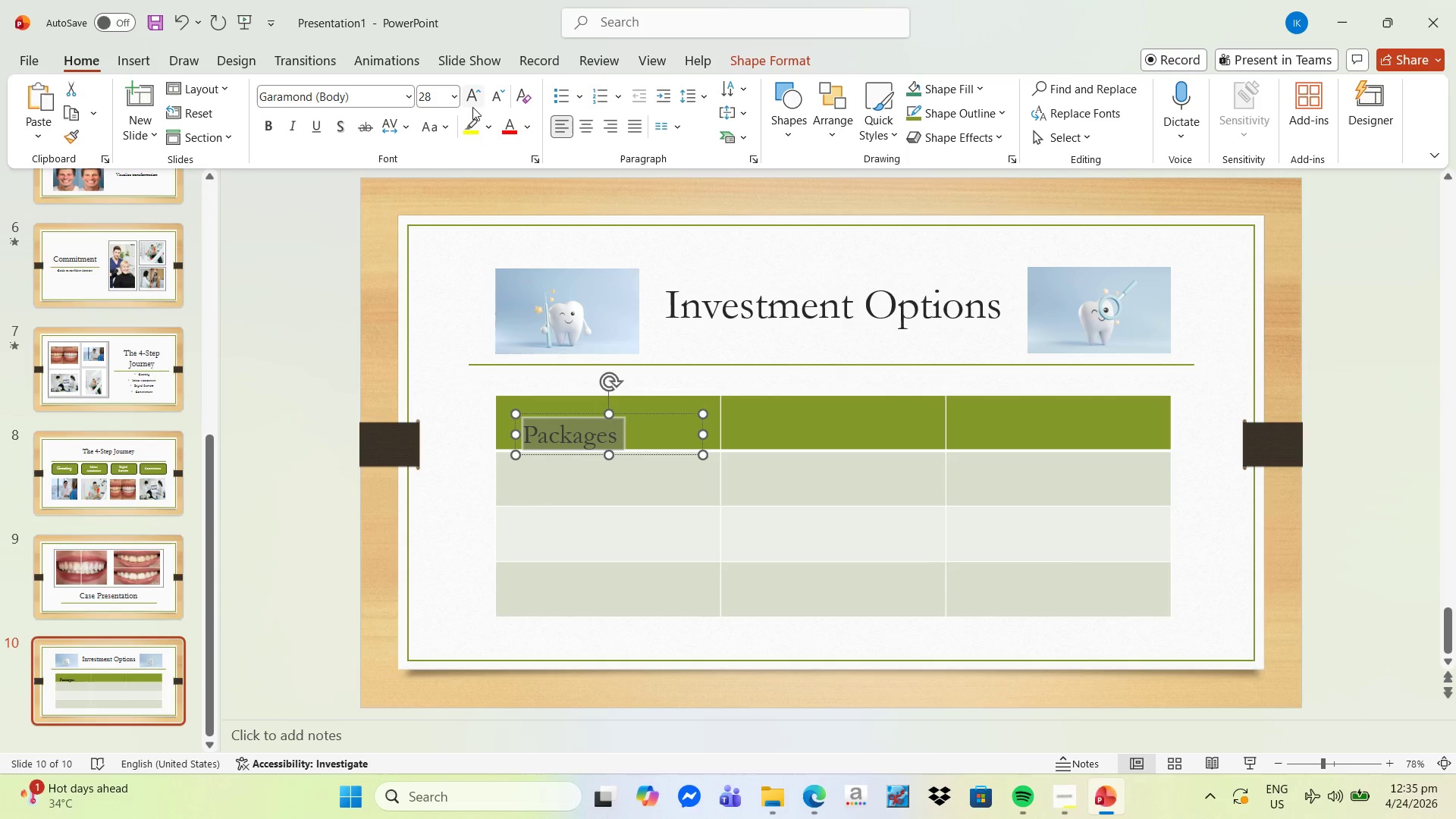 
left_click([472, 107])
 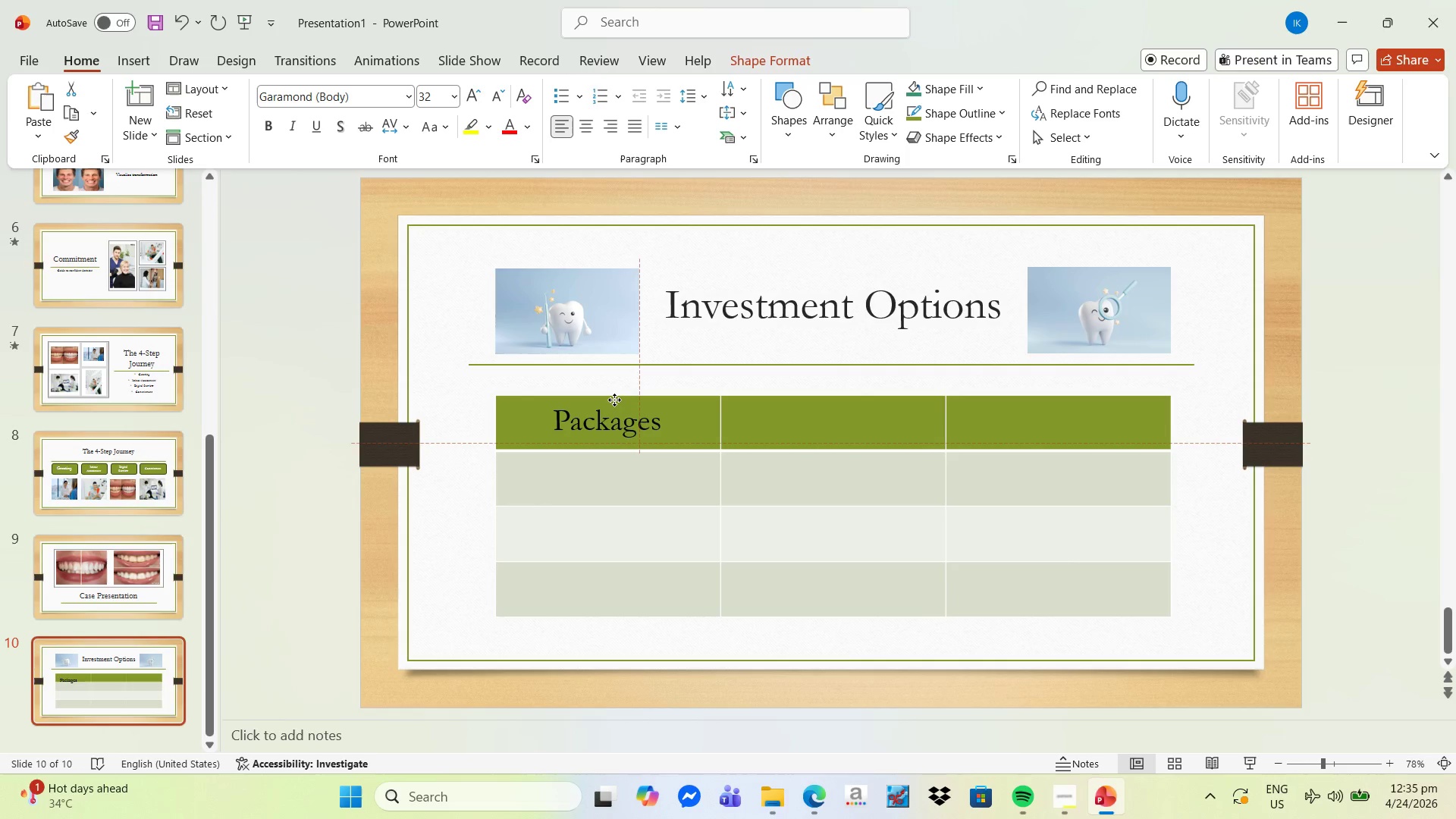 
wait(10.95)
 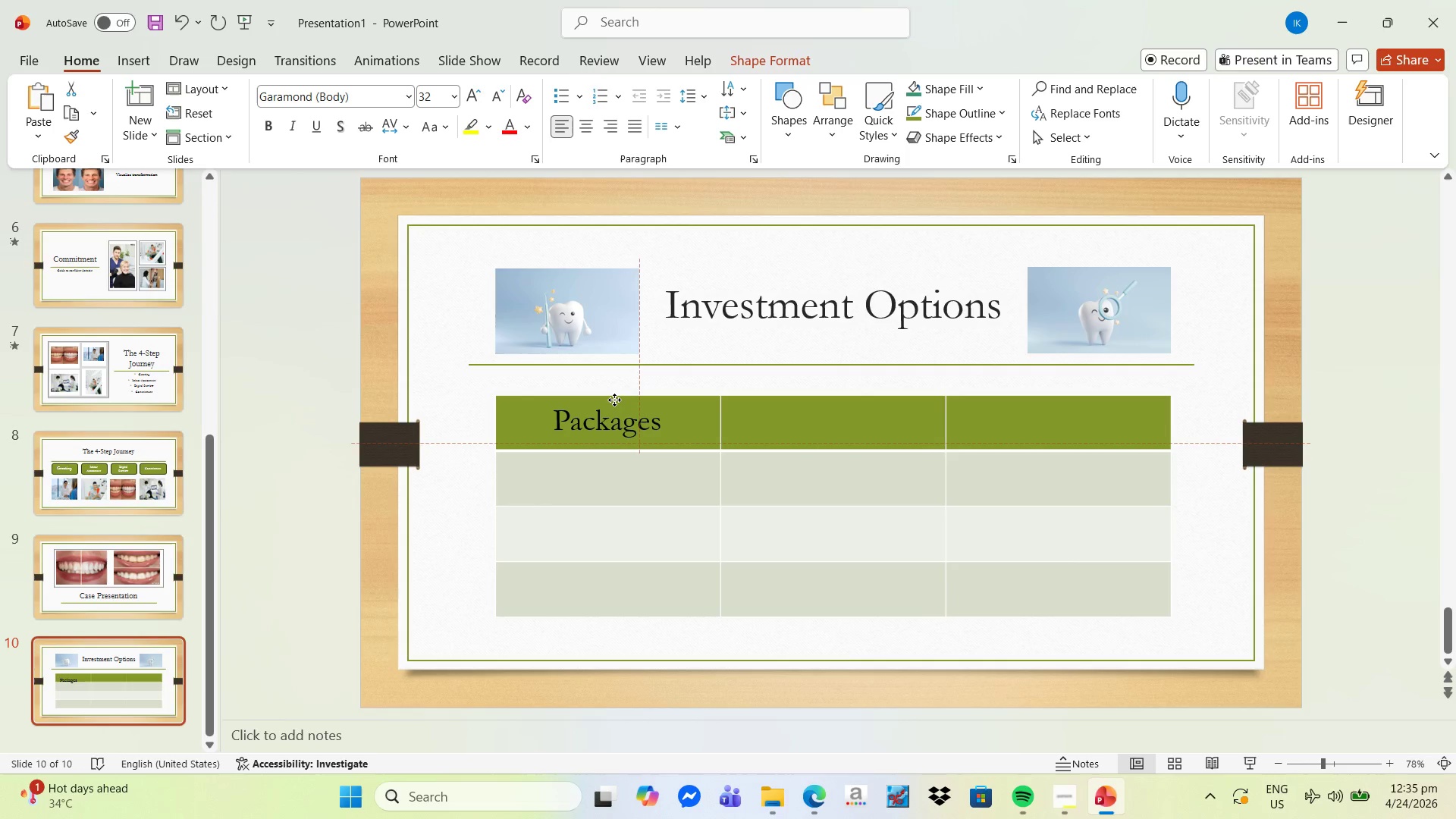 
left_click([619, 474])
 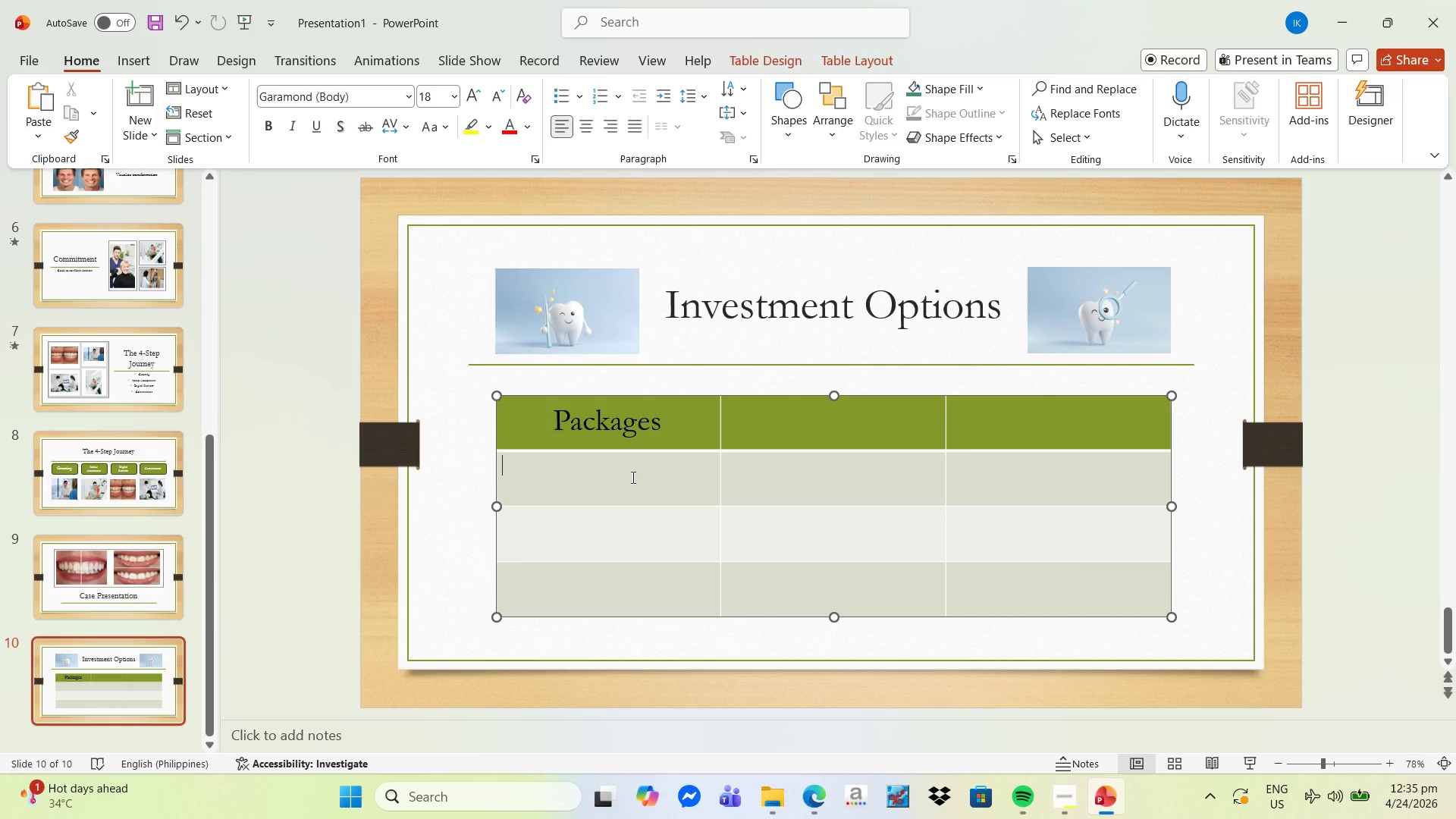 
wait(7.49)
 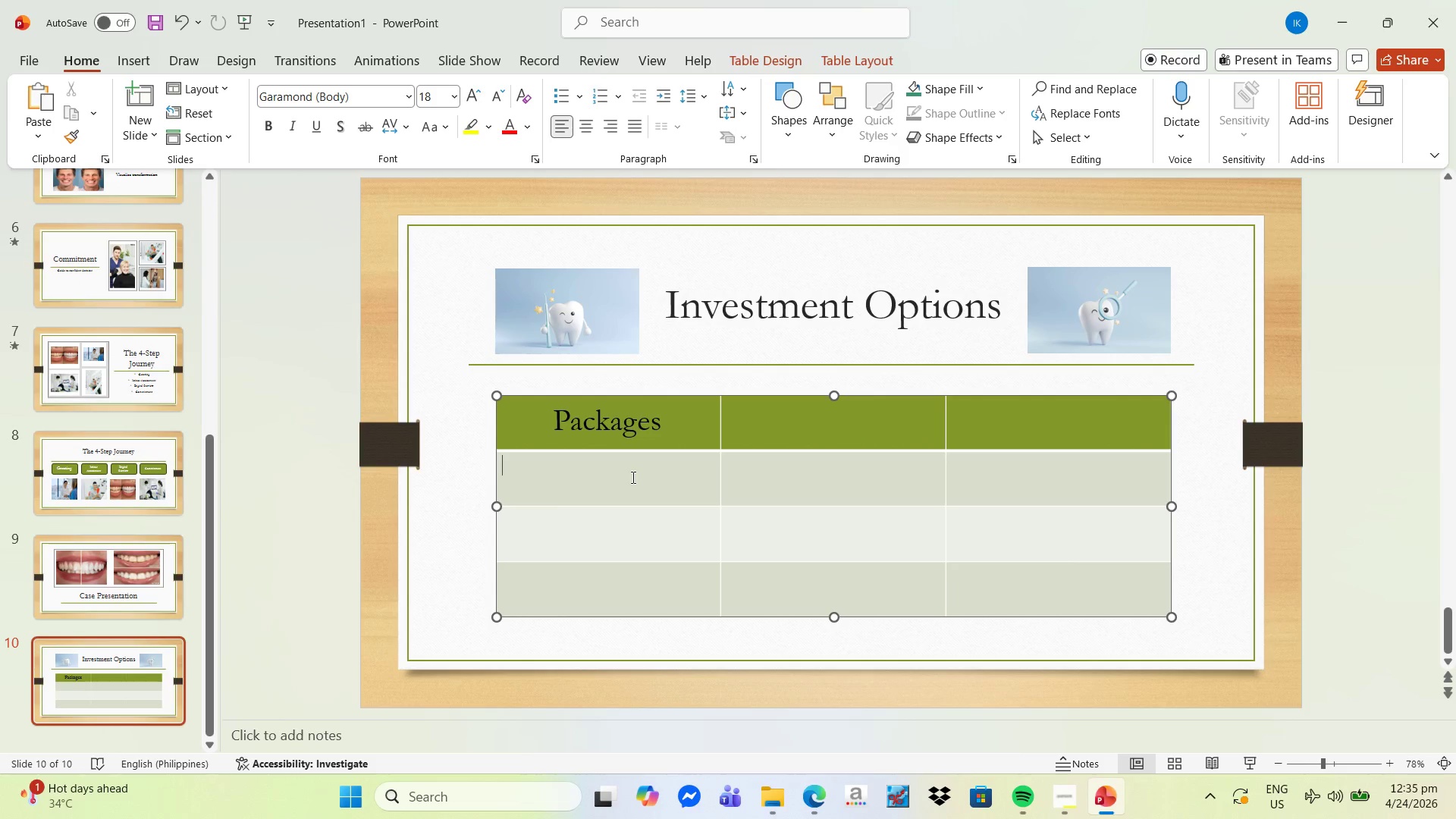 
left_click([656, 425])
 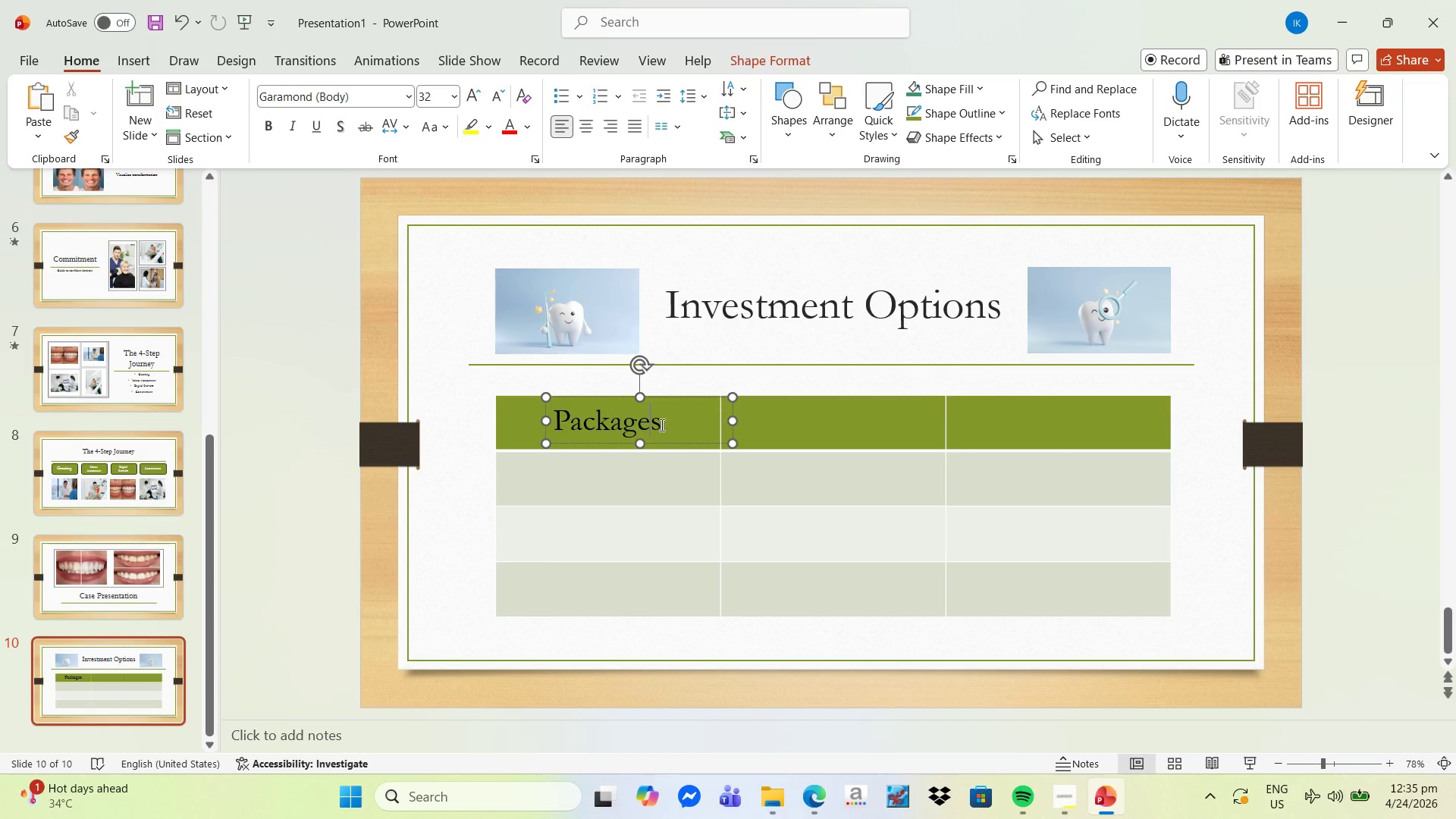 
left_click([661, 425])
 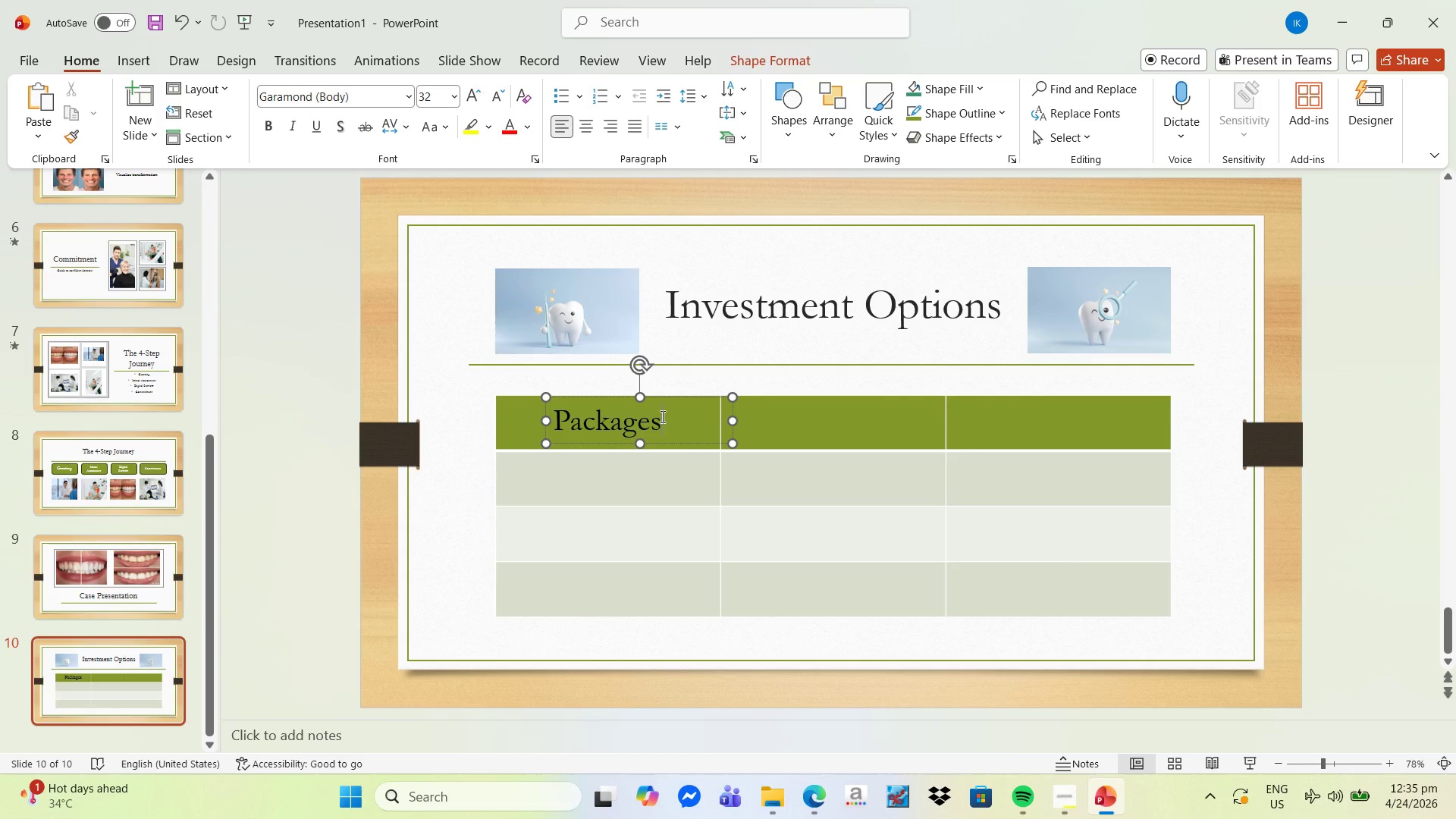 
key(Backspace)
 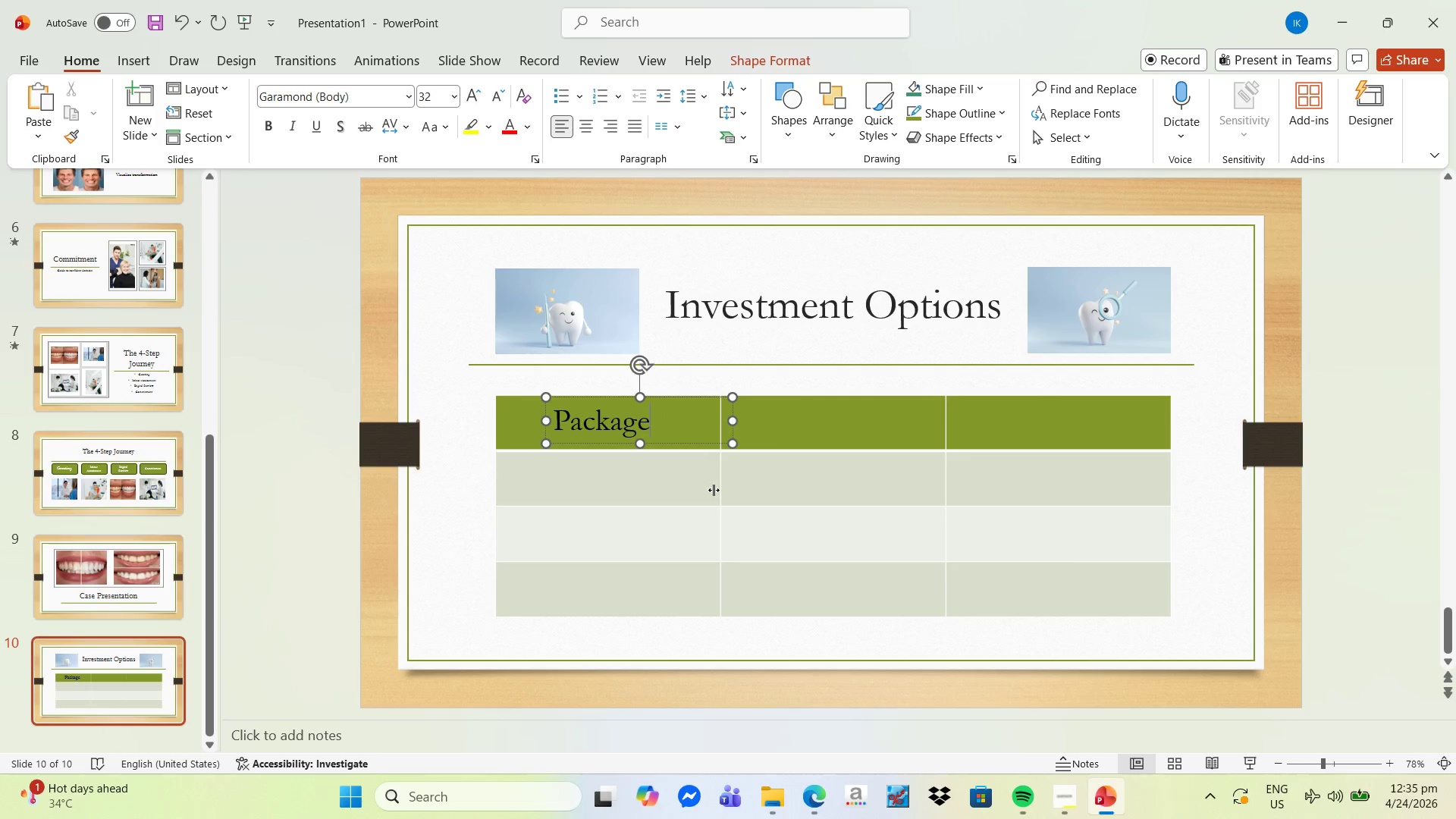 
left_click([708, 494])
 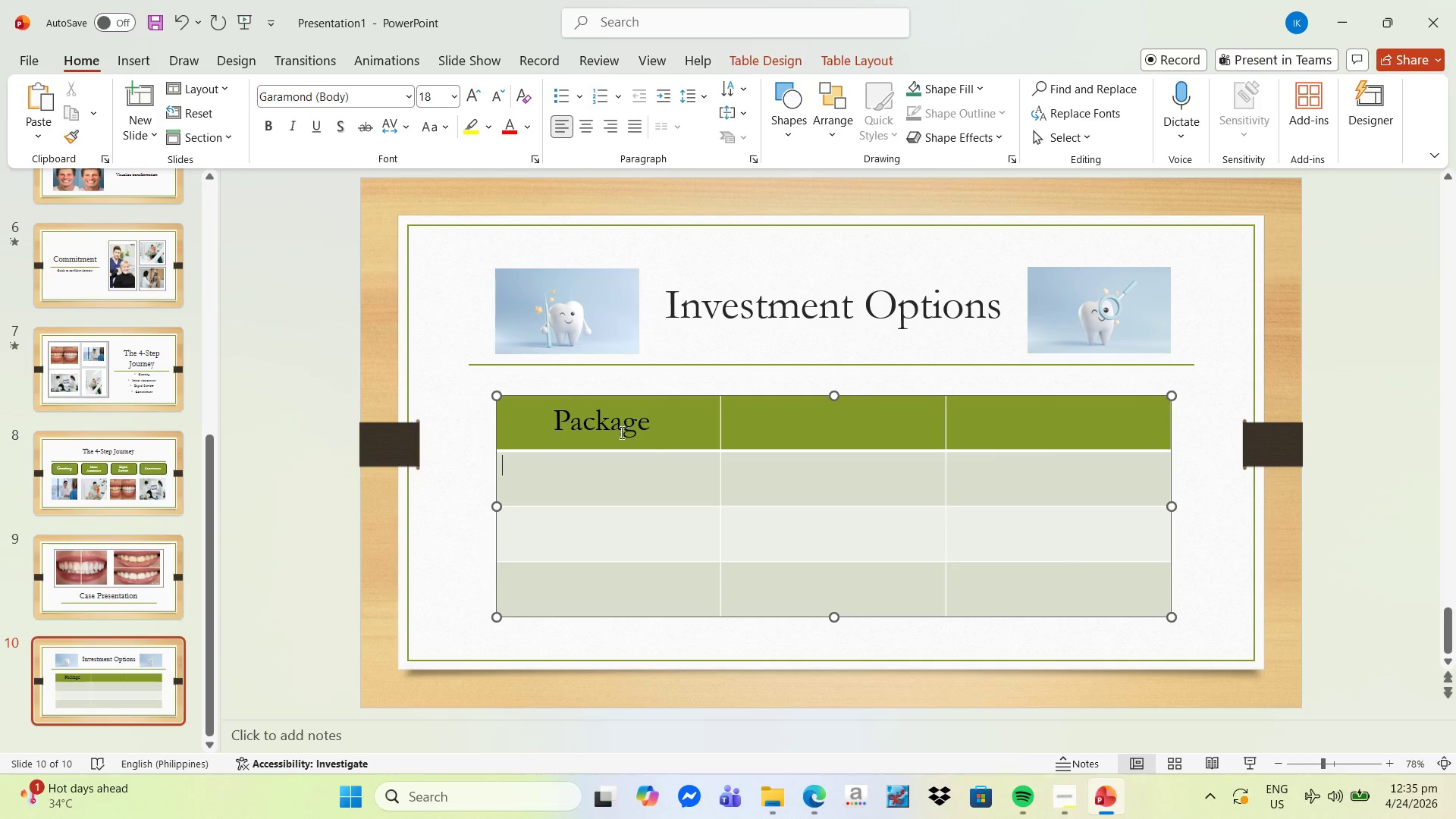 
left_click([622, 429])
 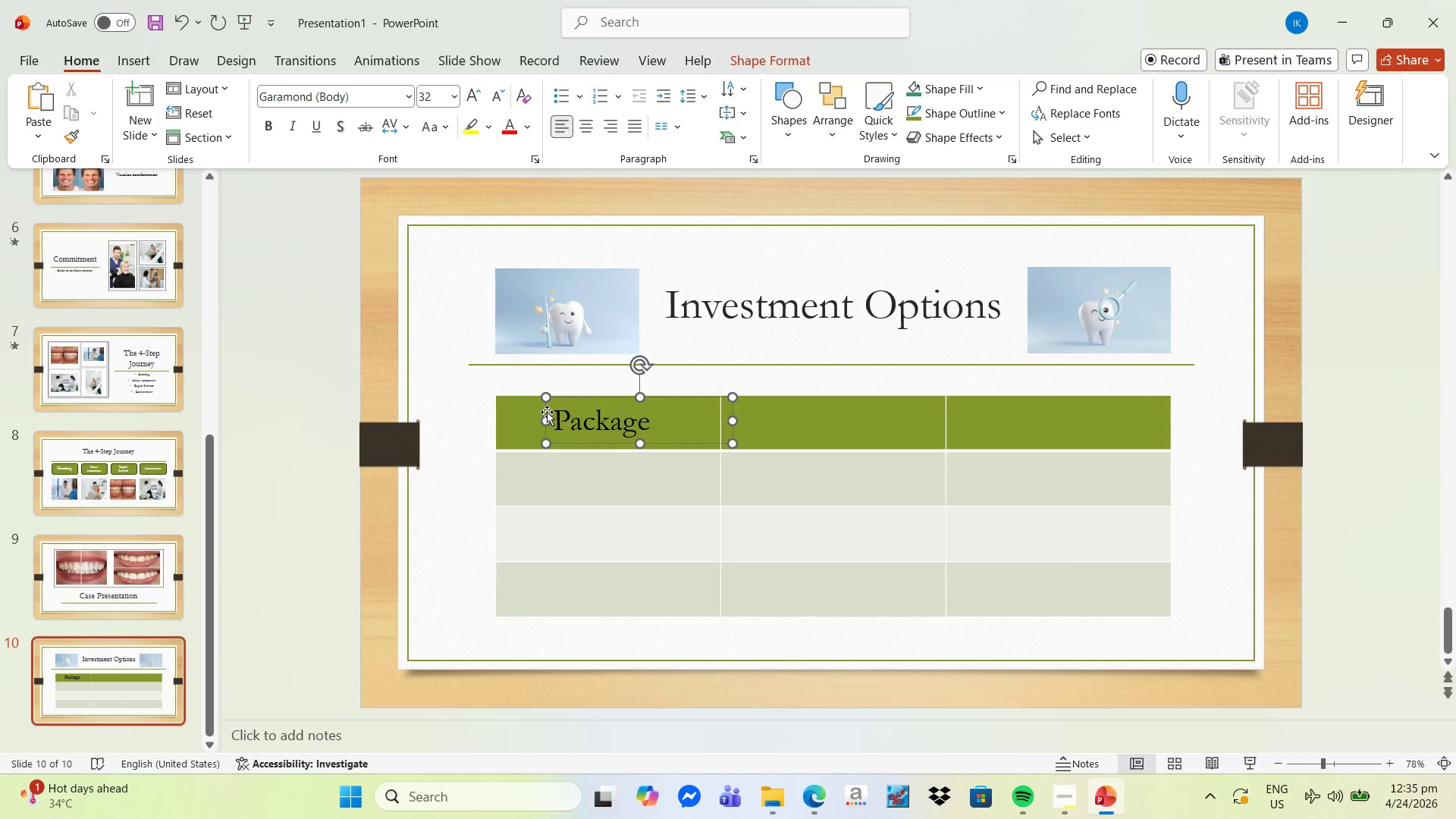 
key(Control+C)
 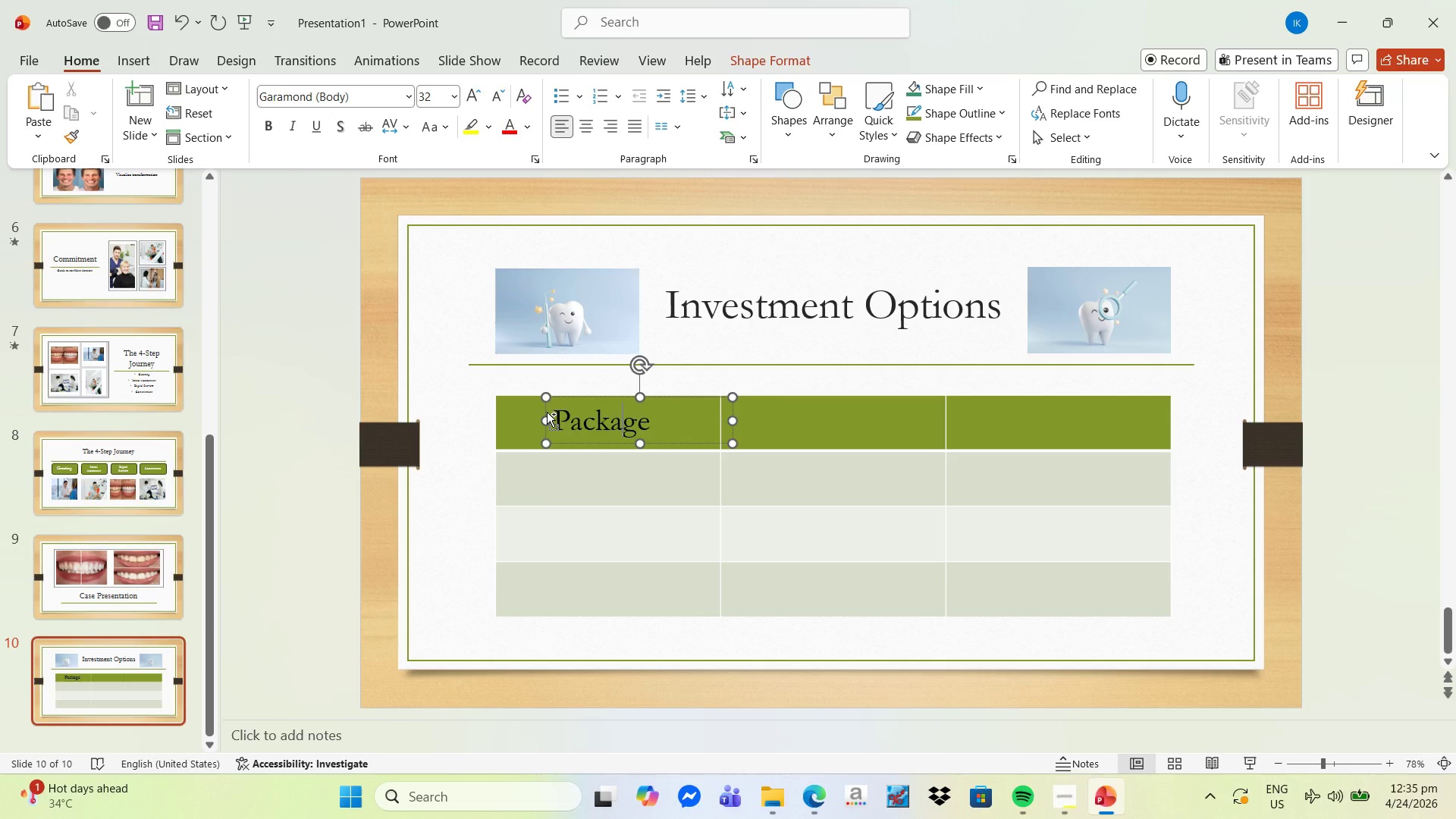 
key(Control+V)
 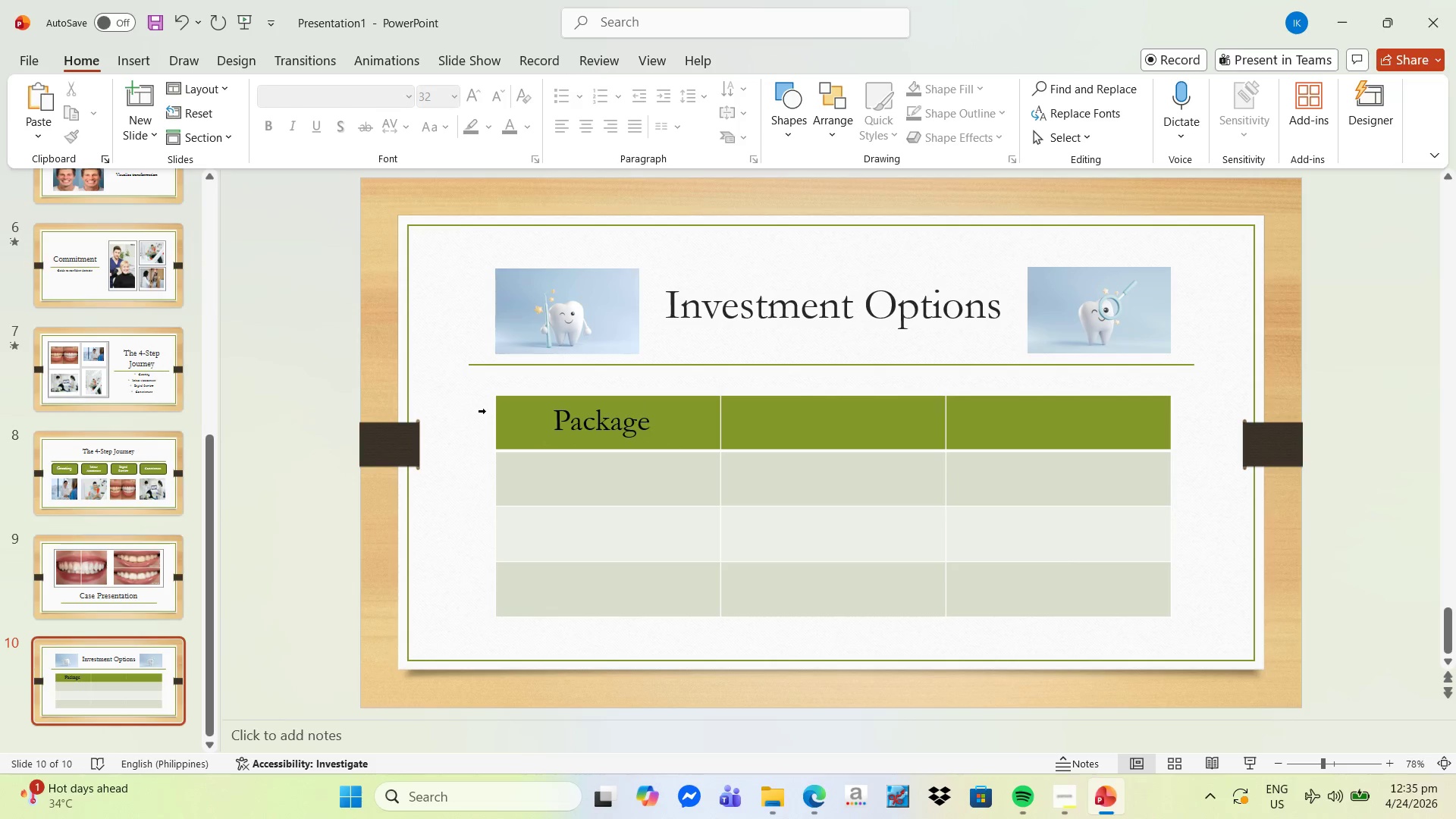 
left_click([718, 542])
 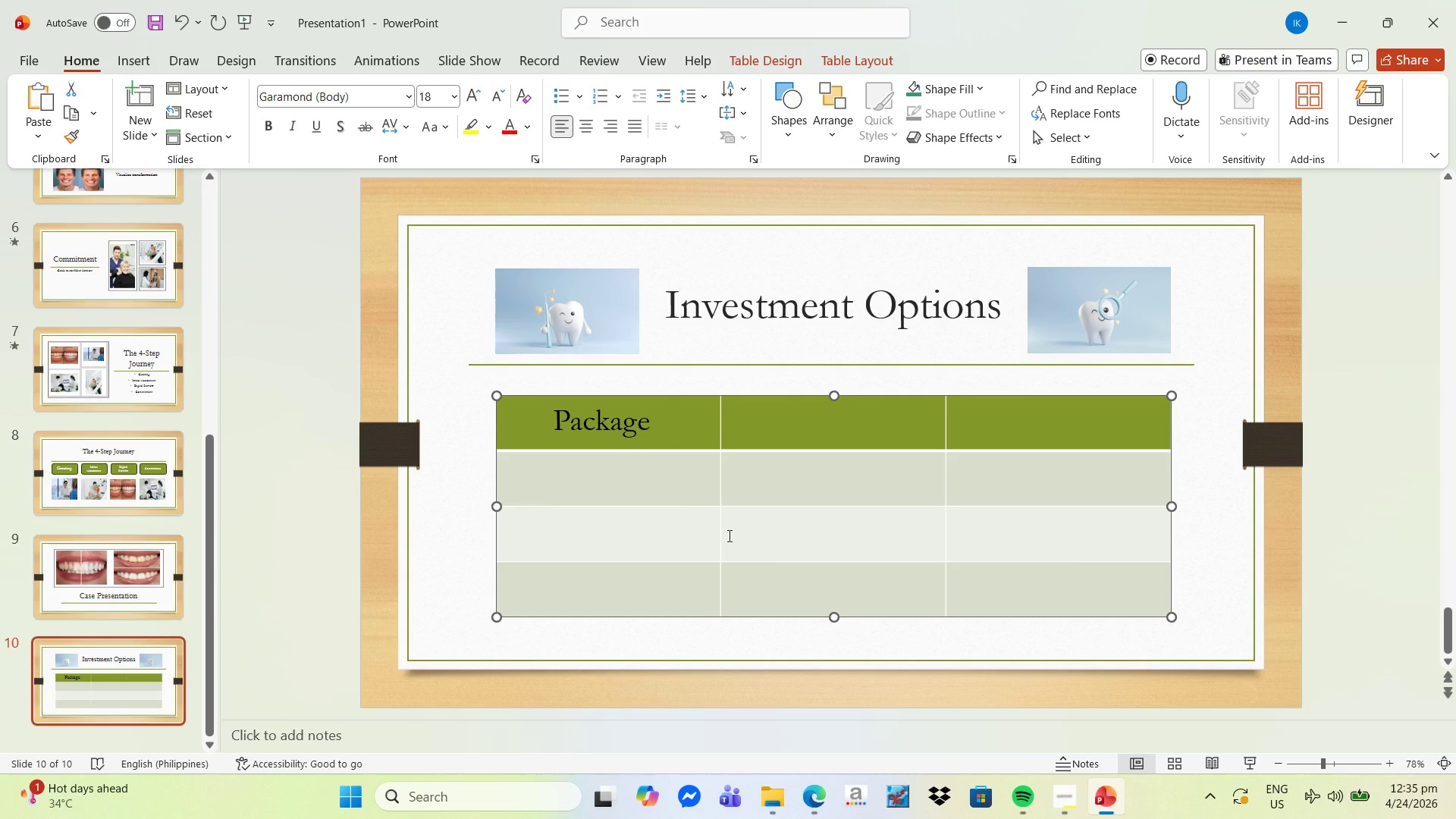 
key(Control+V)
 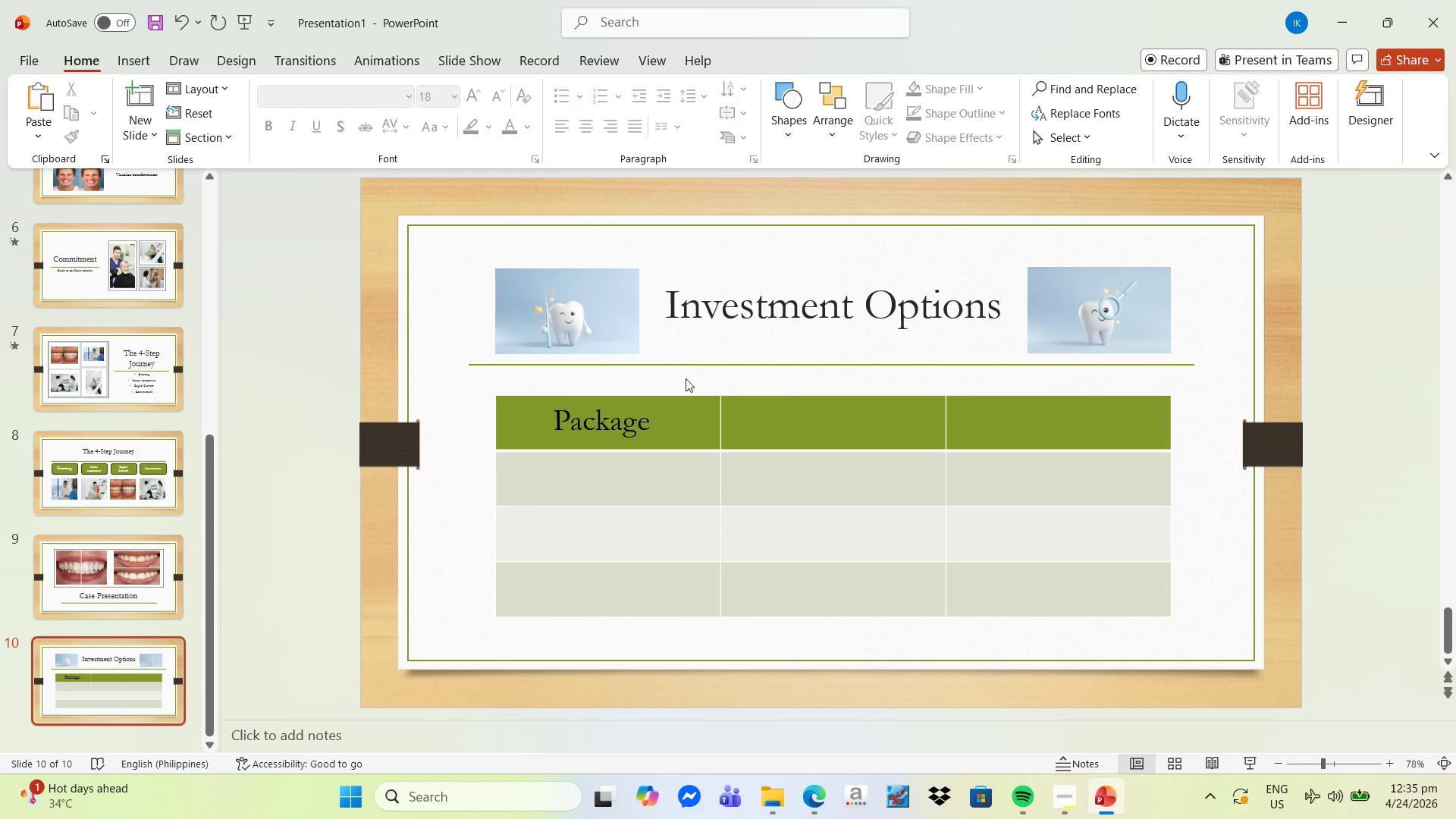 
left_click([620, 420])
 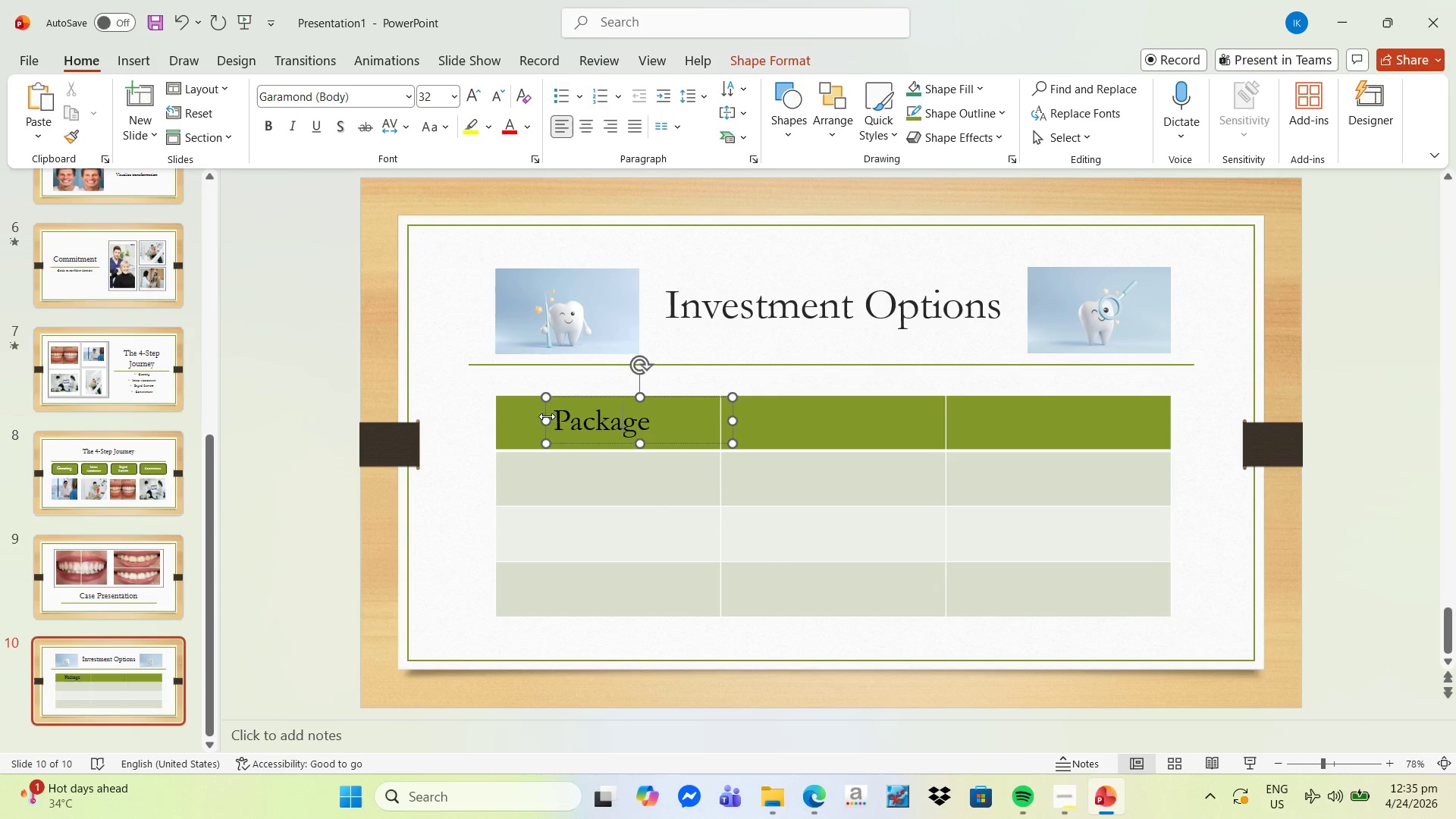 
right_click([547, 422])
 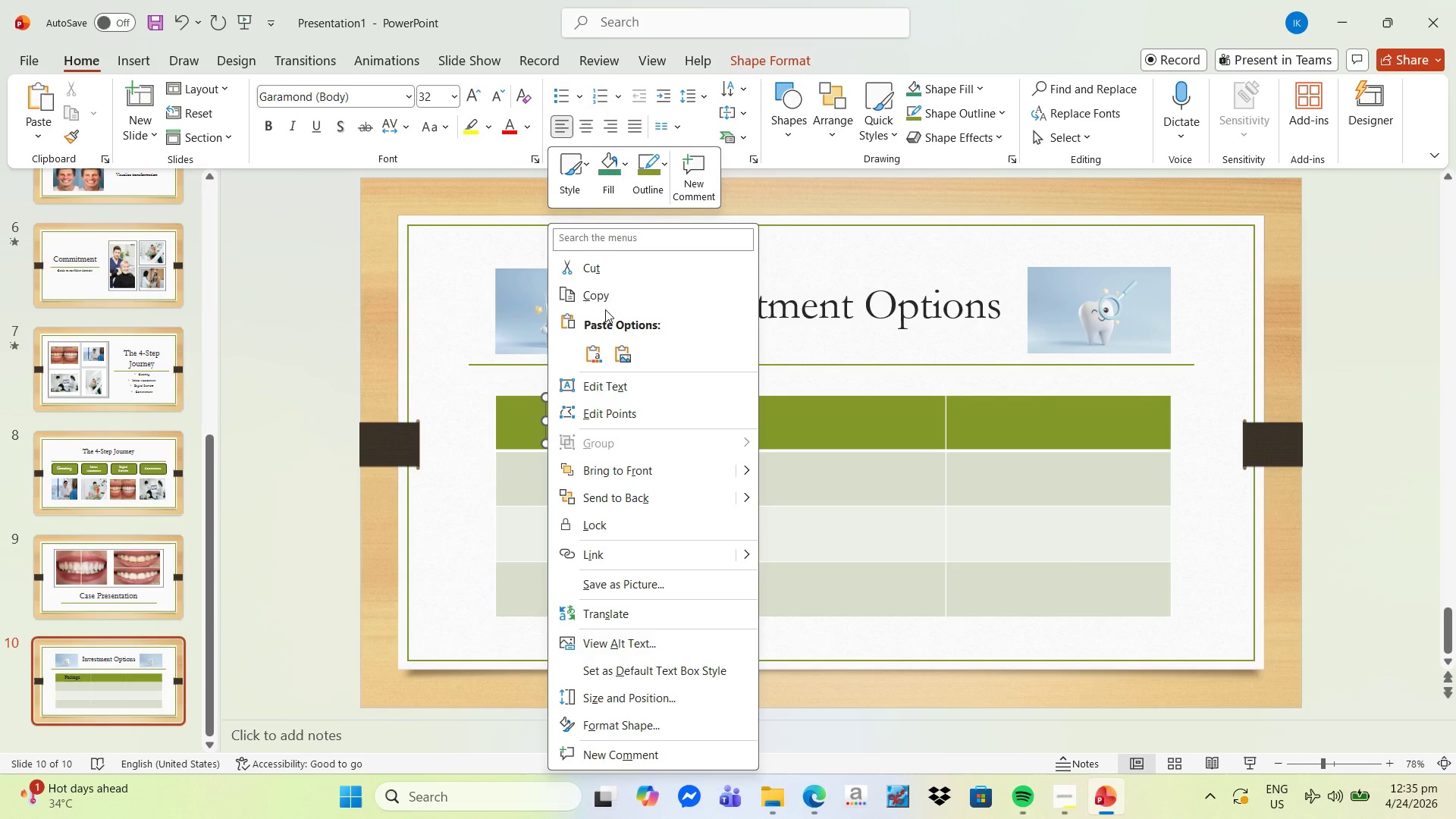 
left_click([613, 303])
 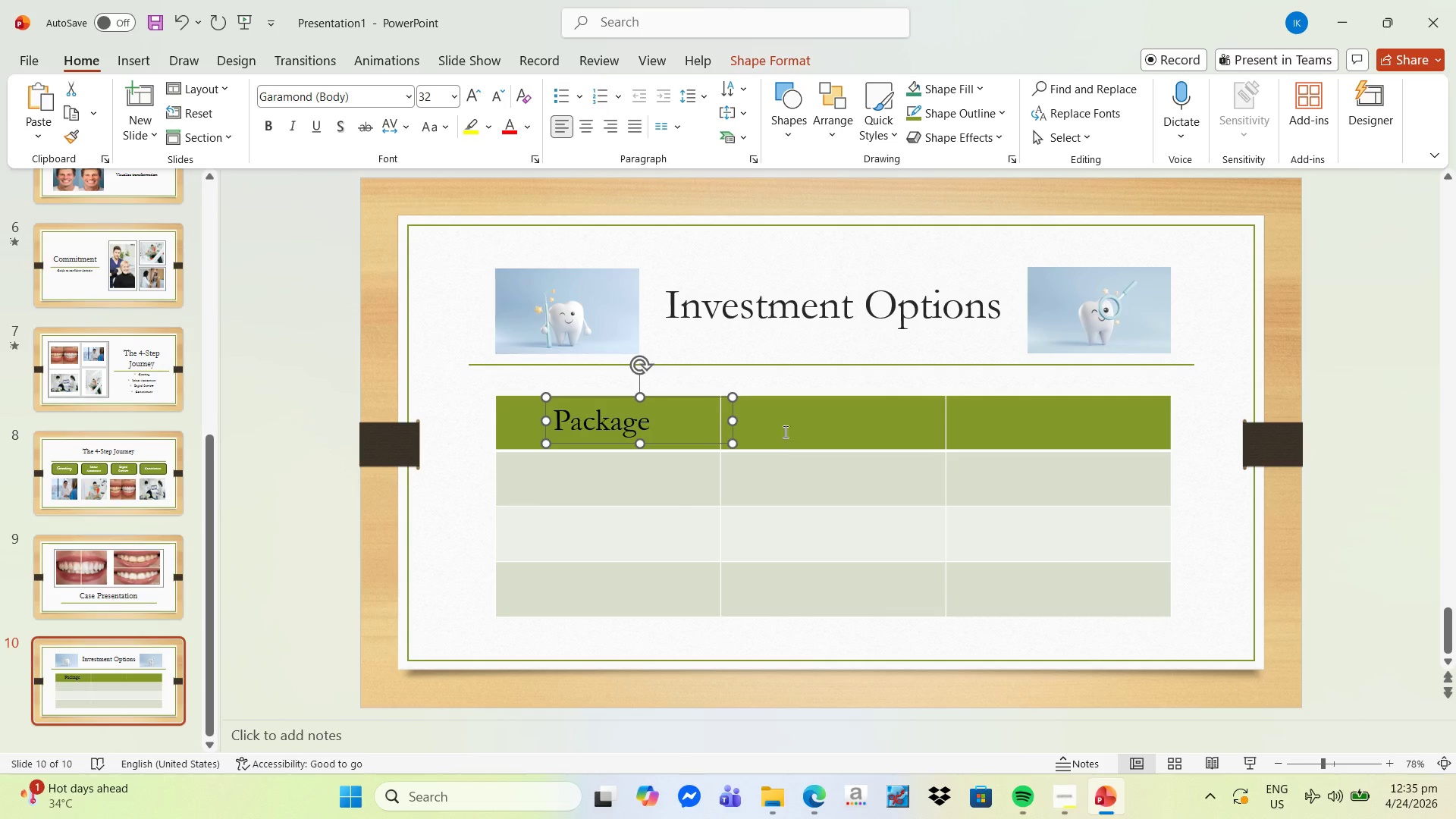 
right_click([786, 422])
 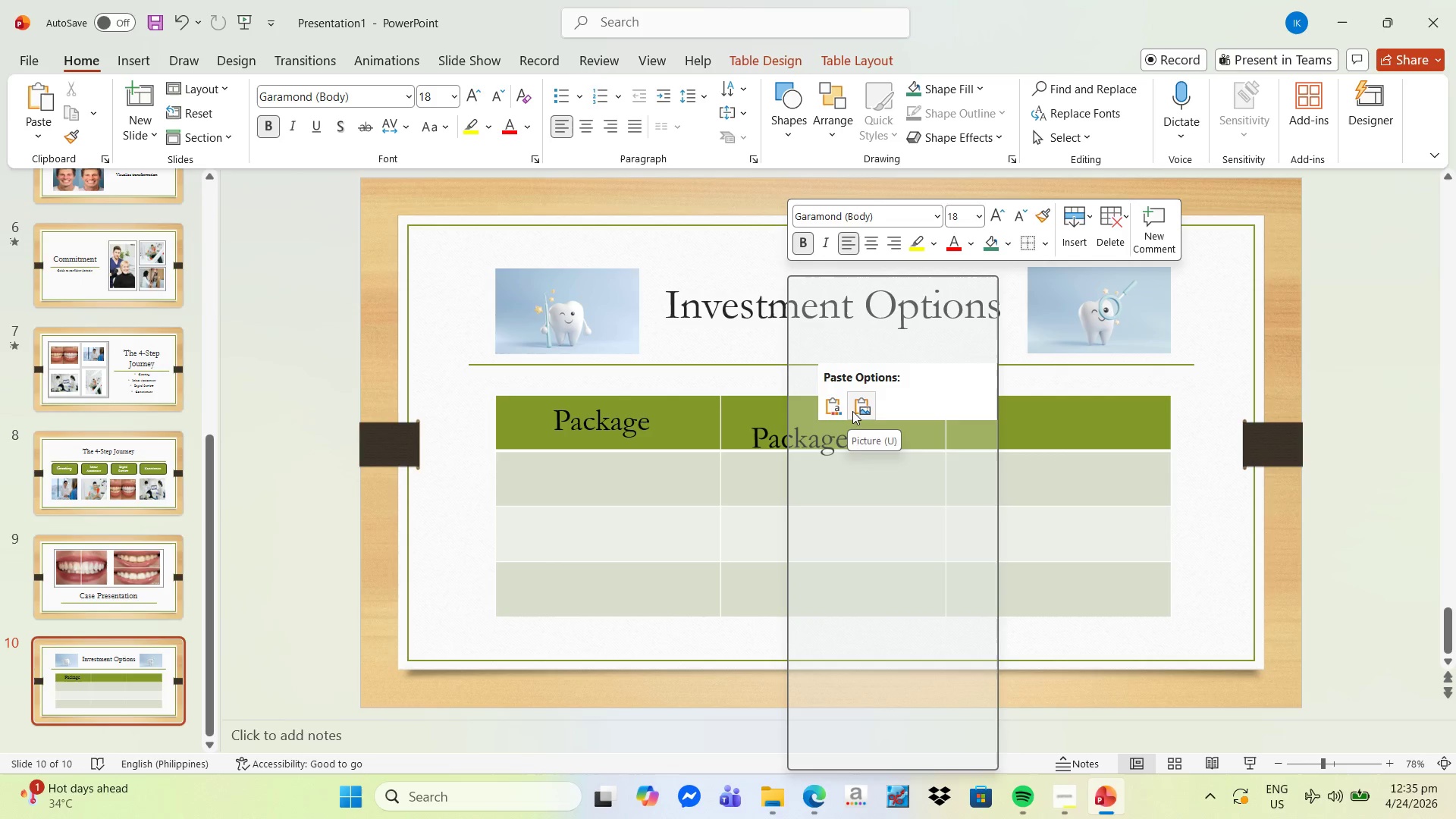 
left_click([856, 410])
 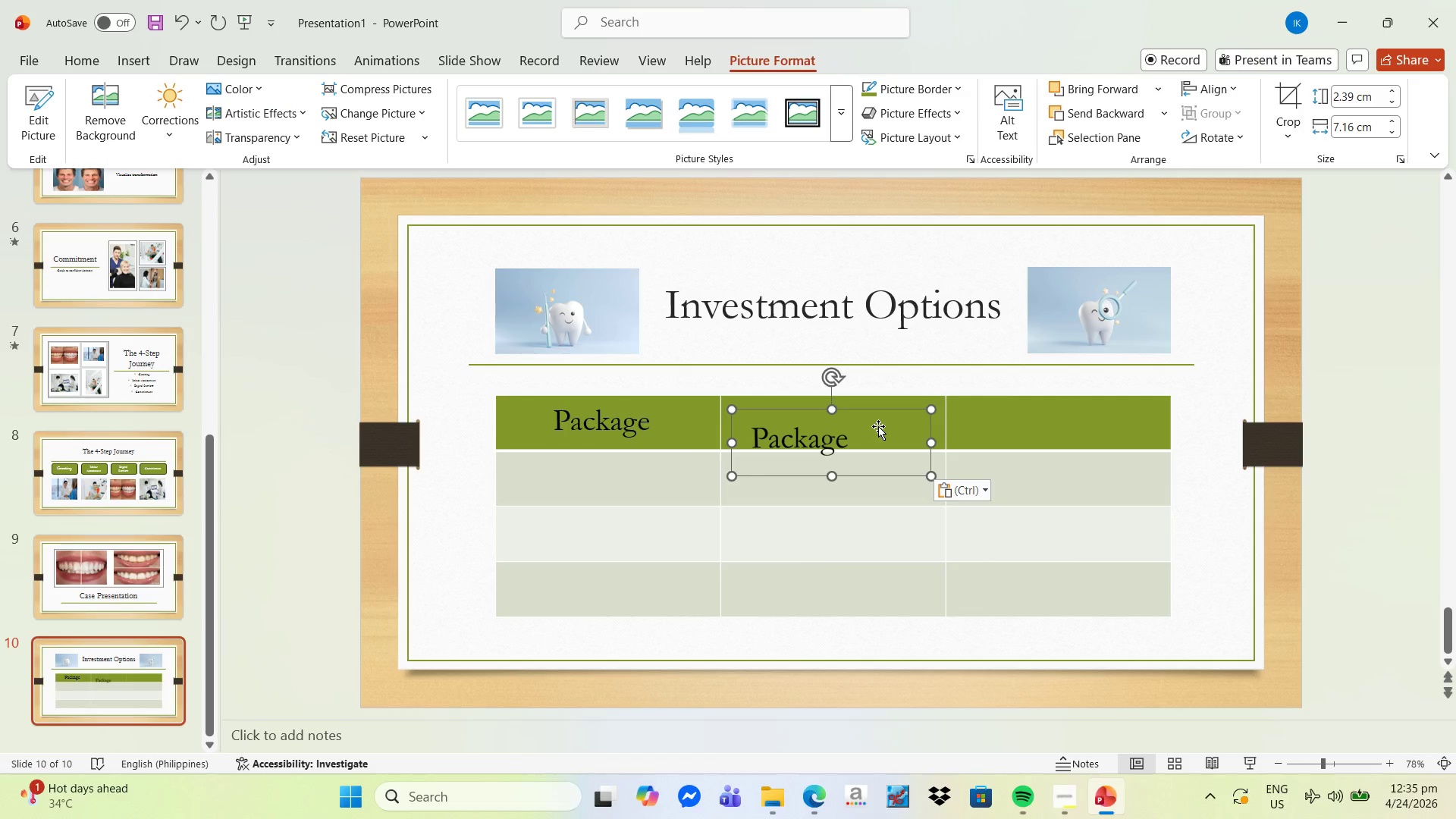 
right_click([1091, 440])
 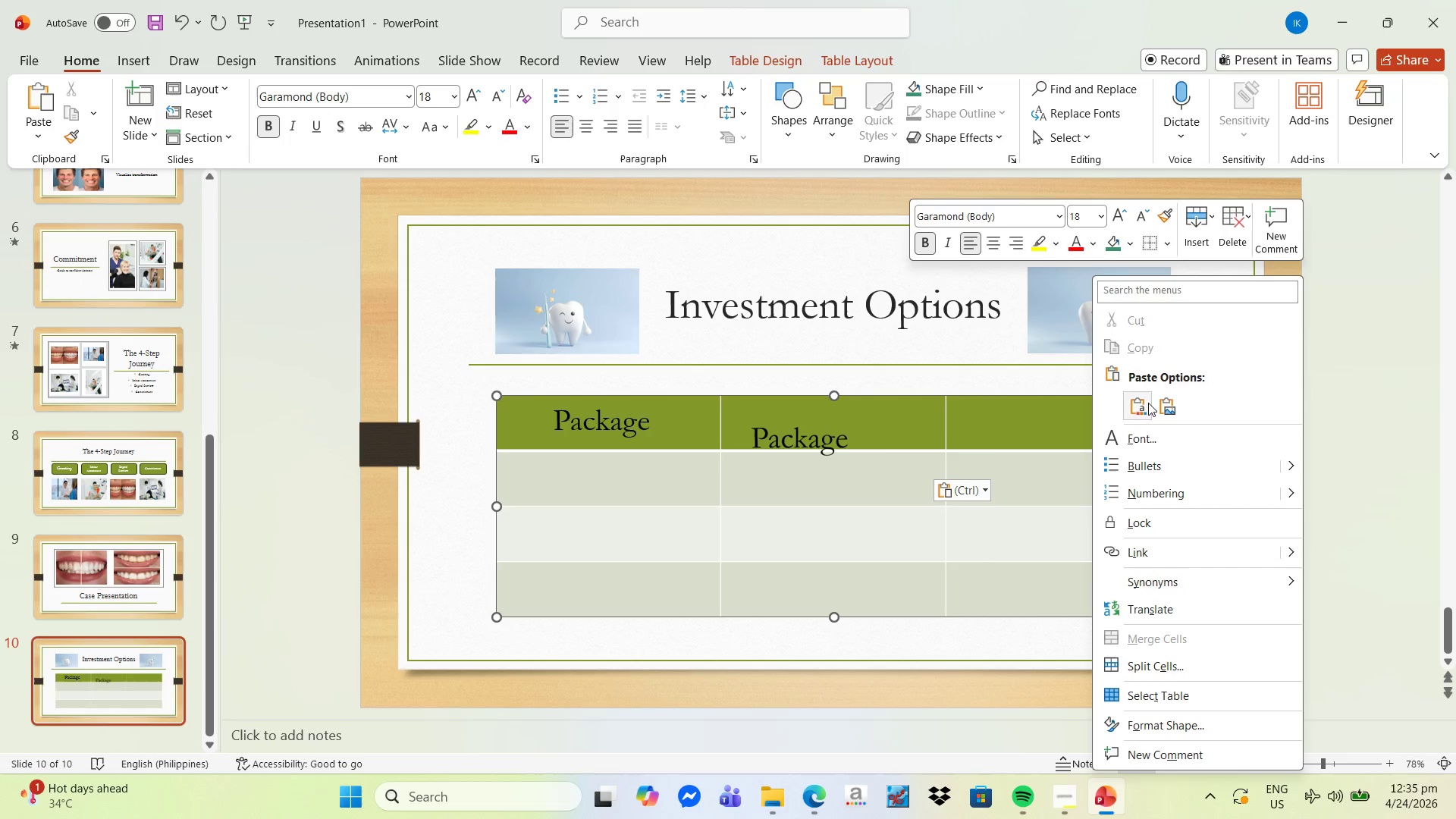 
left_click([1164, 404])
 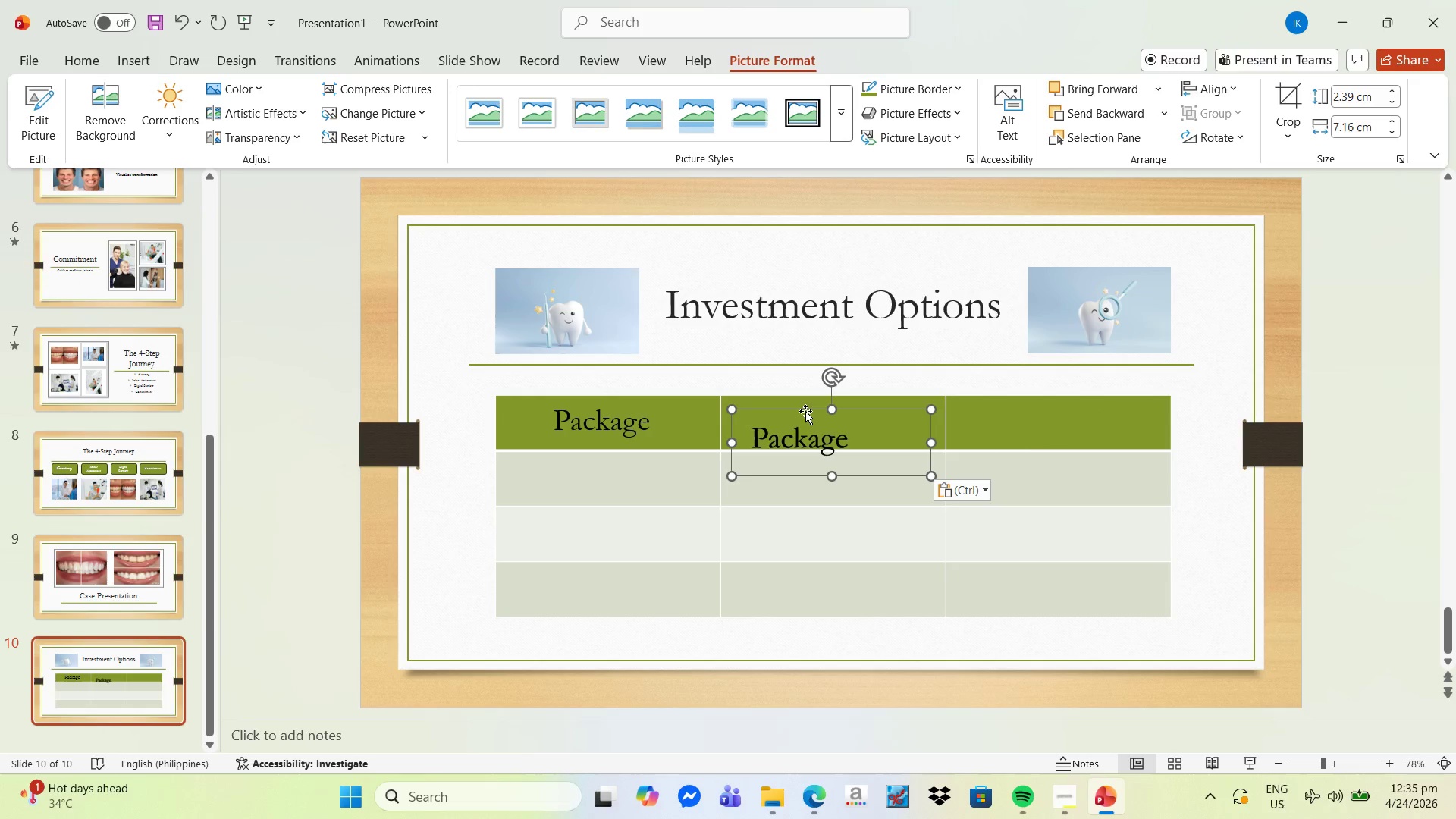 
left_click_drag(start_coordinate=[802, 410], to_coordinate=[1063, 394])
 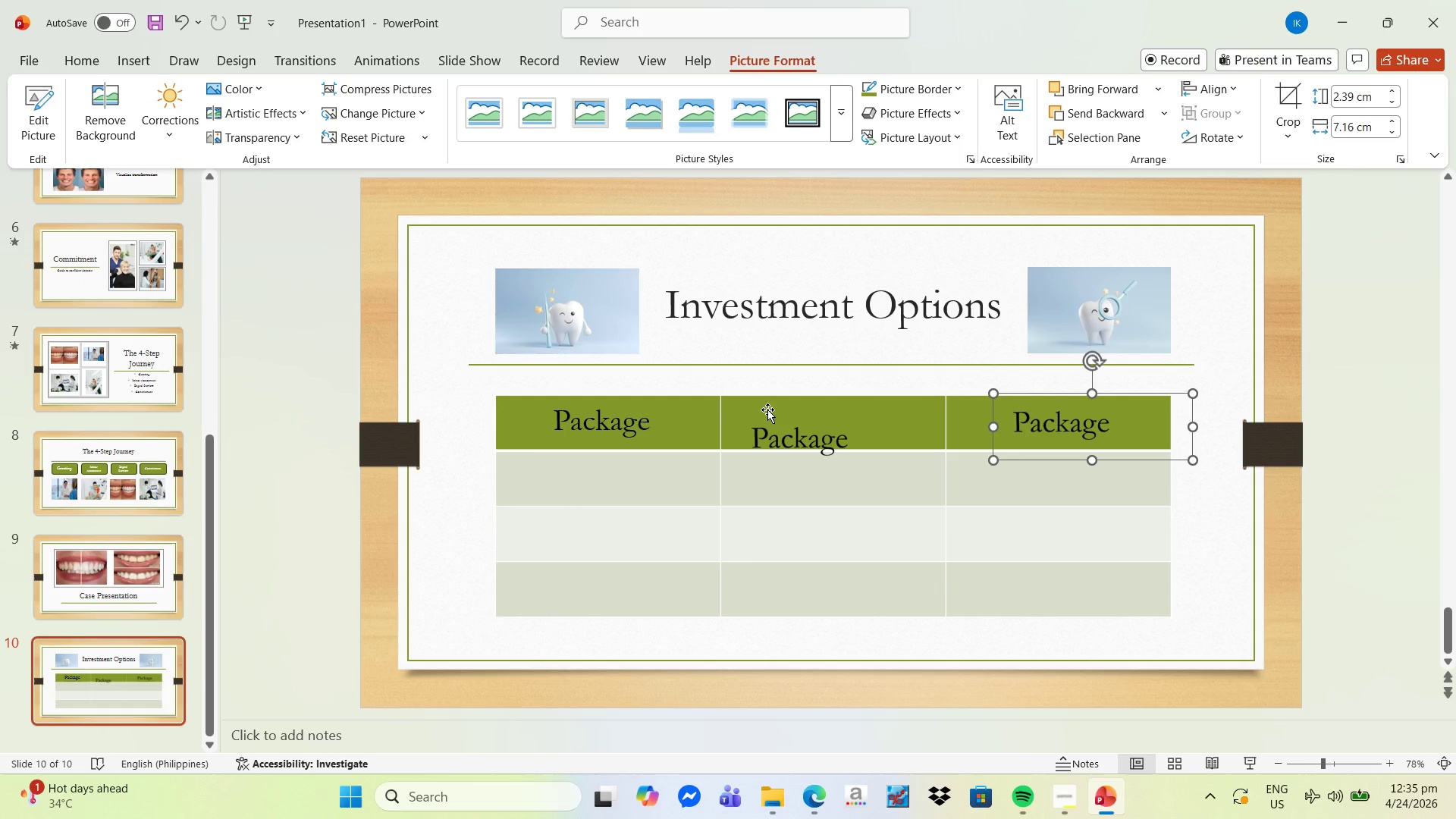 
left_click([783, 431])
 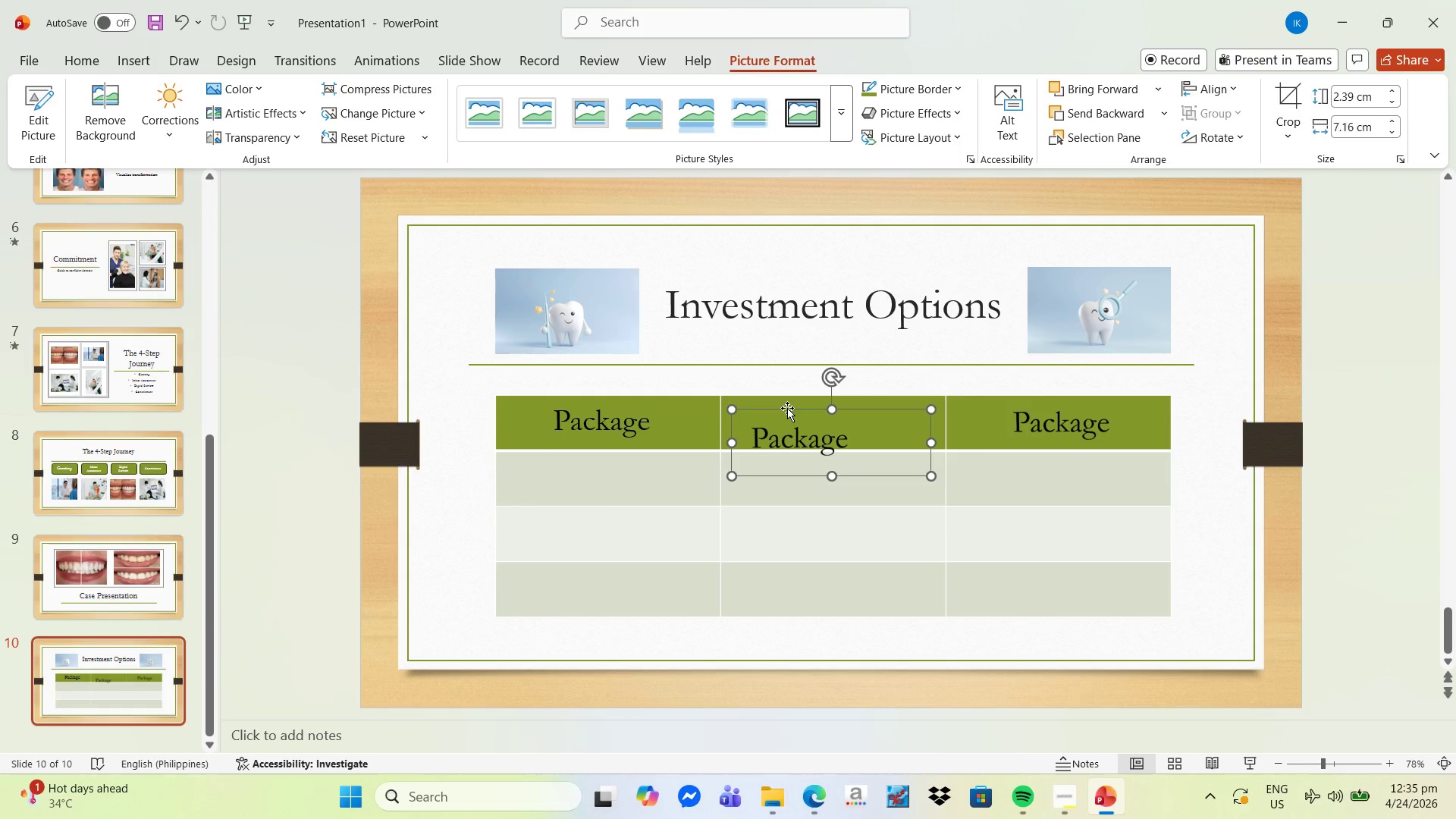 
left_click_drag(start_coordinate=[787, 406], to_coordinate=[815, 388])
 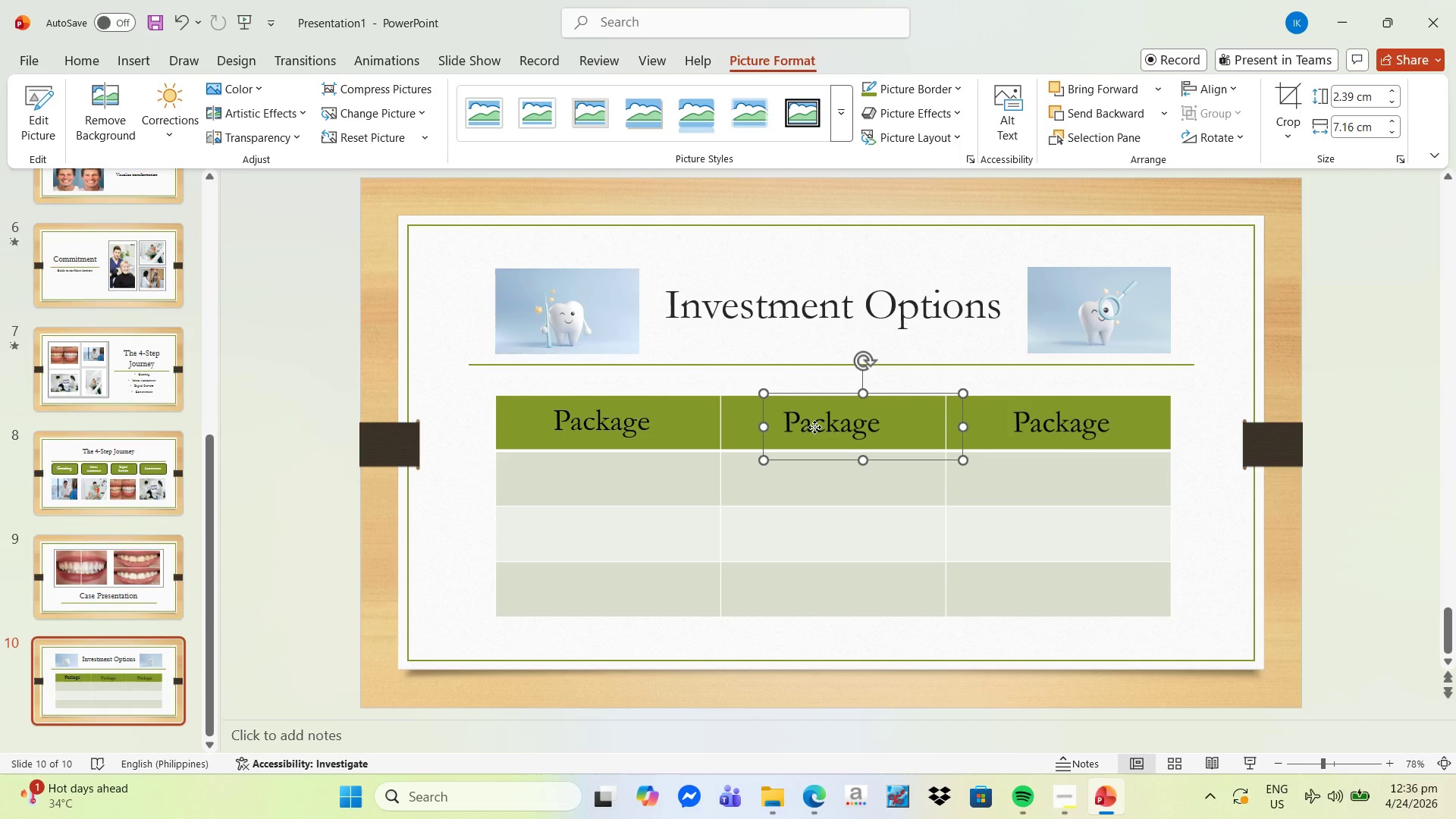 
double_click([814, 427])
 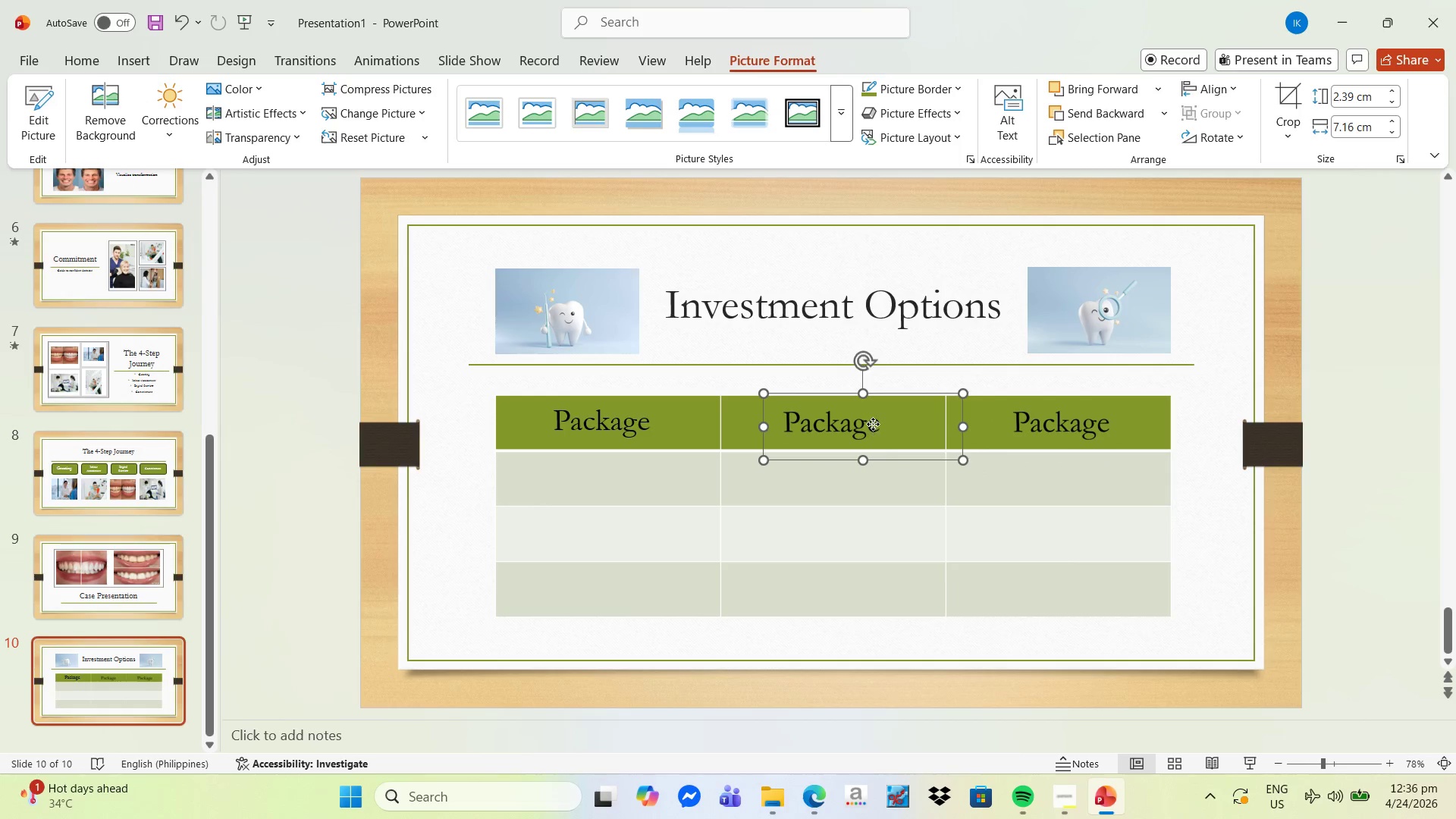 
double_click([873, 424])
 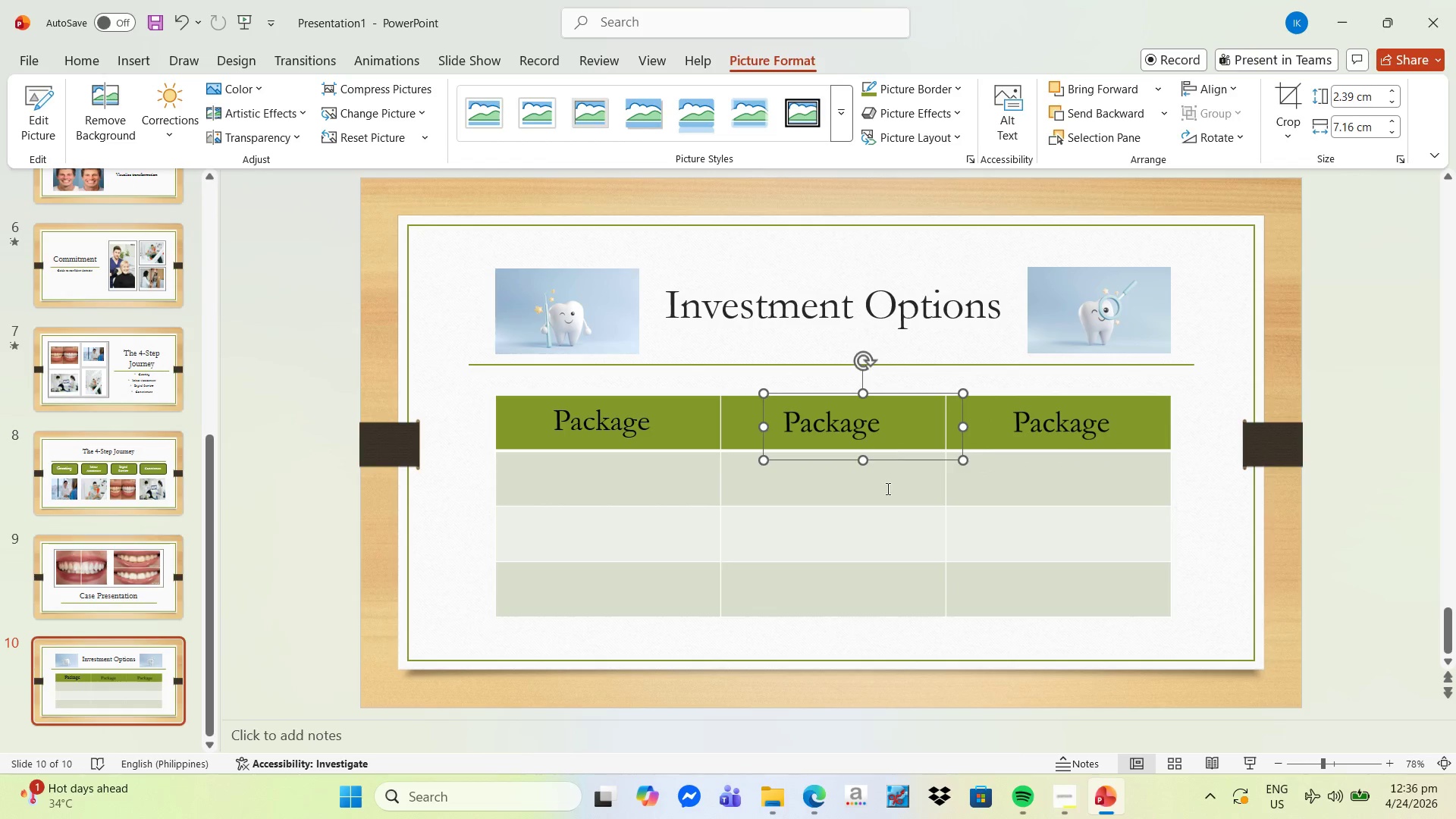 
triple_click([886, 488])
 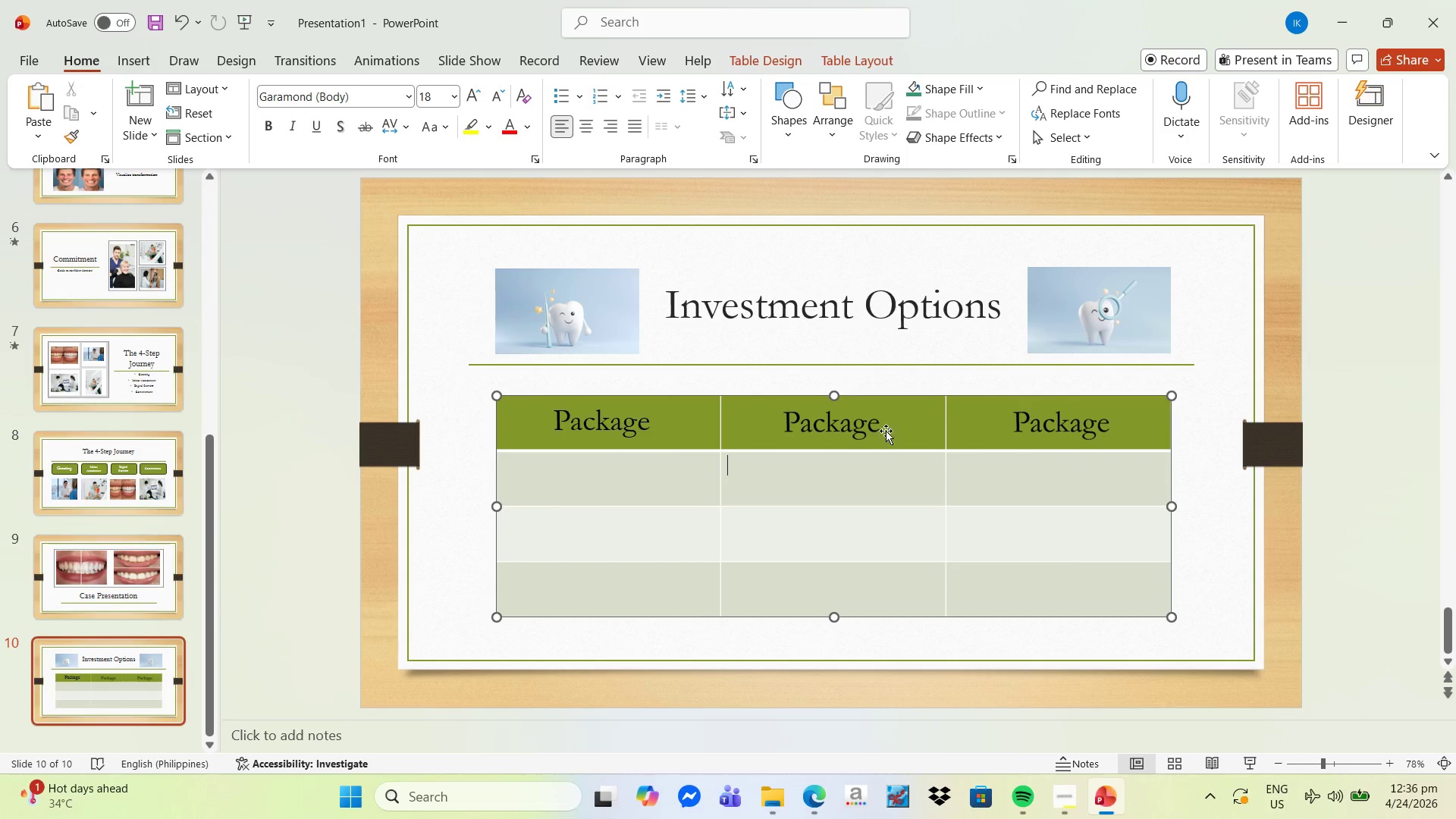 
left_click([884, 427])
 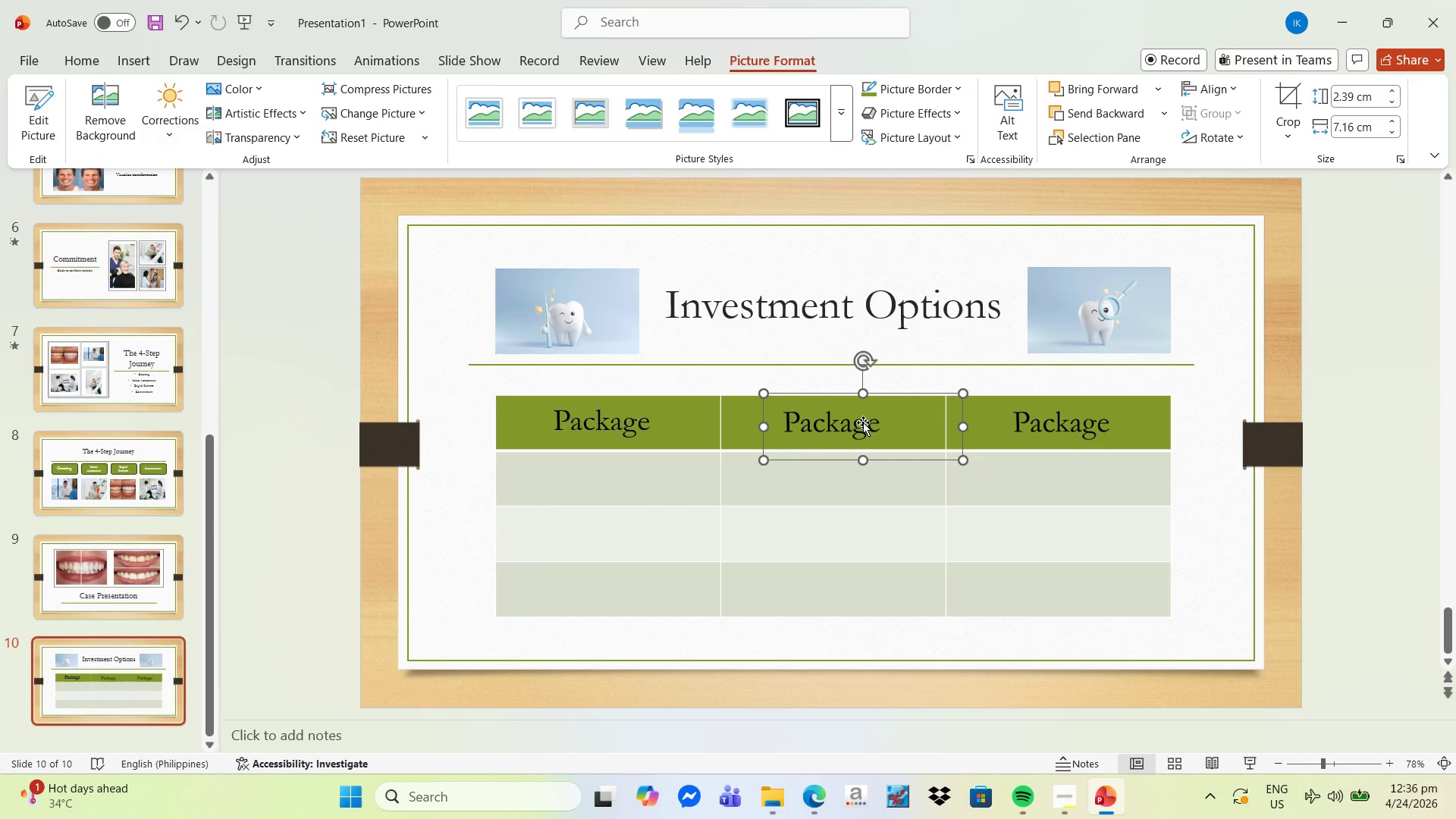 
double_click([863, 422])
 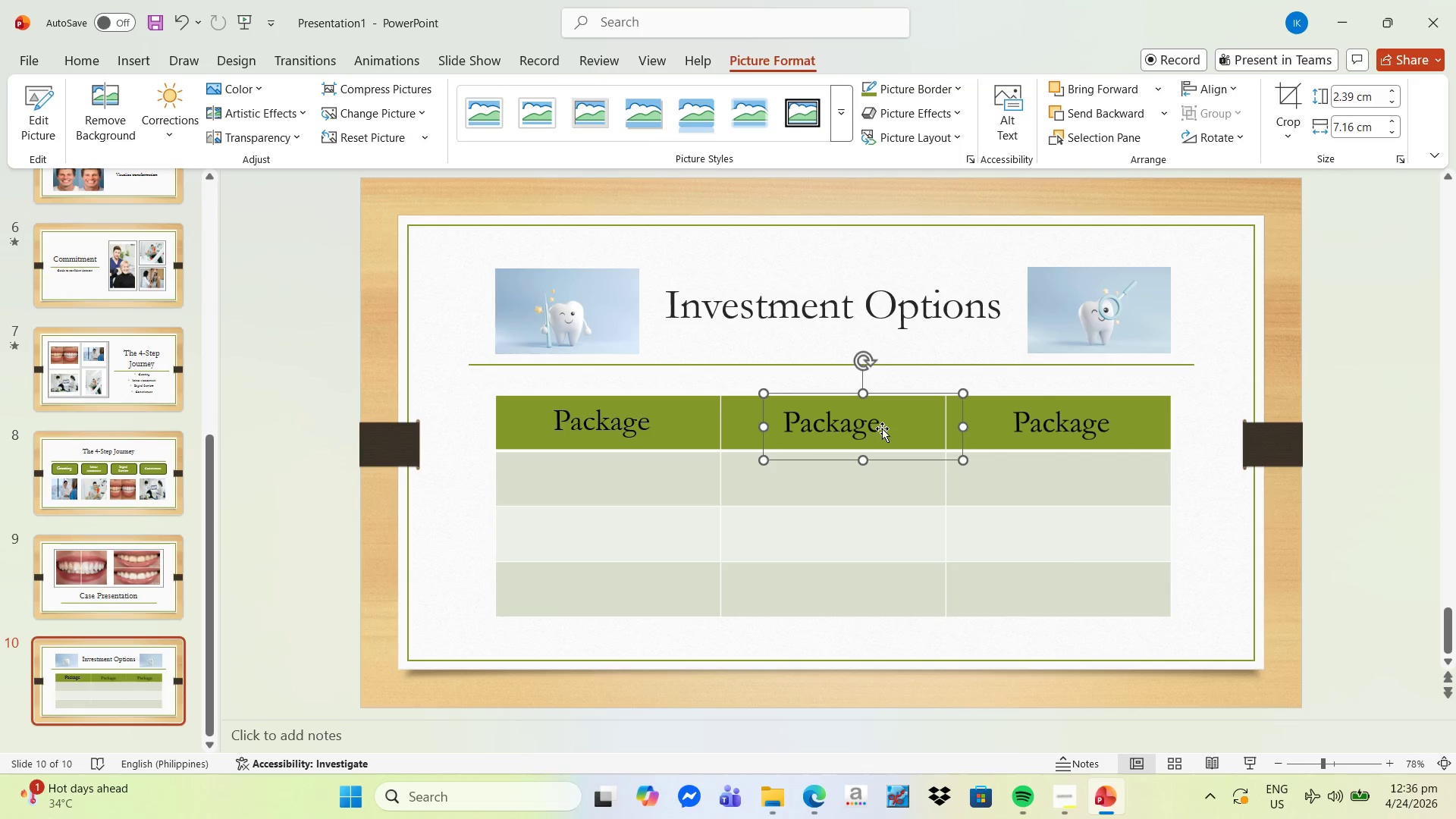 
double_click([882, 428])
 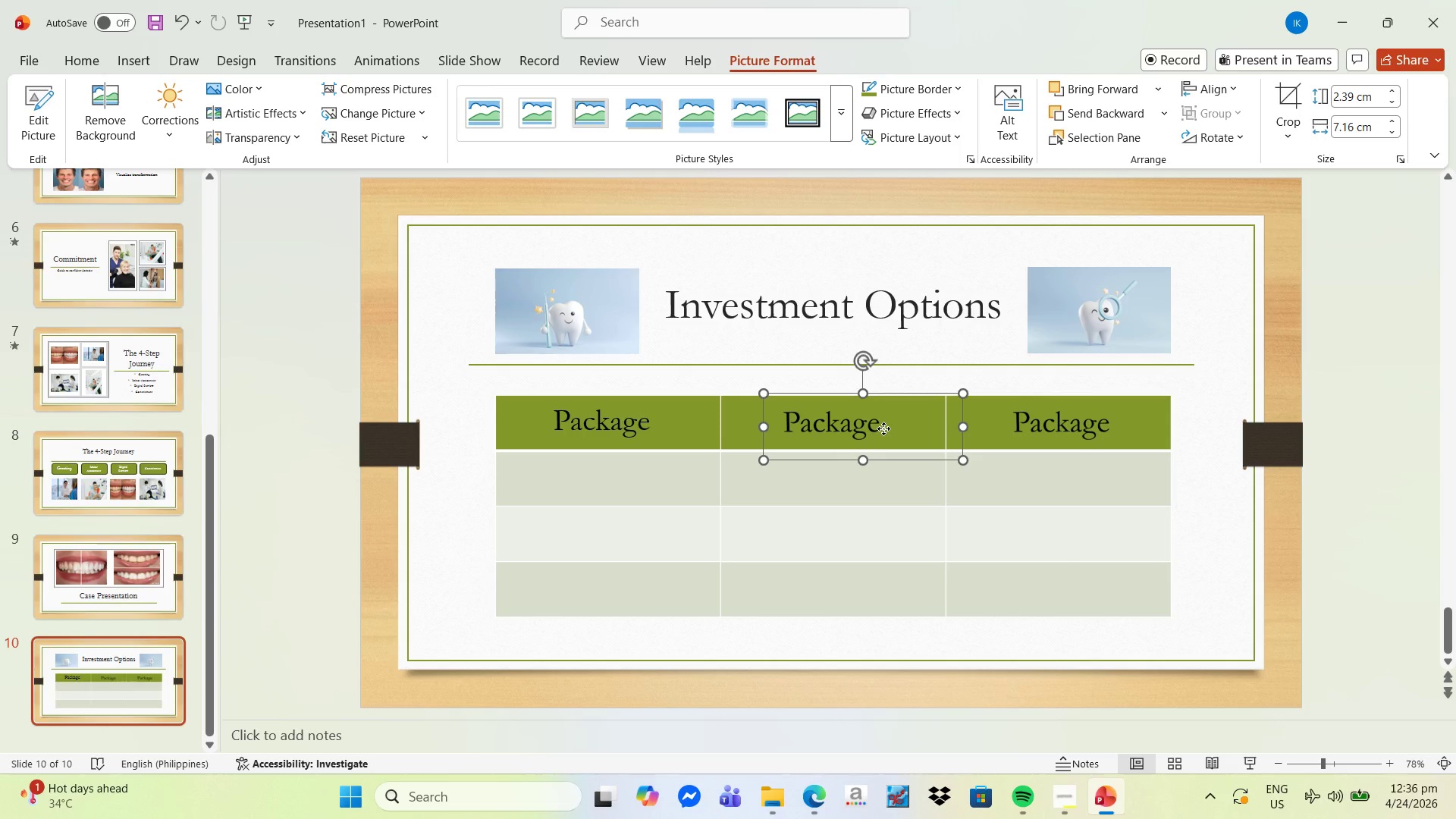 
key(Space)
 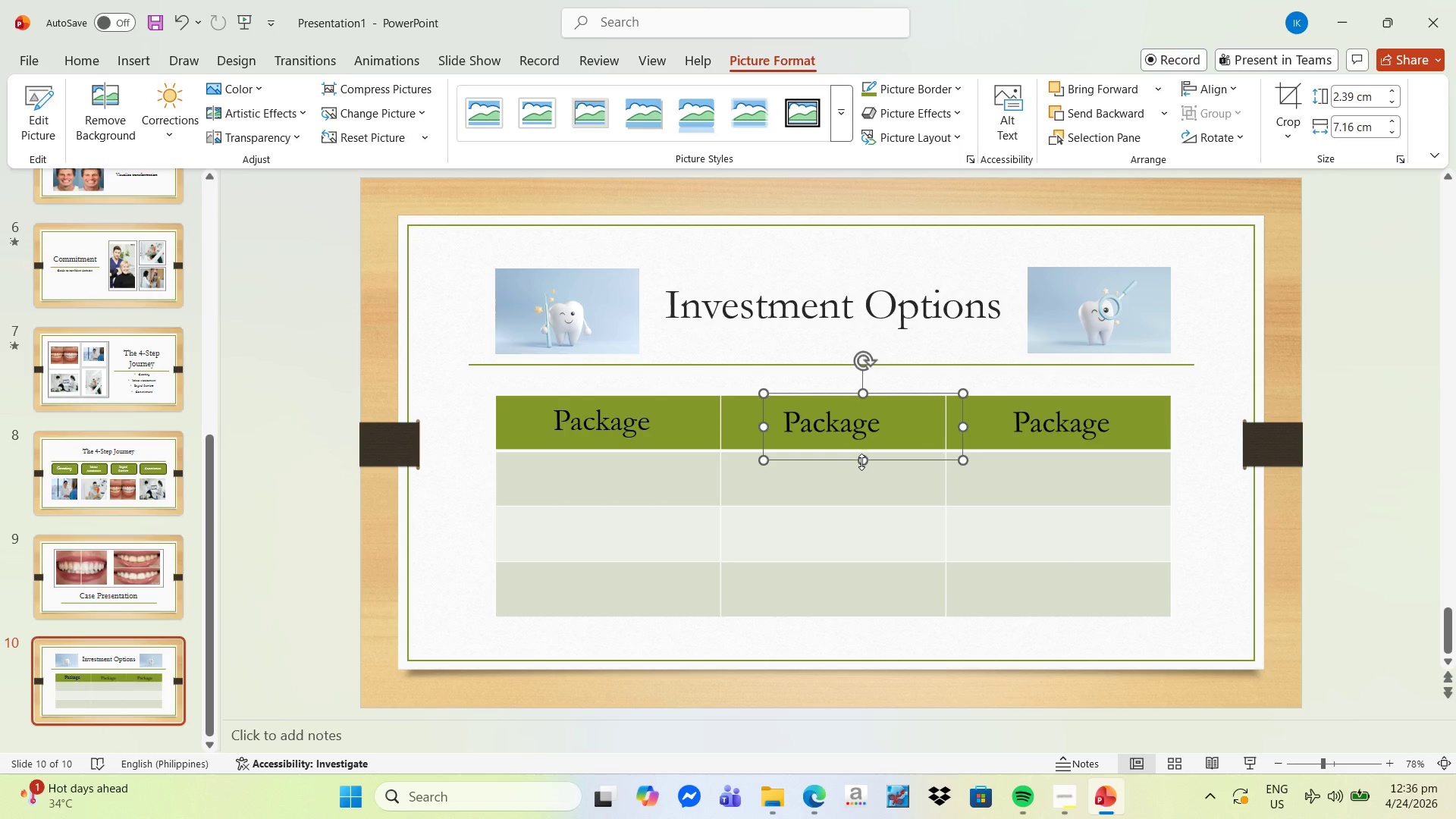 
wait(10.78)
 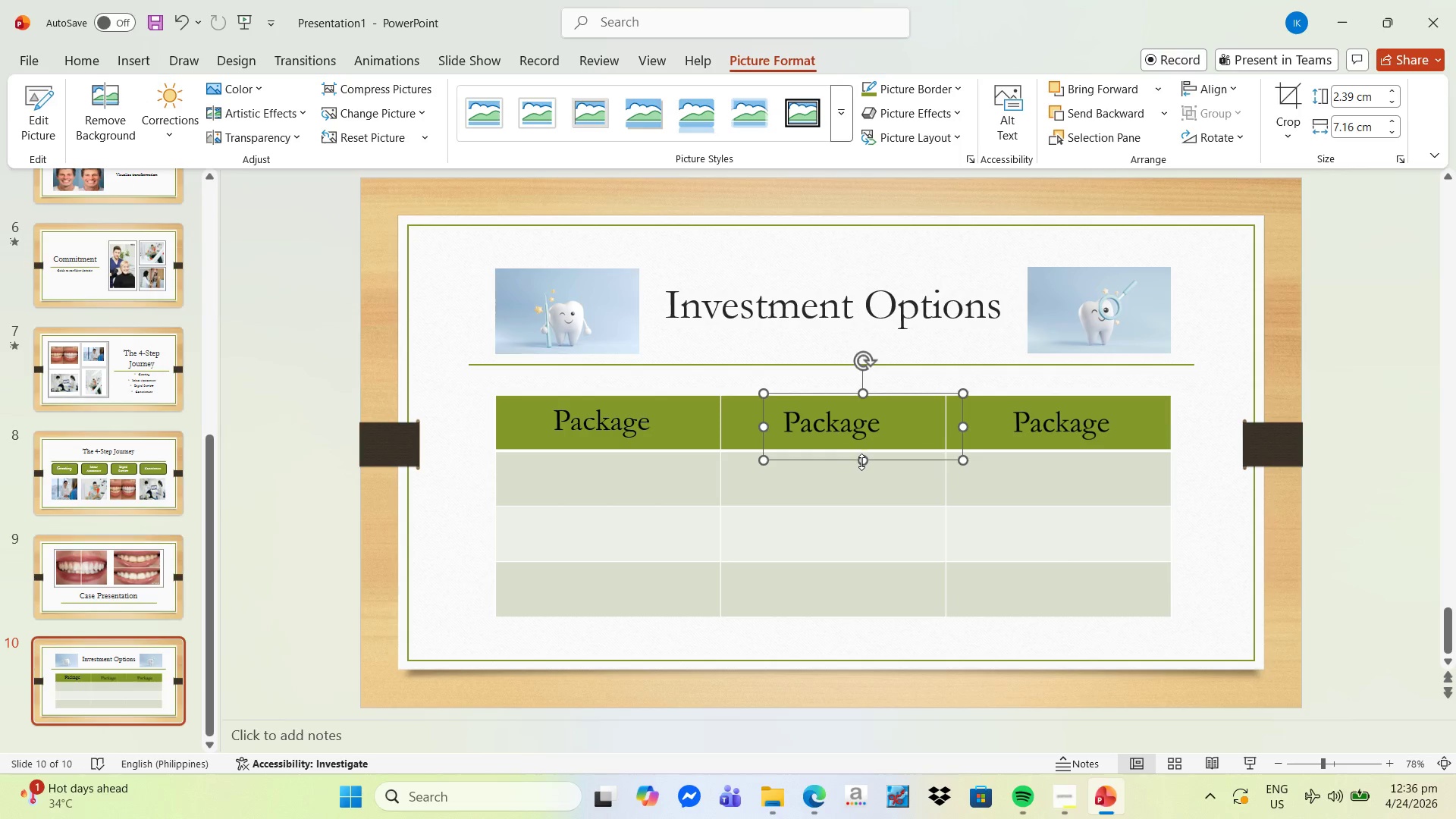 
double_click([835, 422])
 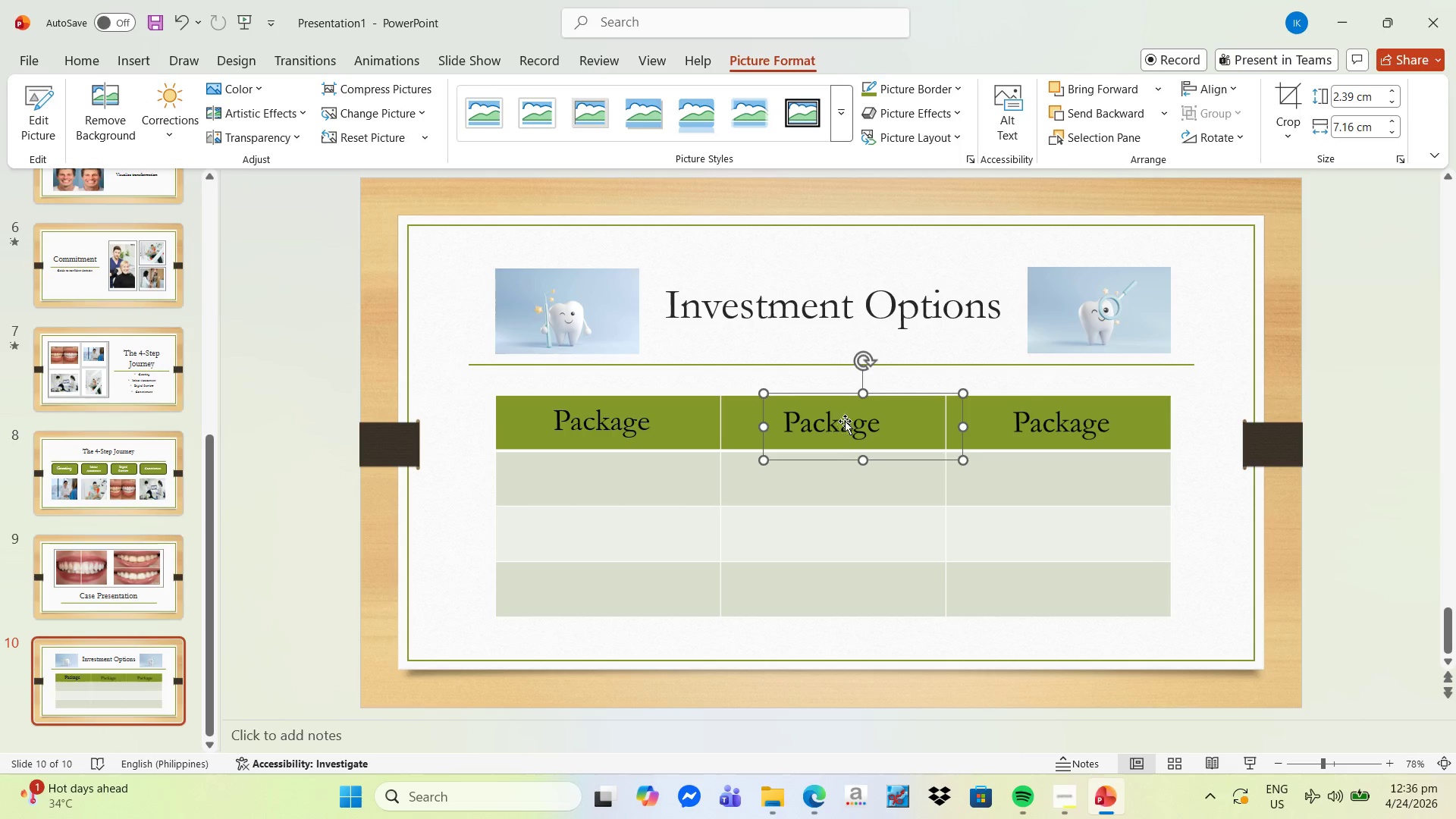 
triple_click([861, 419])
 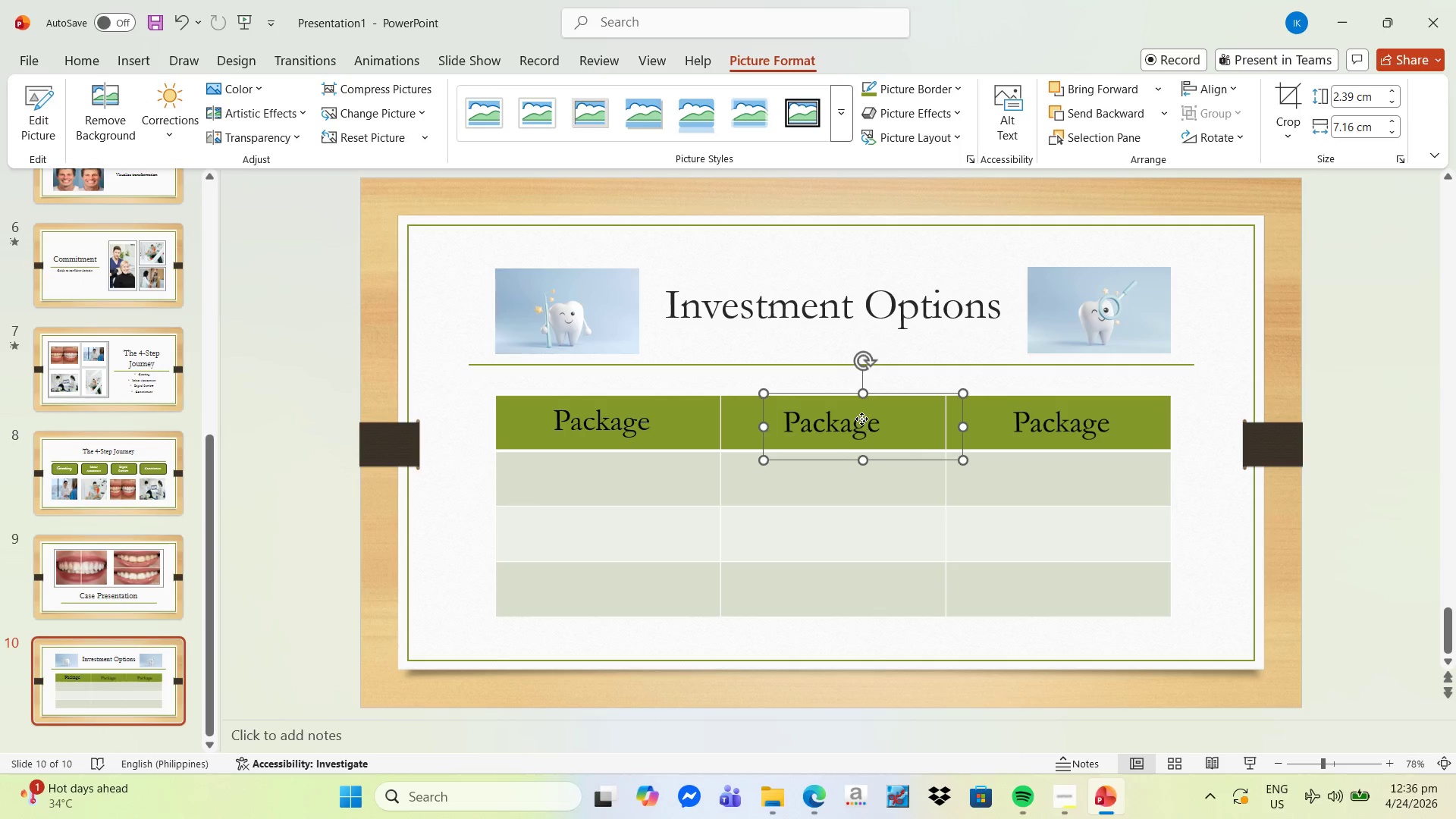 
triple_click([861, 419])
 